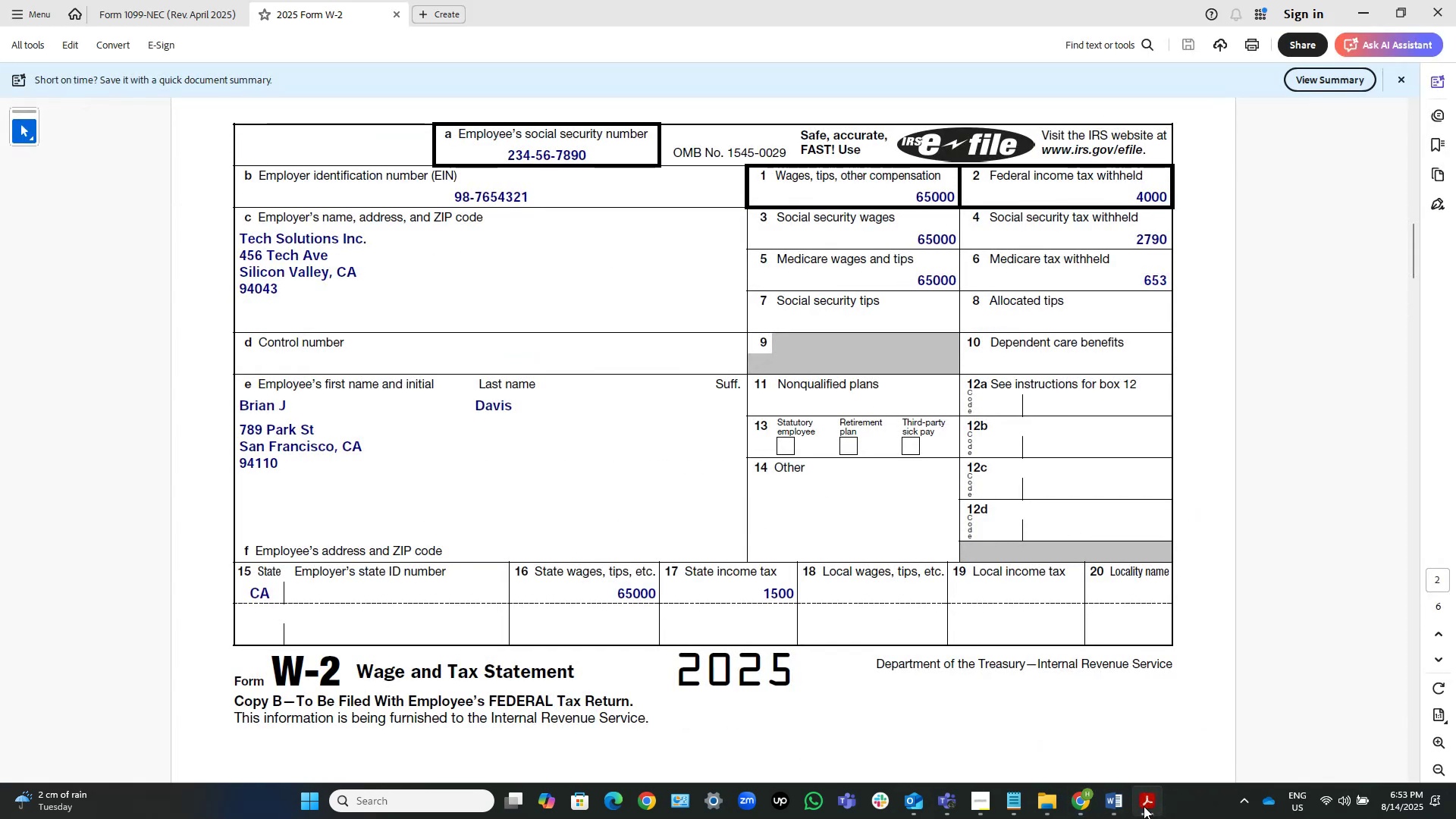 
left_click([1144, 806])
 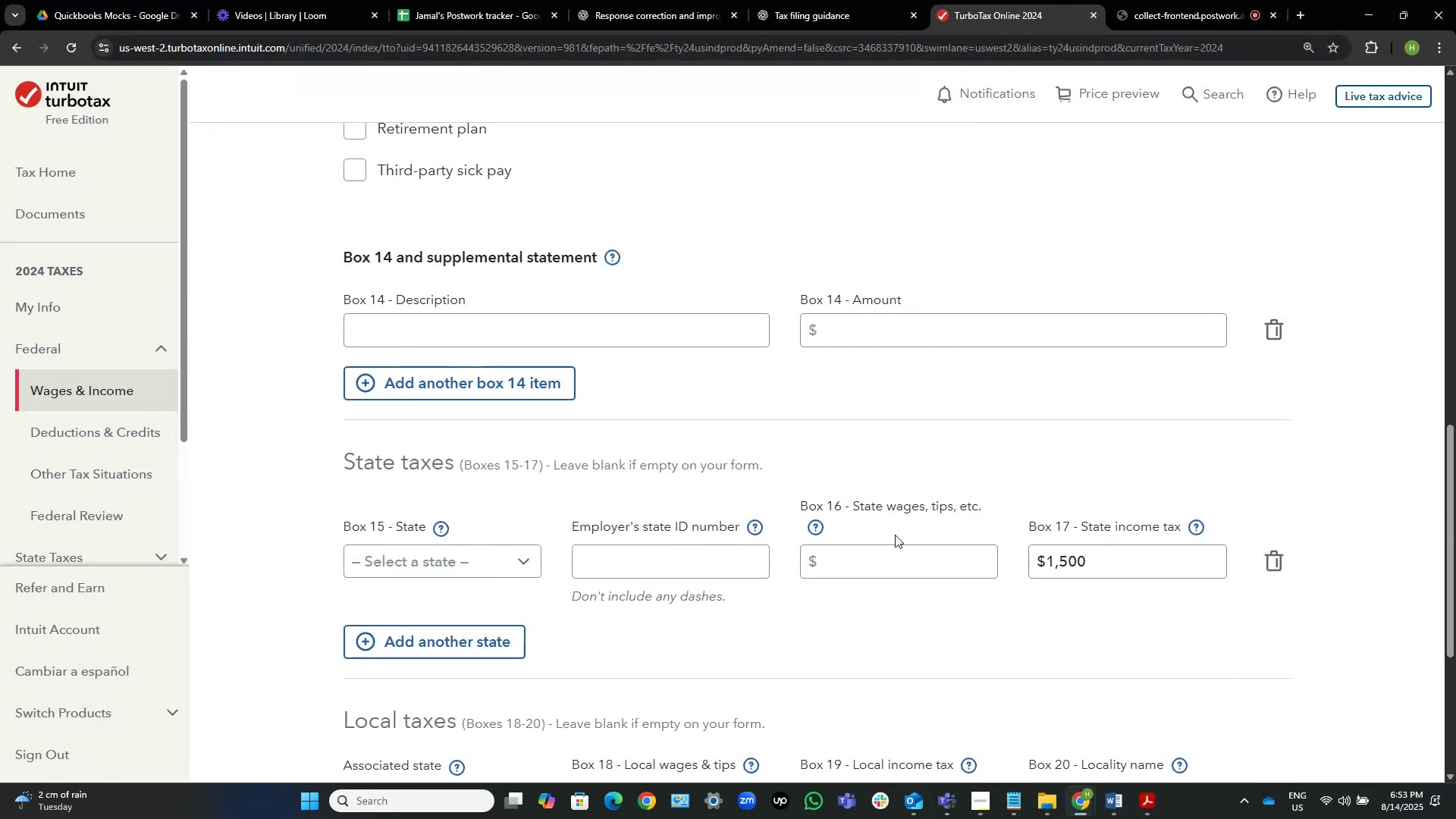 
scroll: coordinate [895, 535], scroll_direction: up, amount: 6.0
 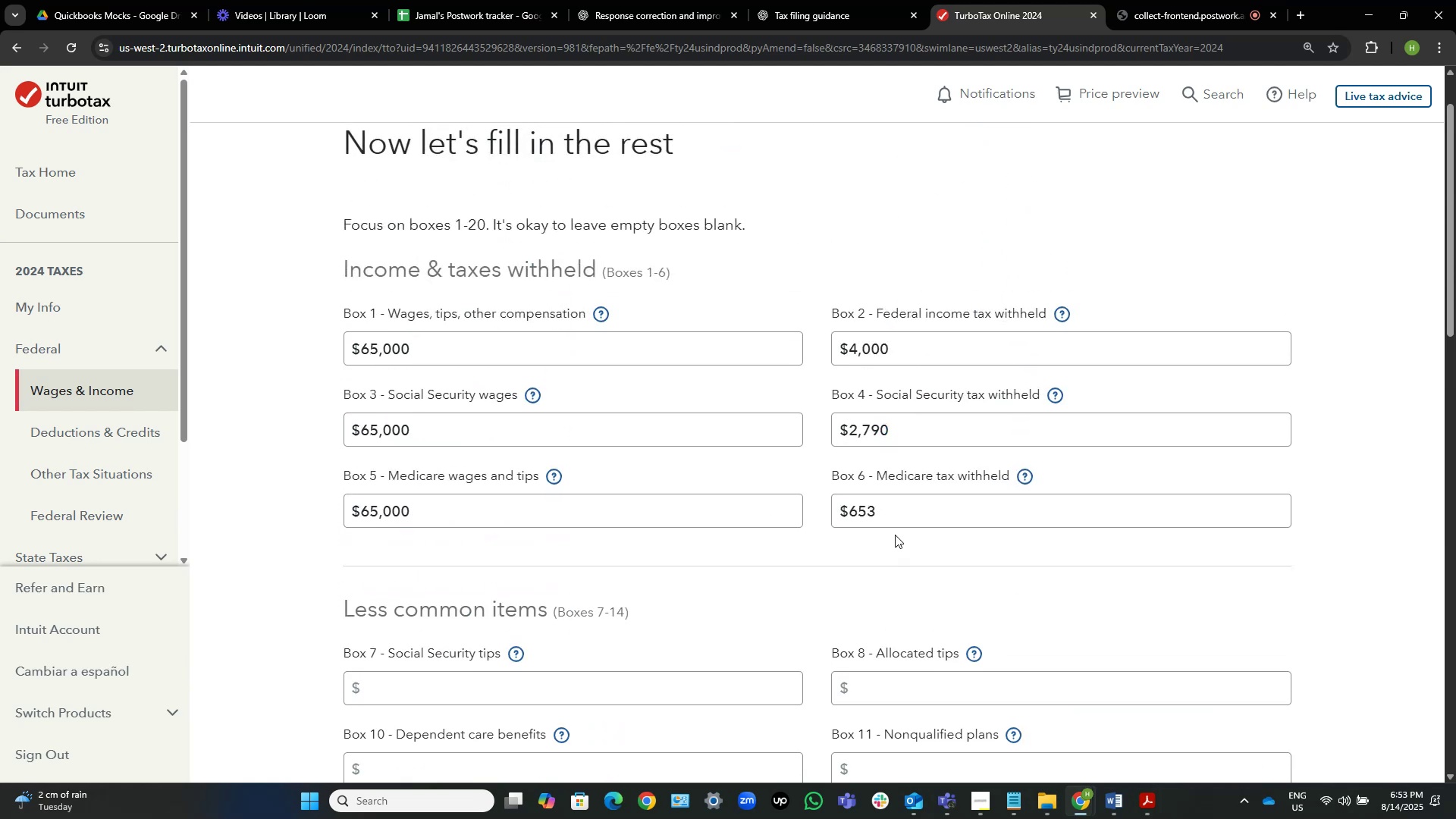 
scroll: coordinate [767, 510], scroll_direction: down, amount: 7.0
 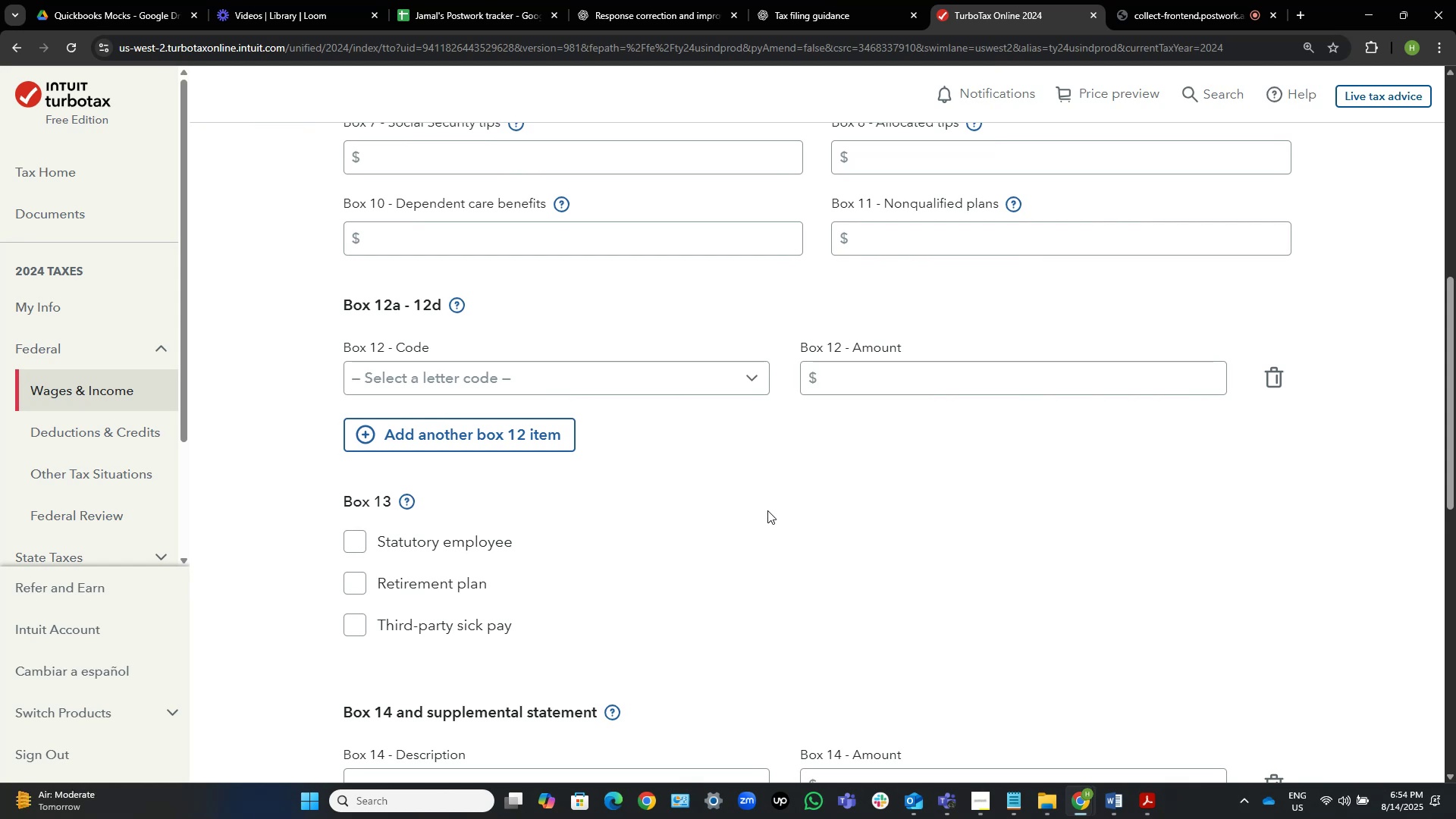 
wait(5.33)
 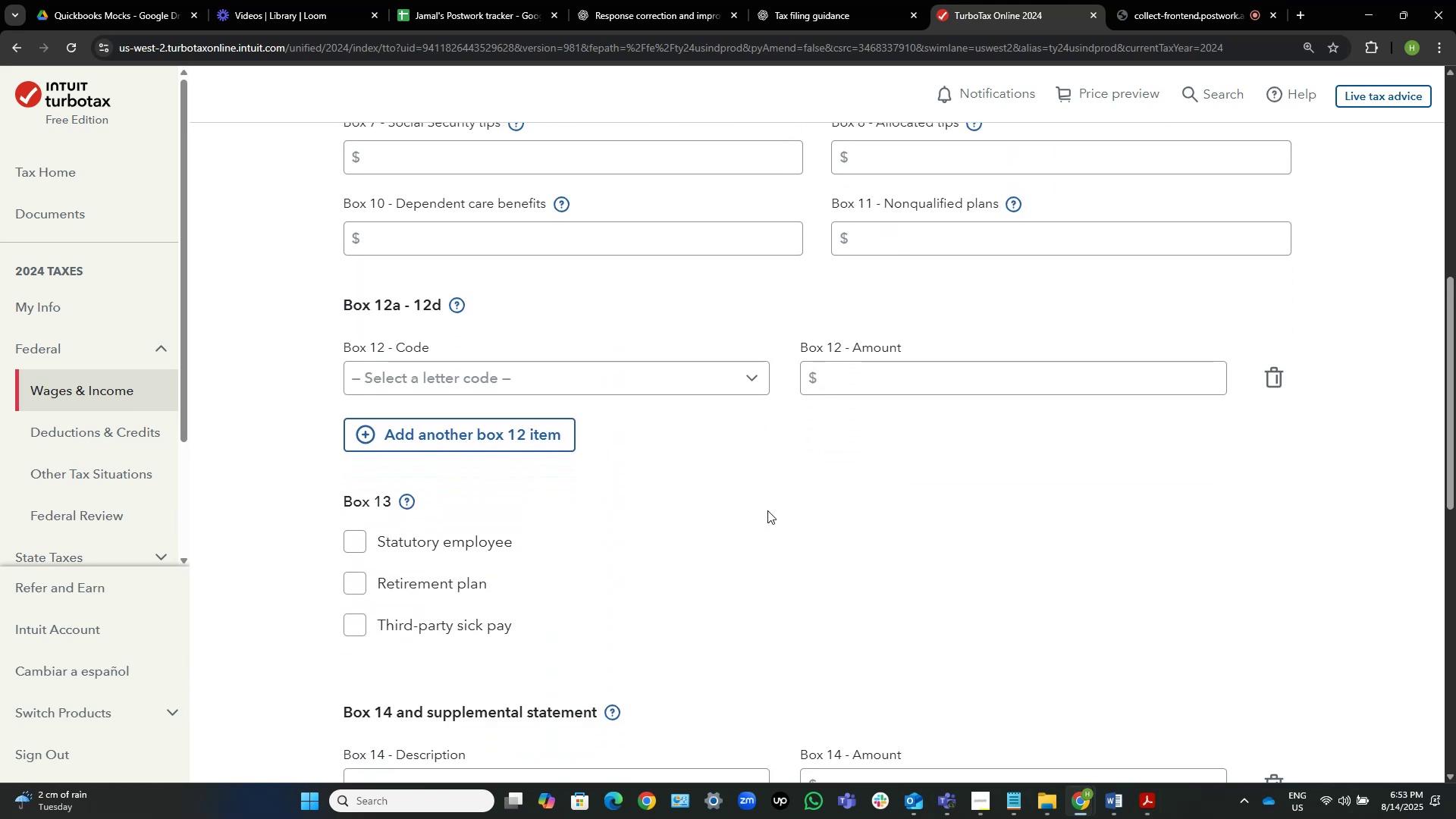 
scroll: coordinate [767, 510], scroll_direction: down, amount: 9.0
 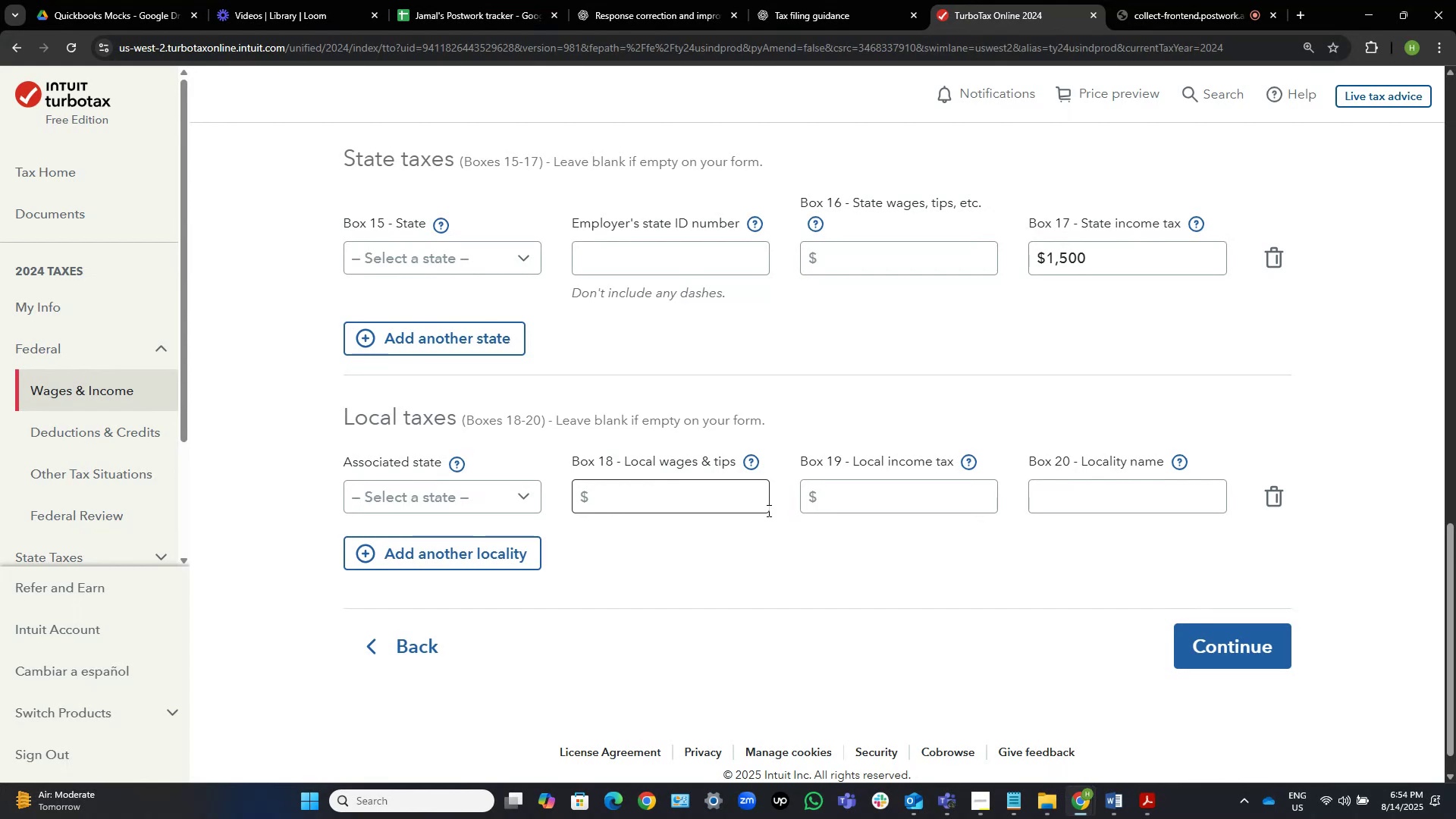 
wait(6.05)
 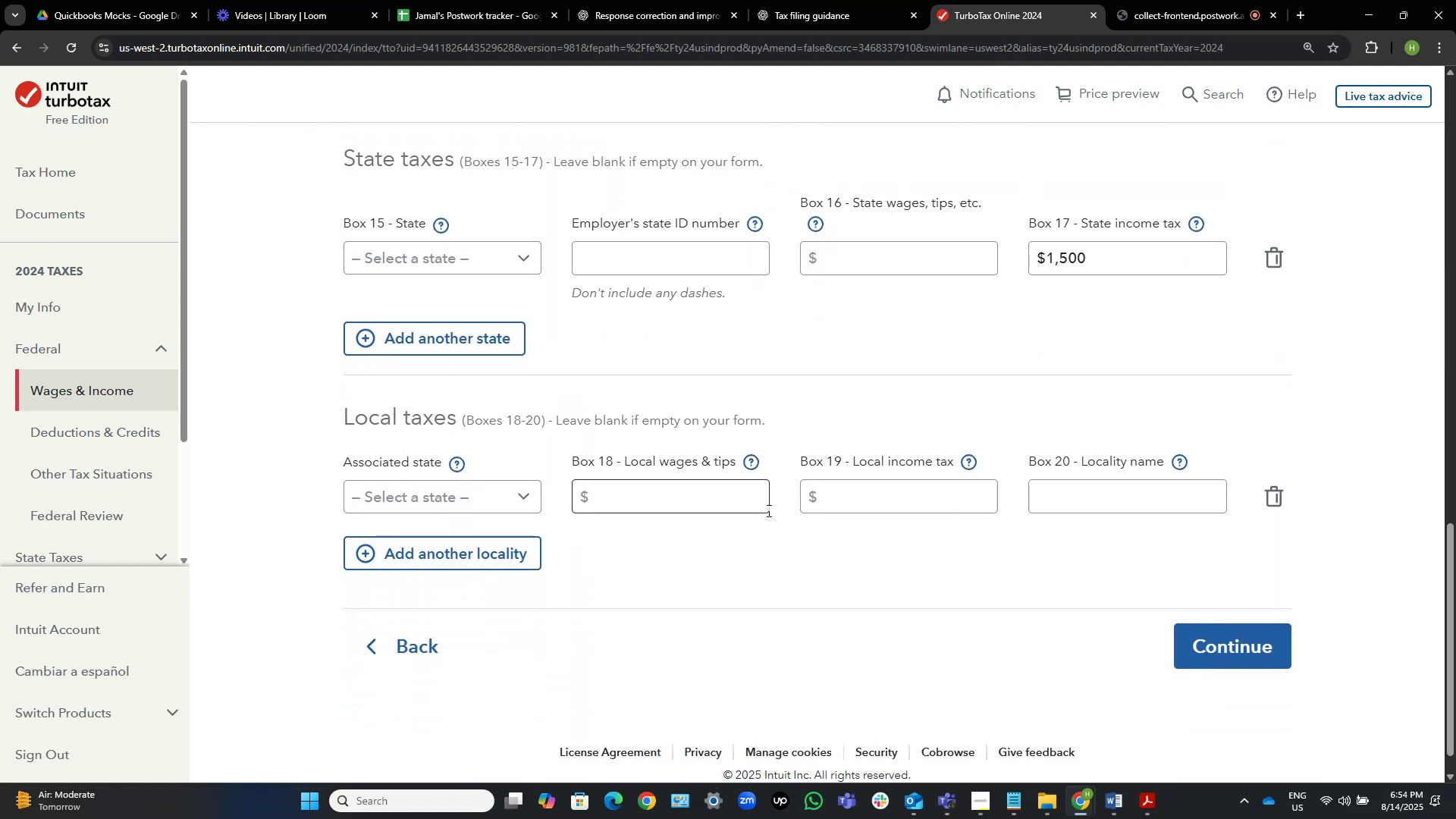 
left_click([1255, 642])
 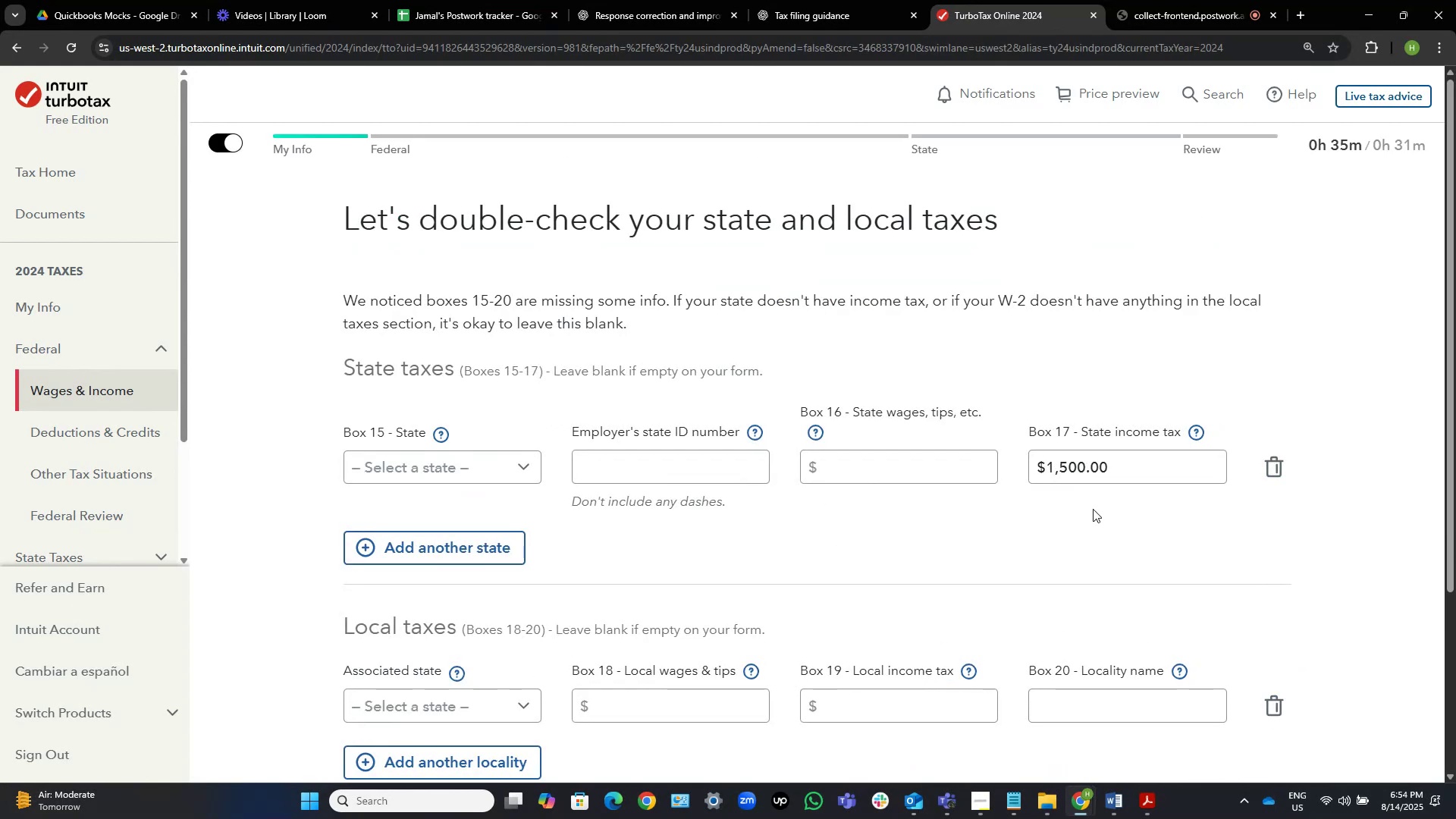 
wait(7.26)
 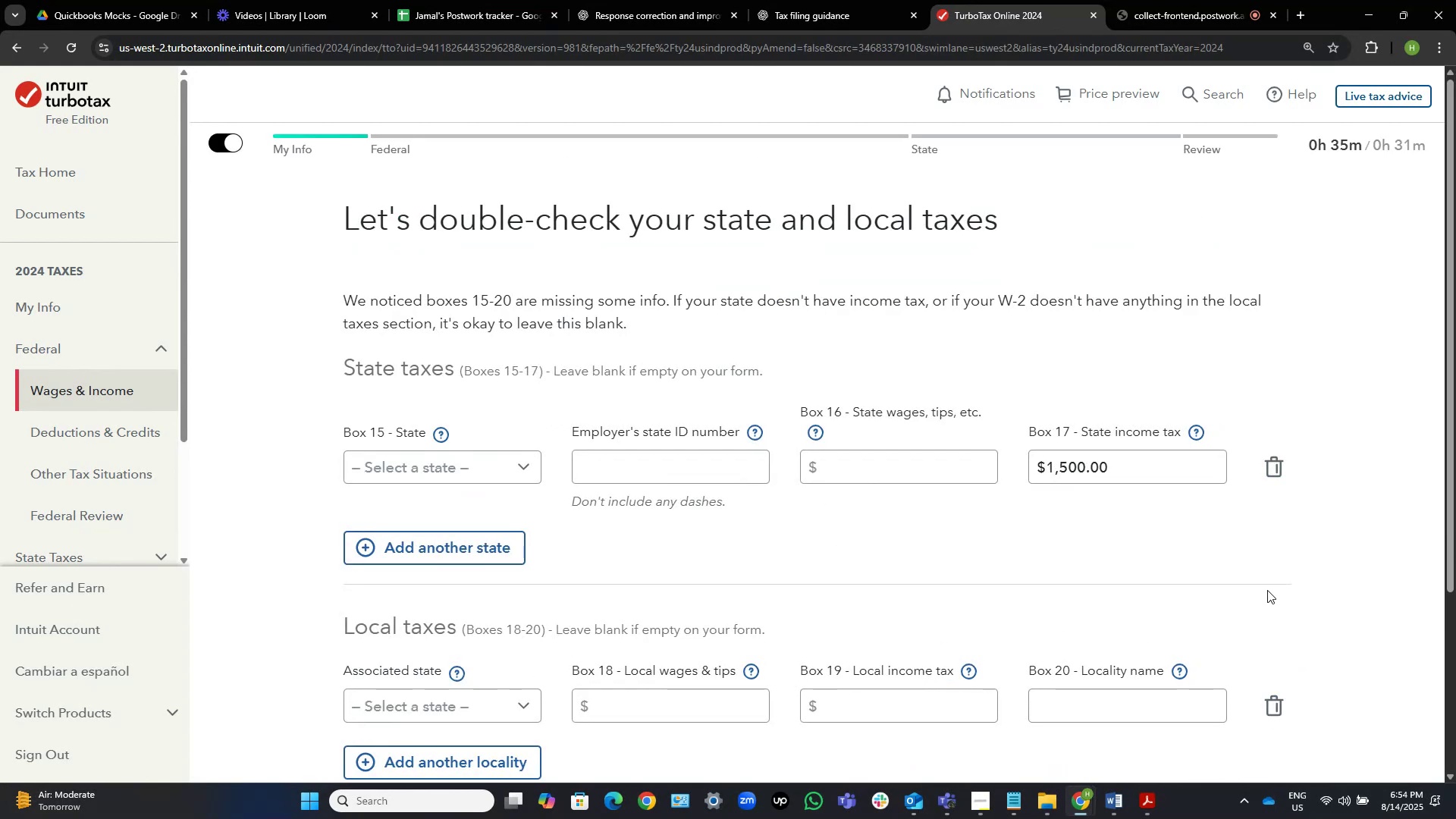 
scroll: coordinate [1173, 557], scroll_direction: down, amount: 14.0
 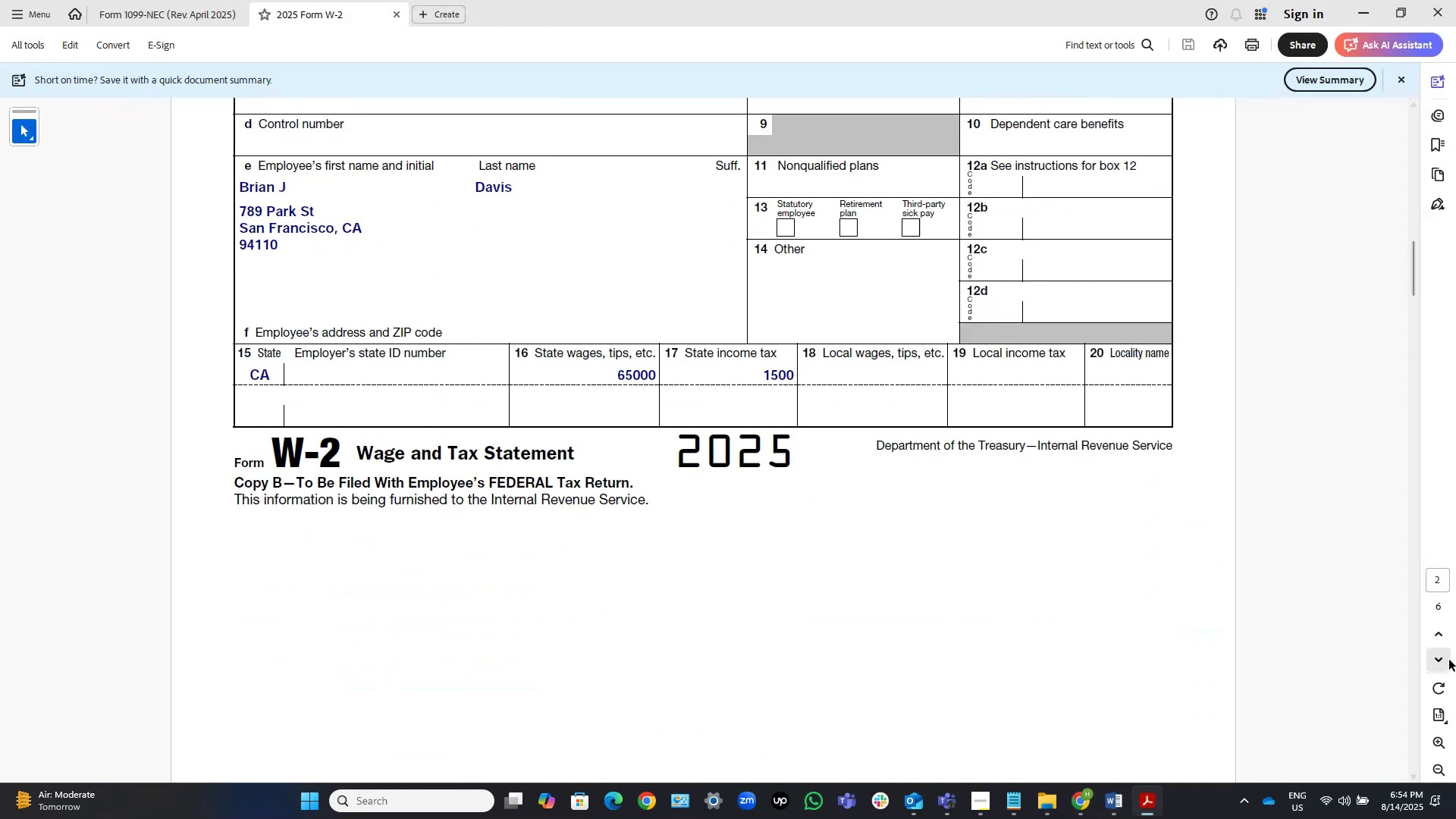 
left_click([1448, 661])
 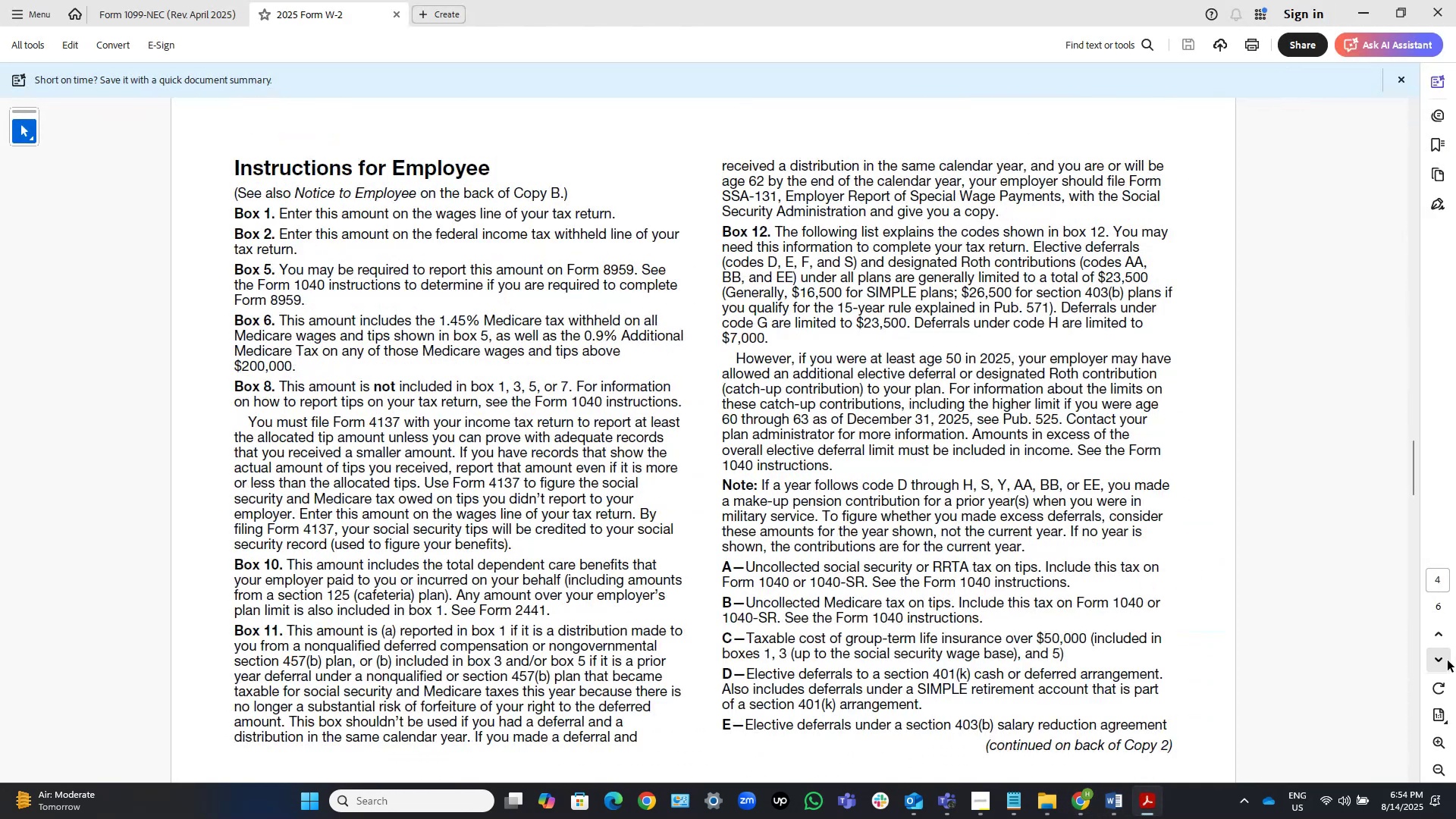 
double_click([1448, 661])
 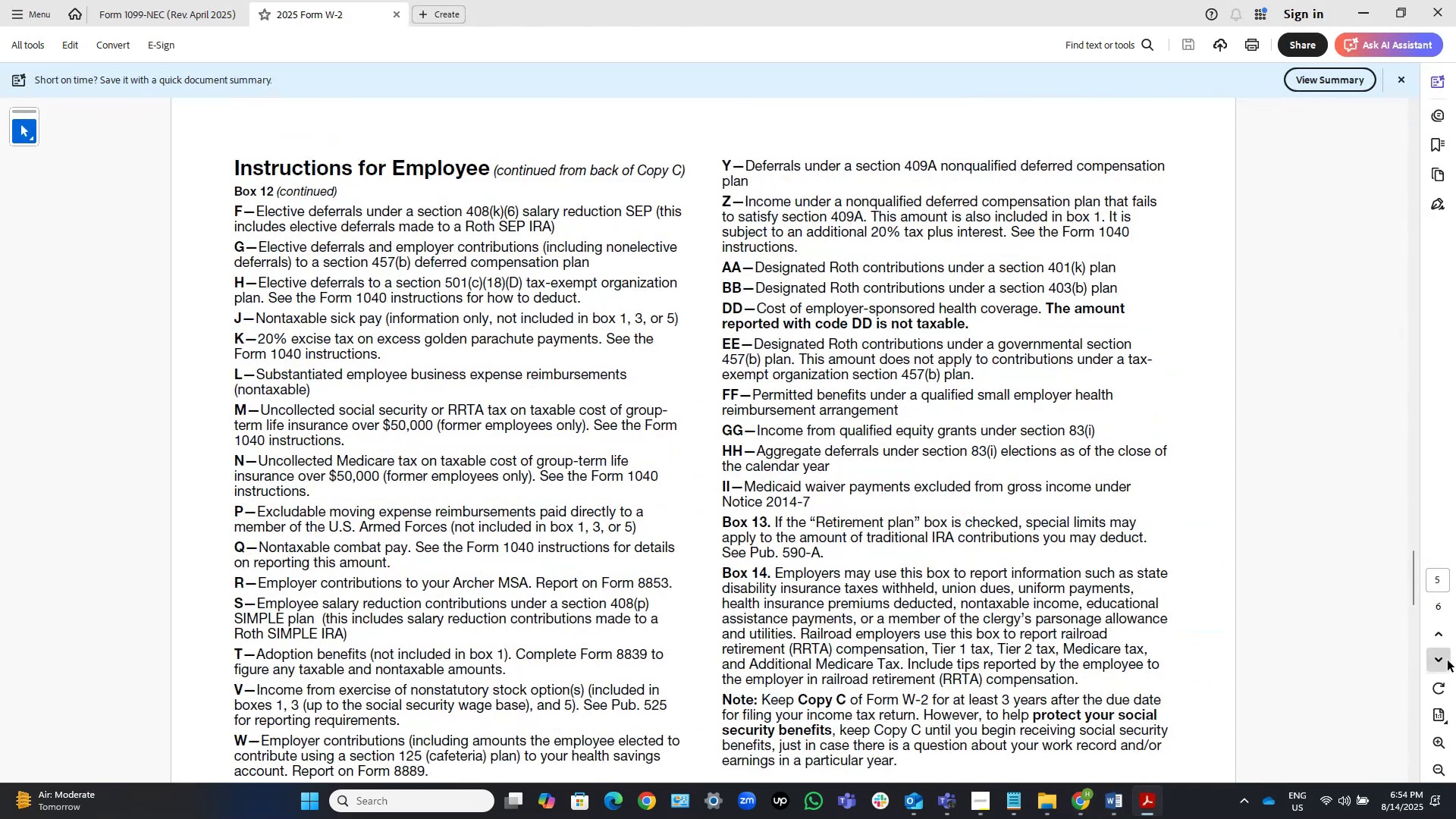 
triple_click([1448, 661])
 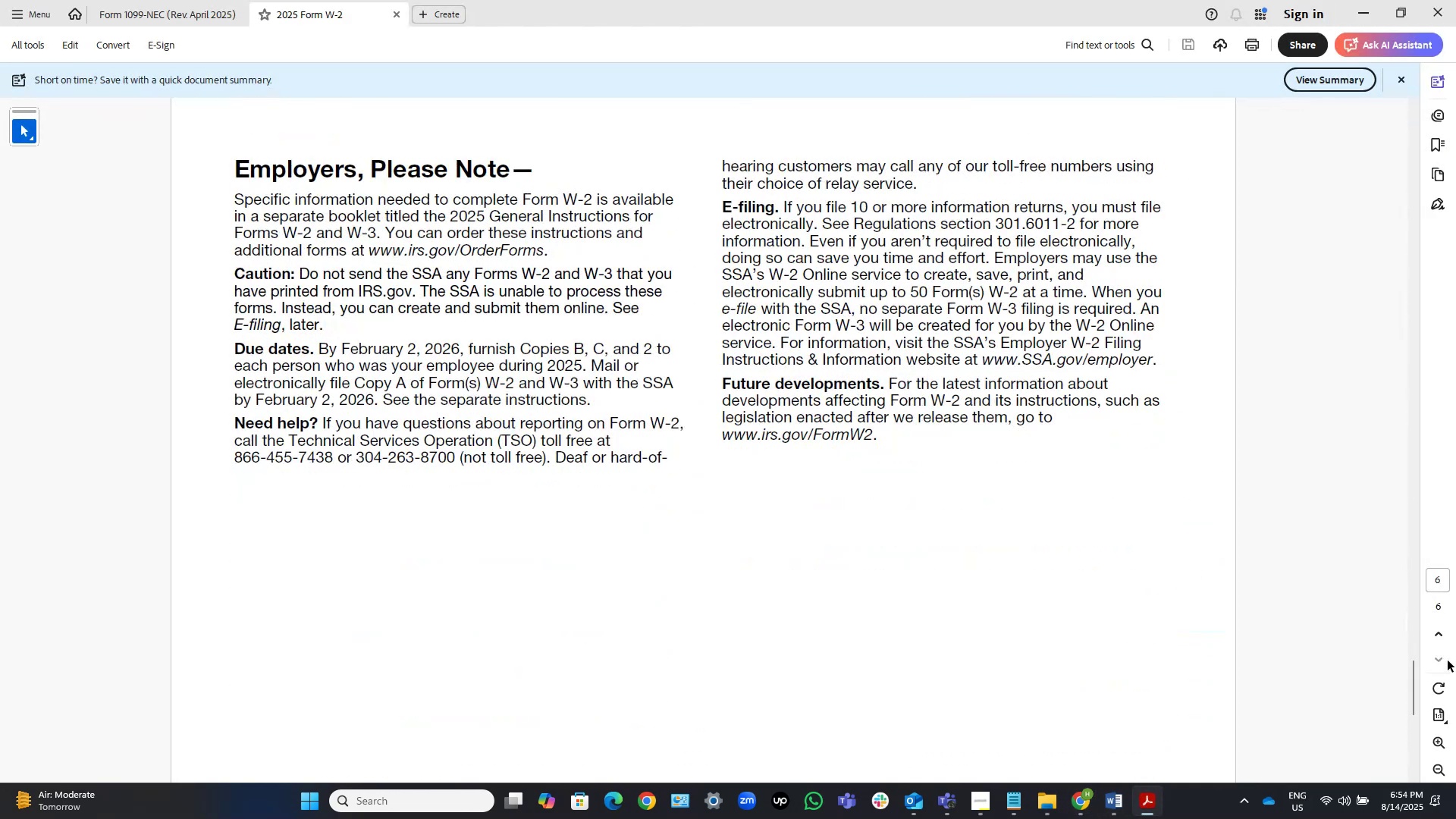 
triple_click([1448, 661])
 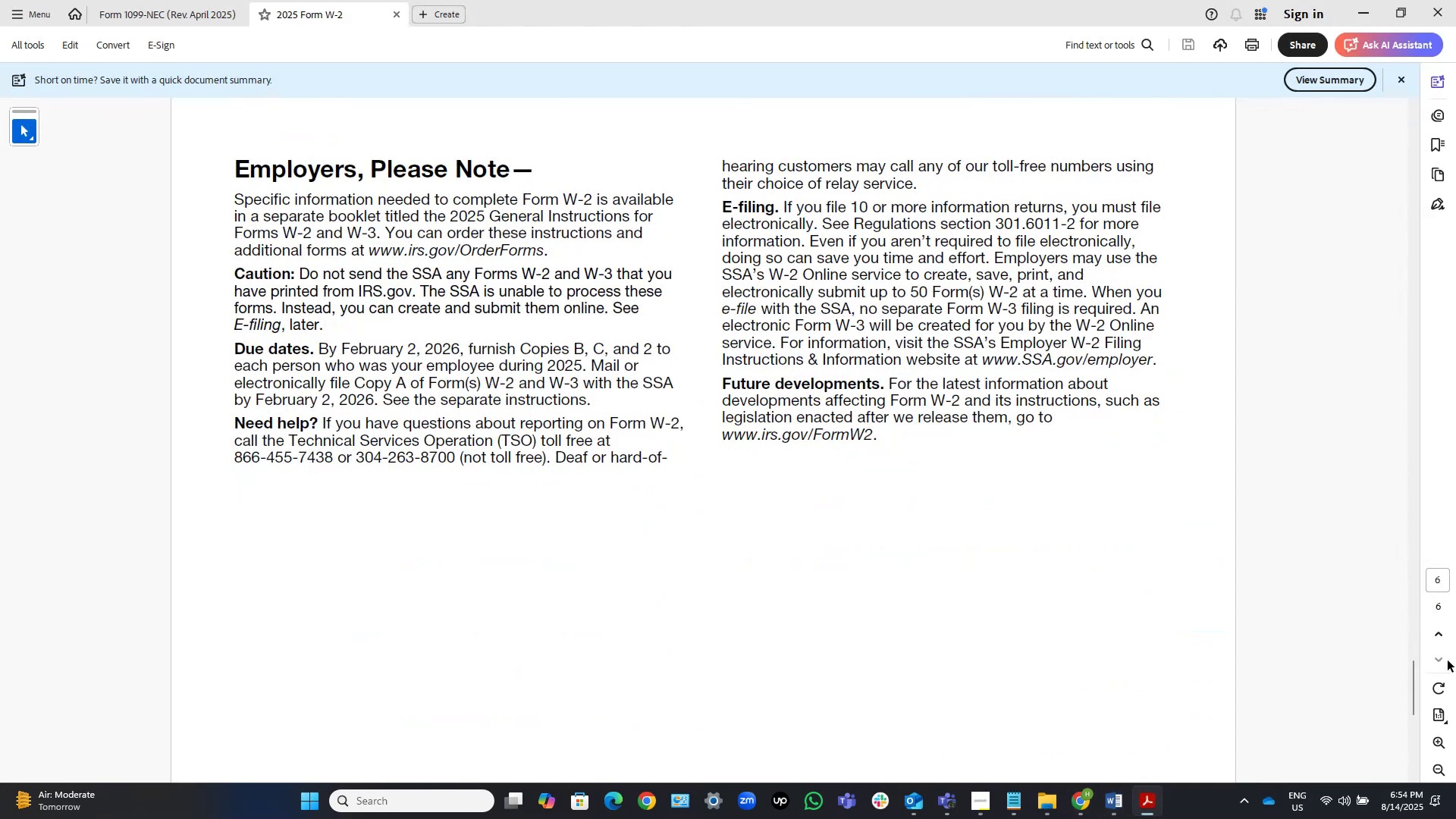 
triple_click([1448, 661])
 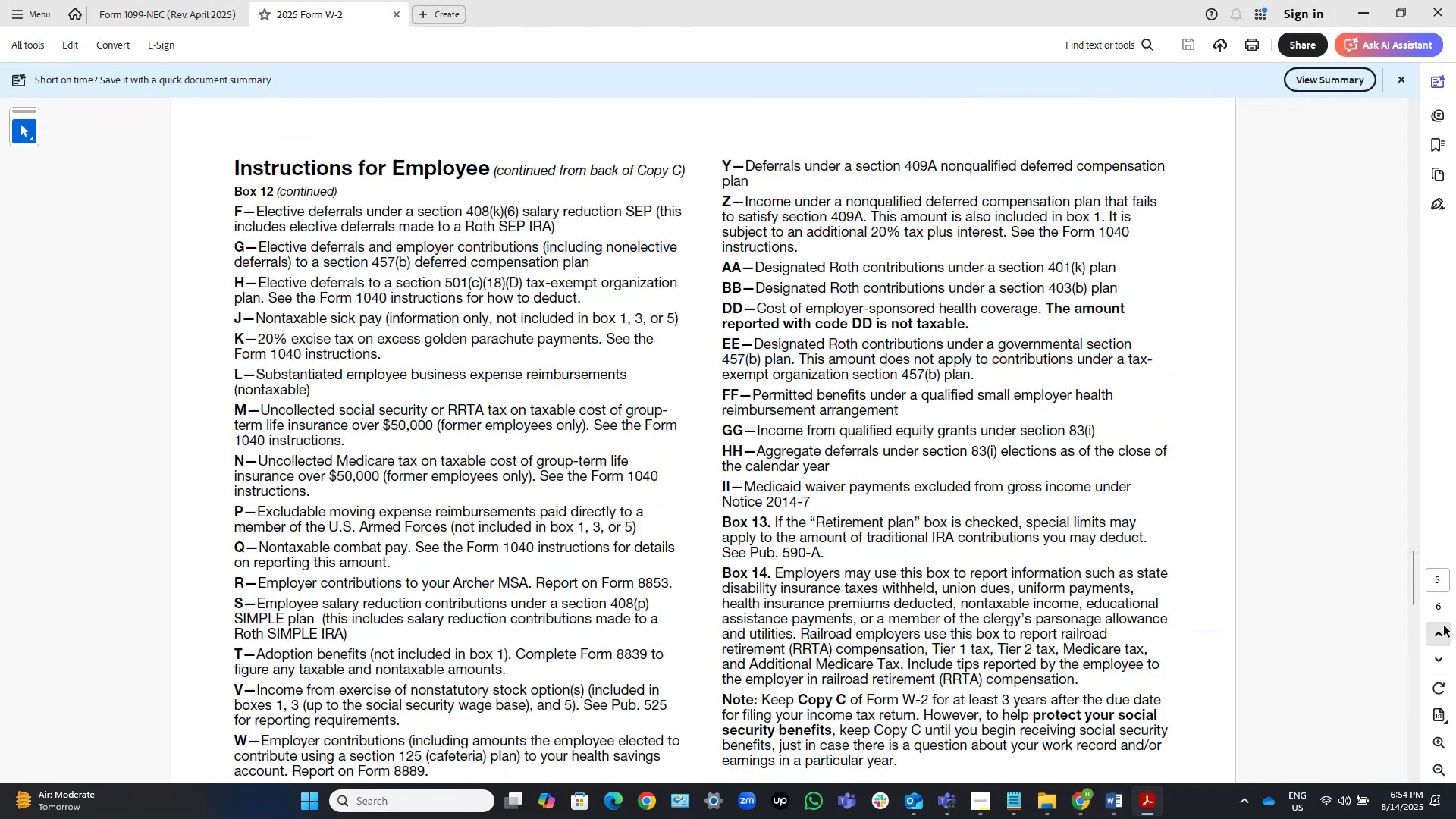 
double_click([1444, 626])
 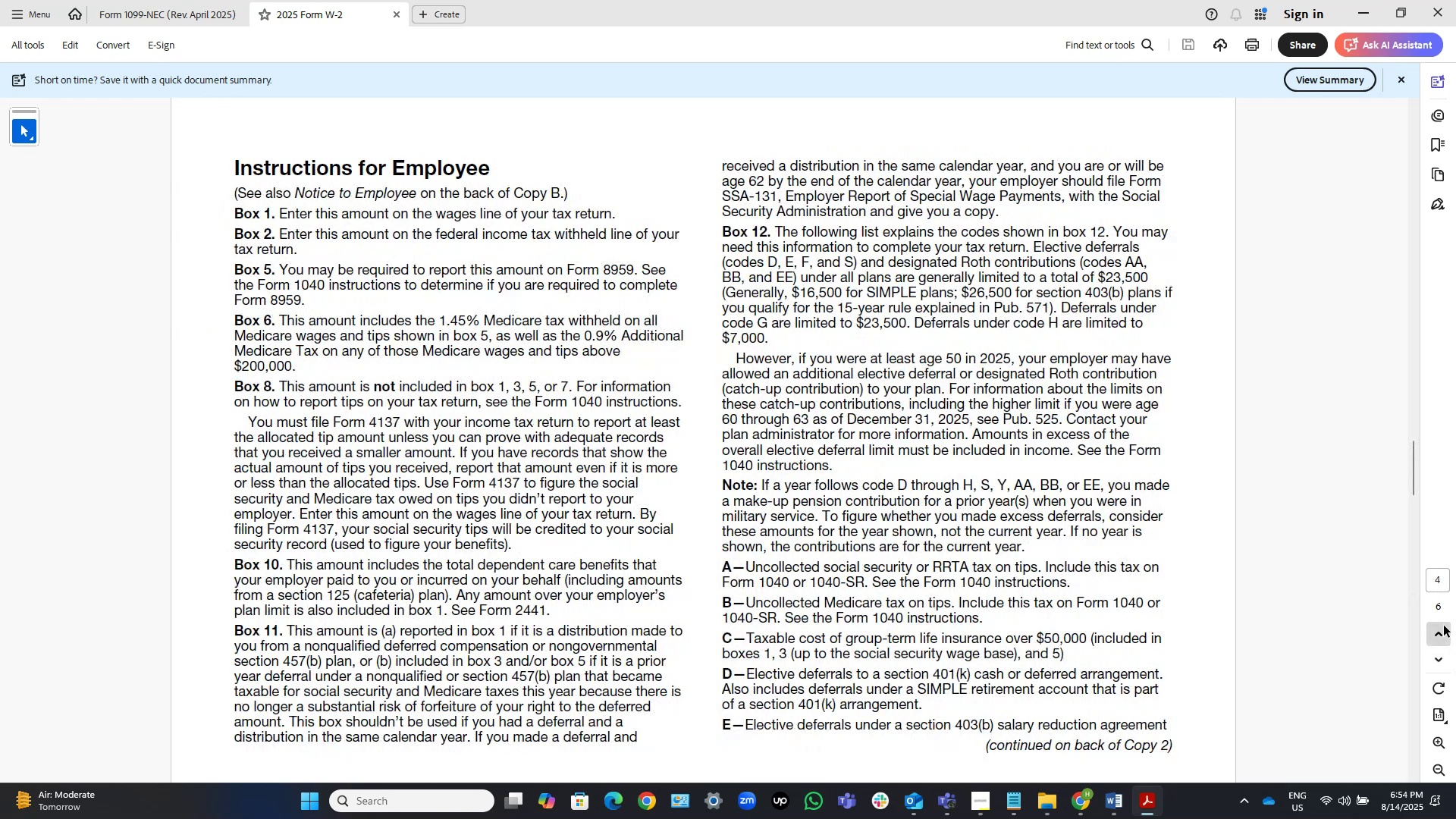 
triple_click([1444, 626])
 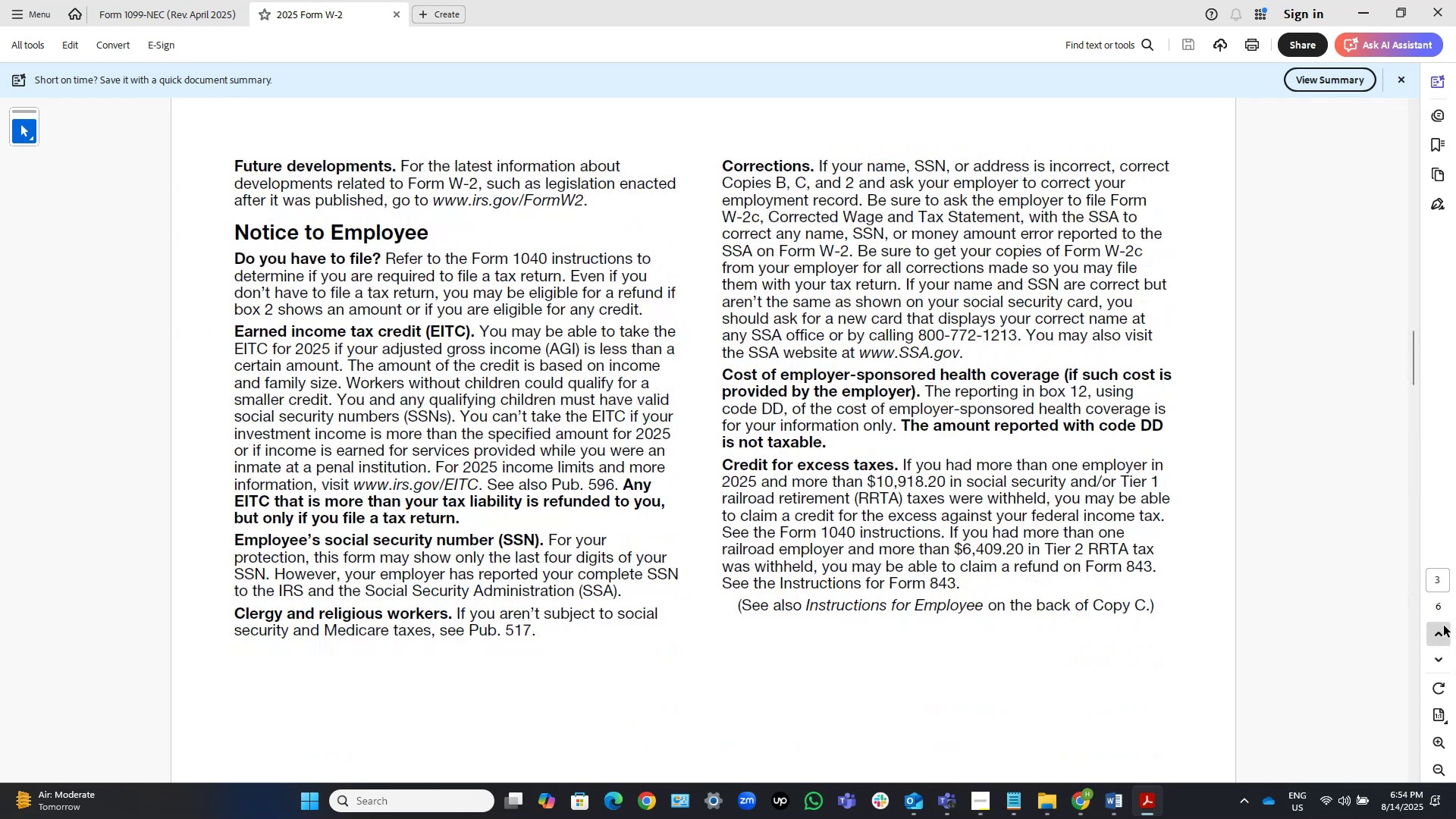 
triple_click([1444, 626])
 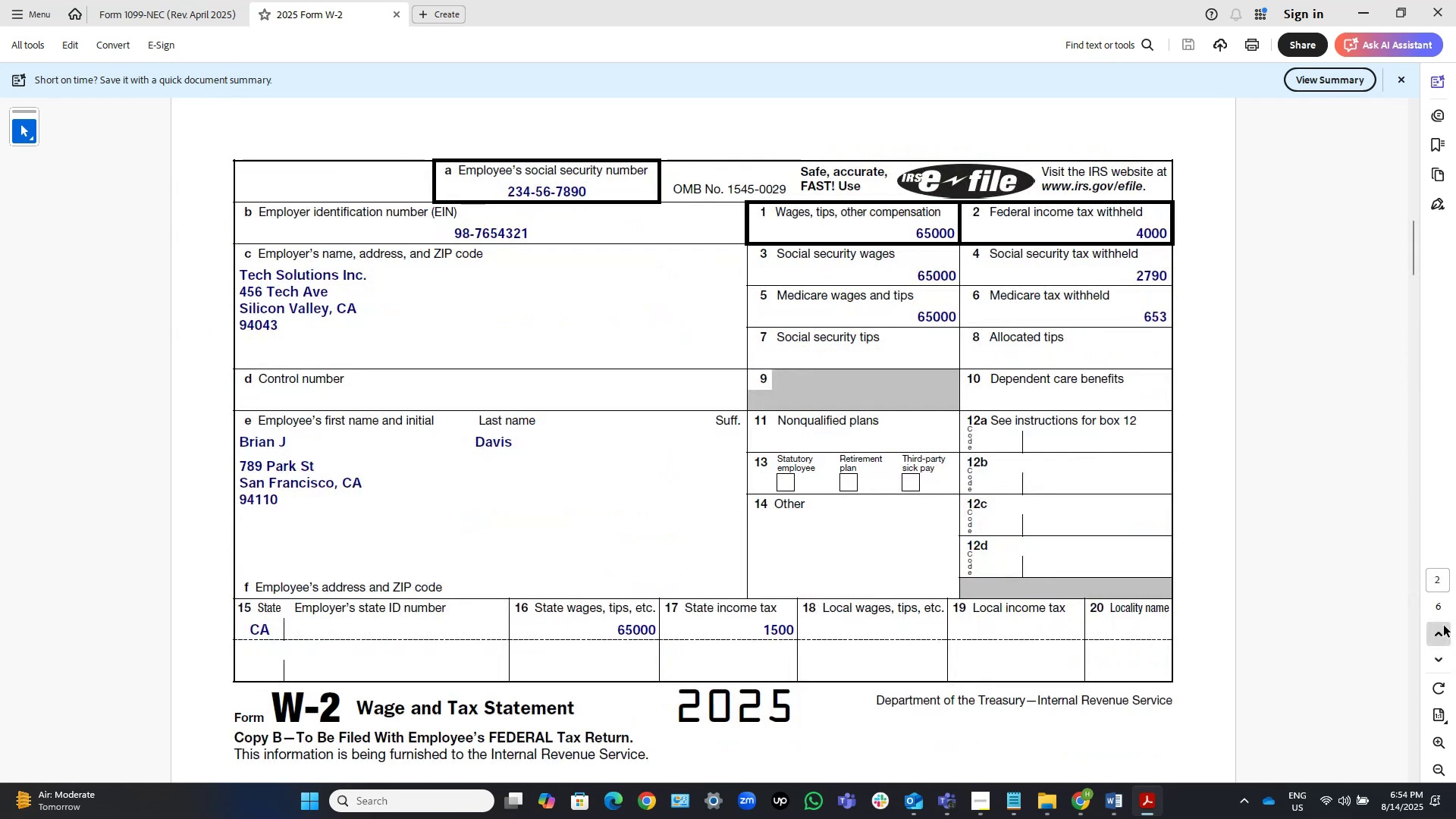 
triple_click([1444, 626])
 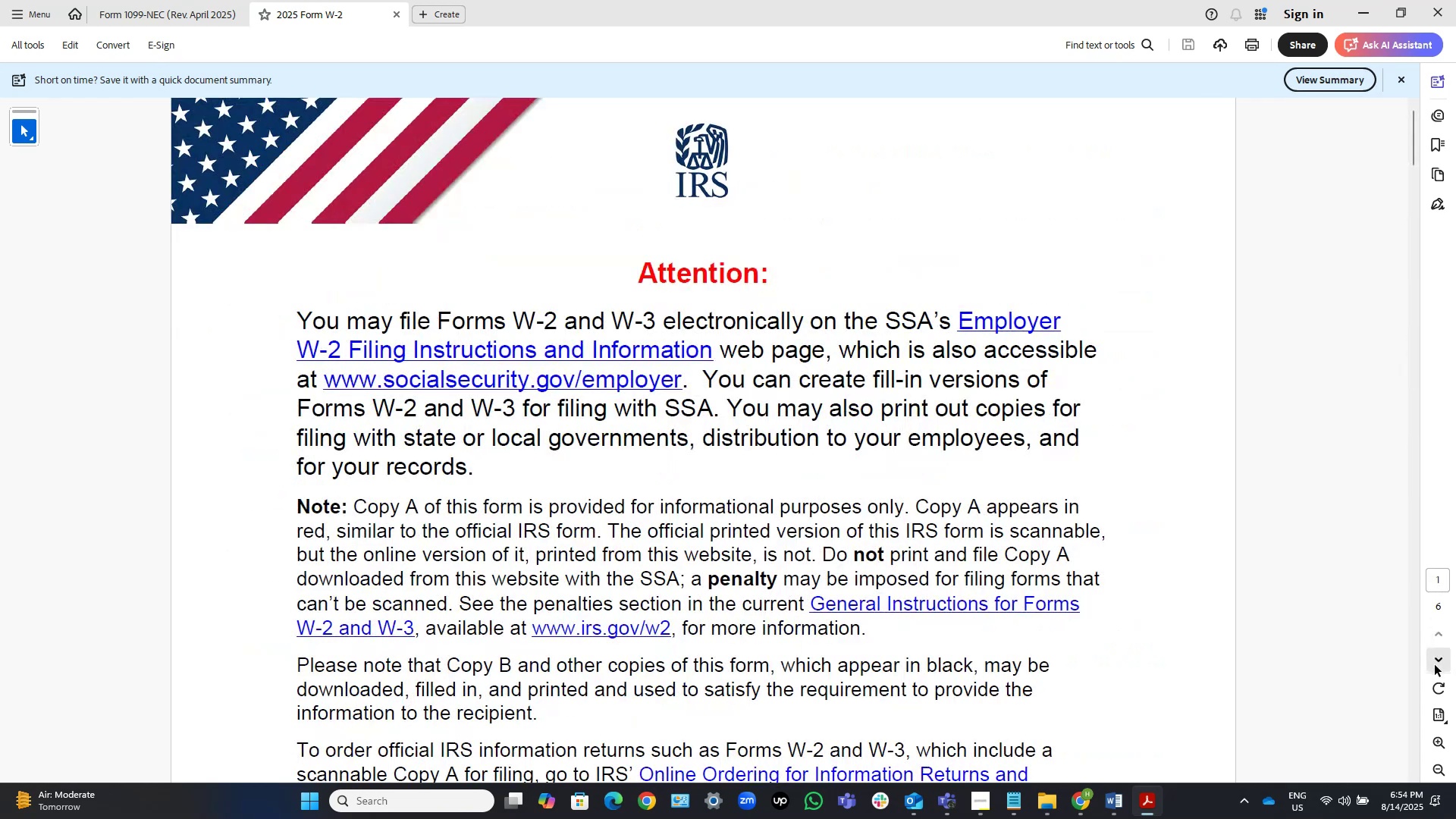 
left_click([1435, 665])
 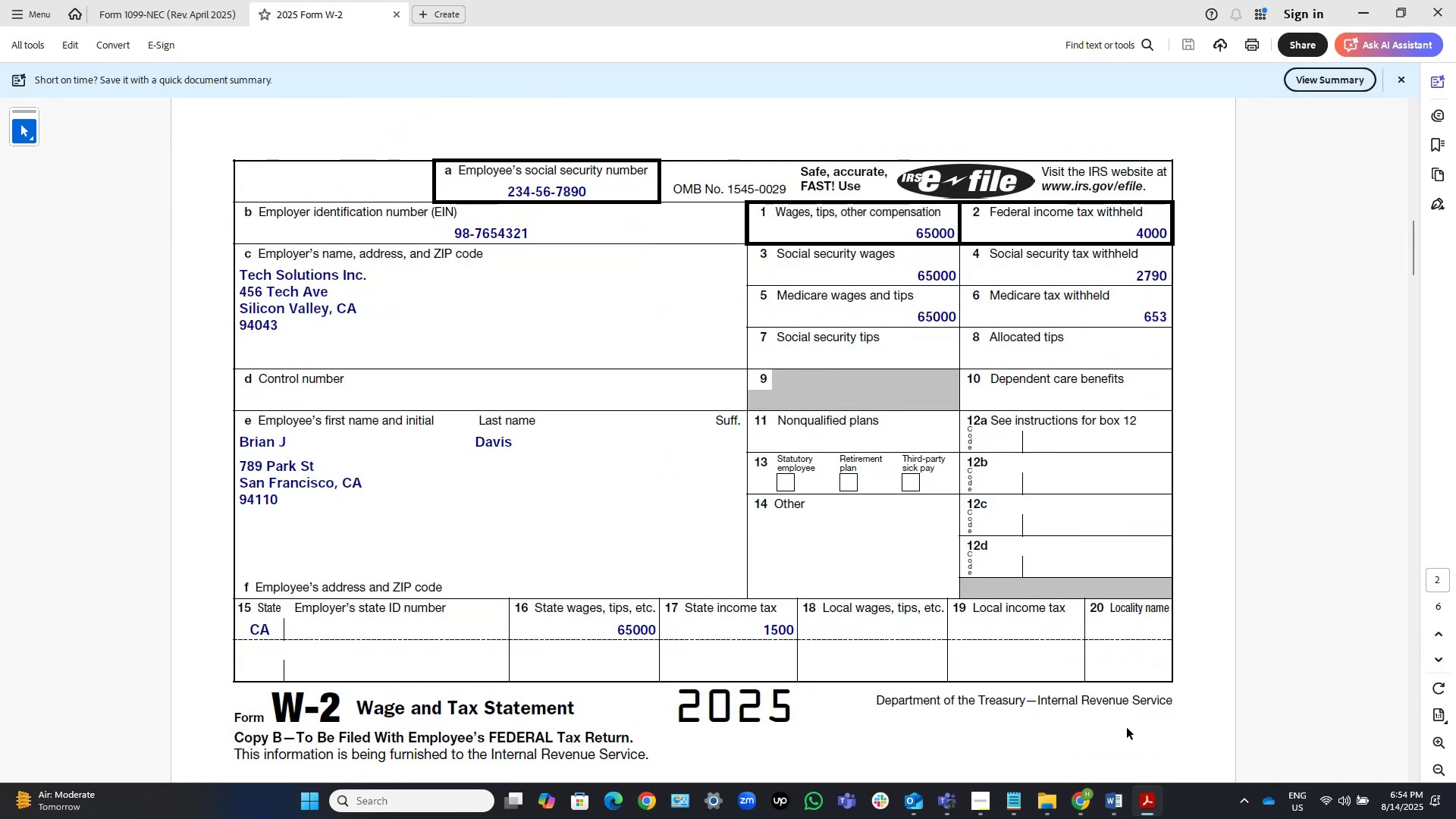 
wait(7.42)
 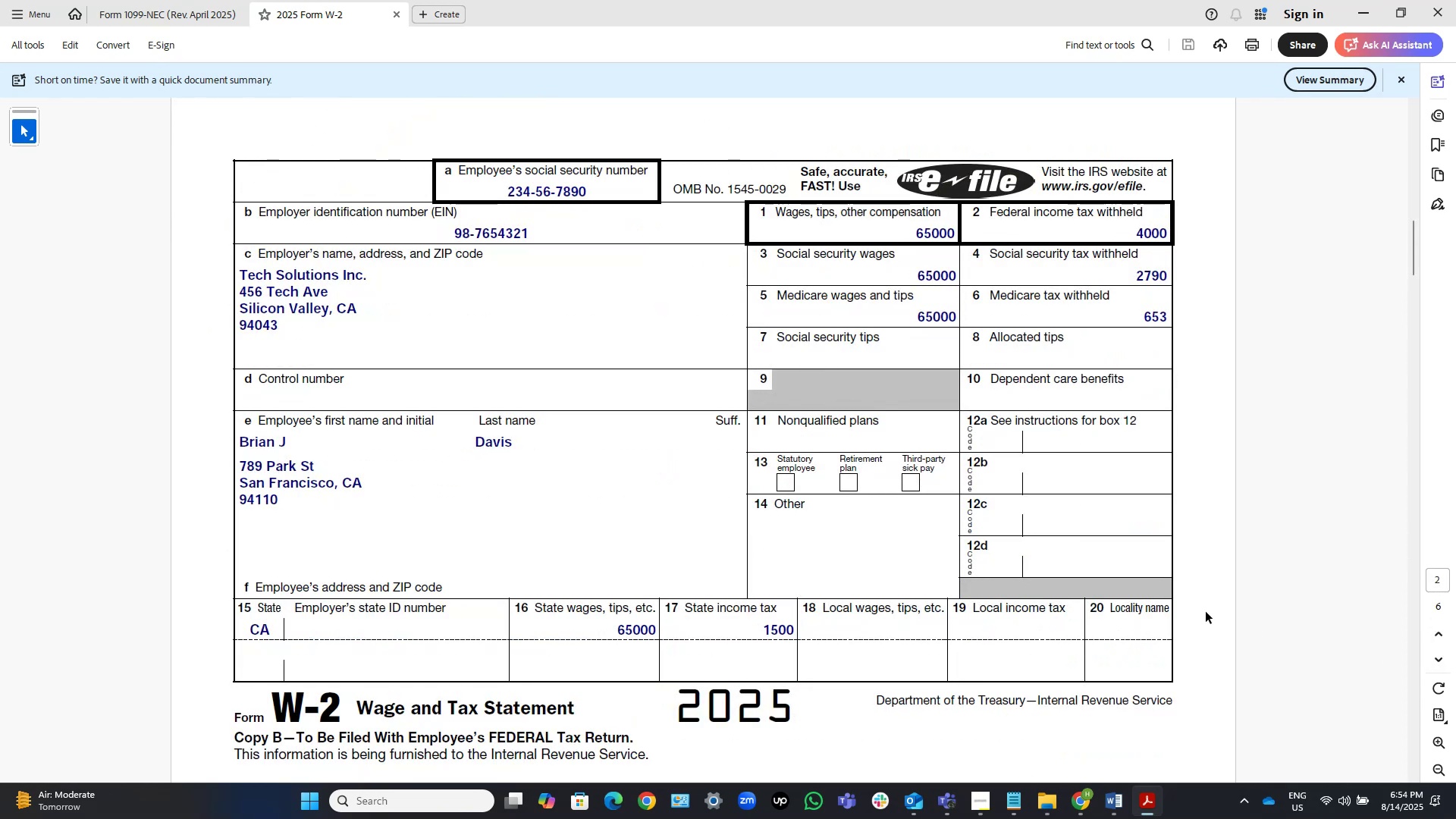 
left_click([1141, 802])
 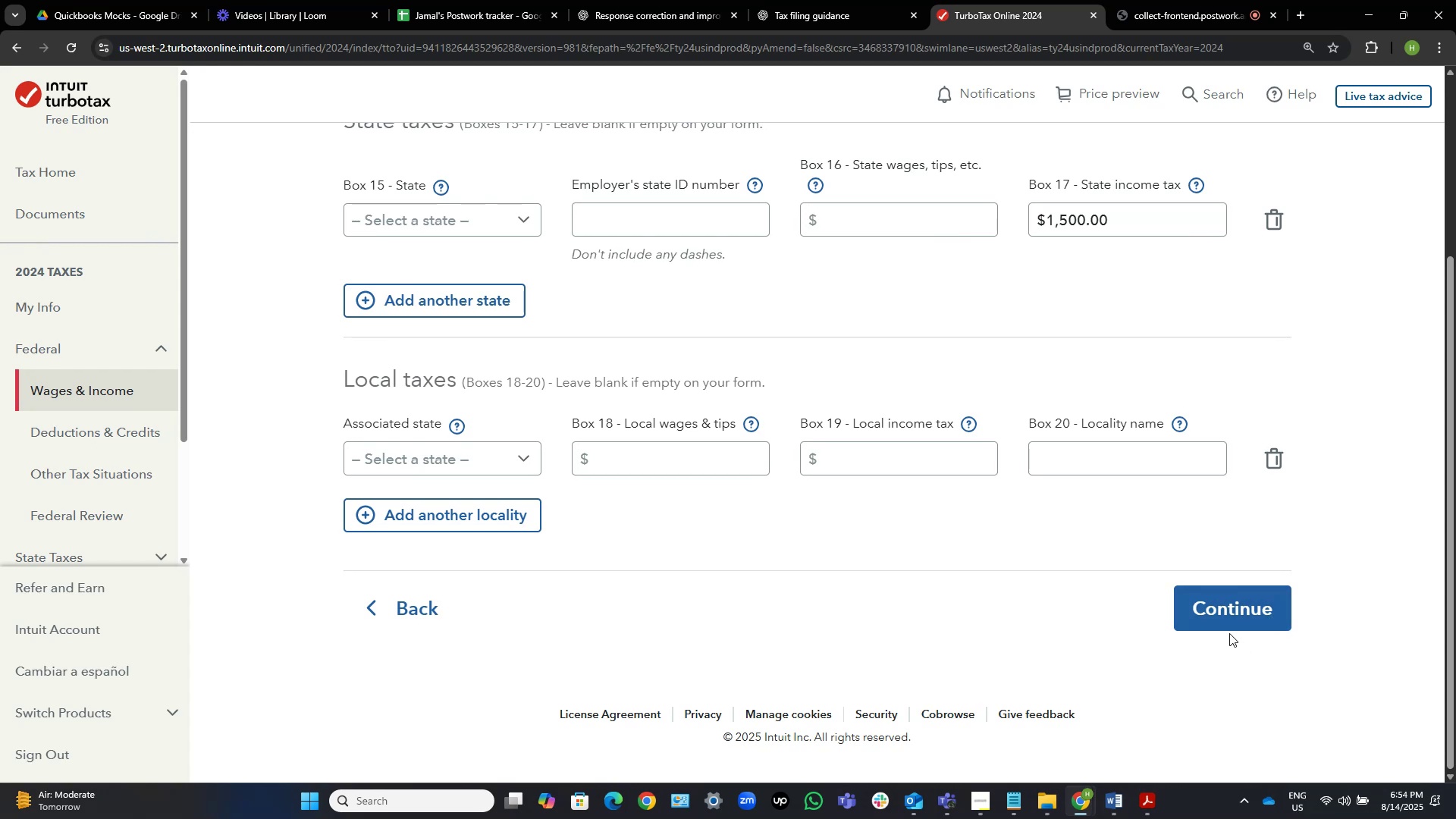 
left_click([1230, 607])
 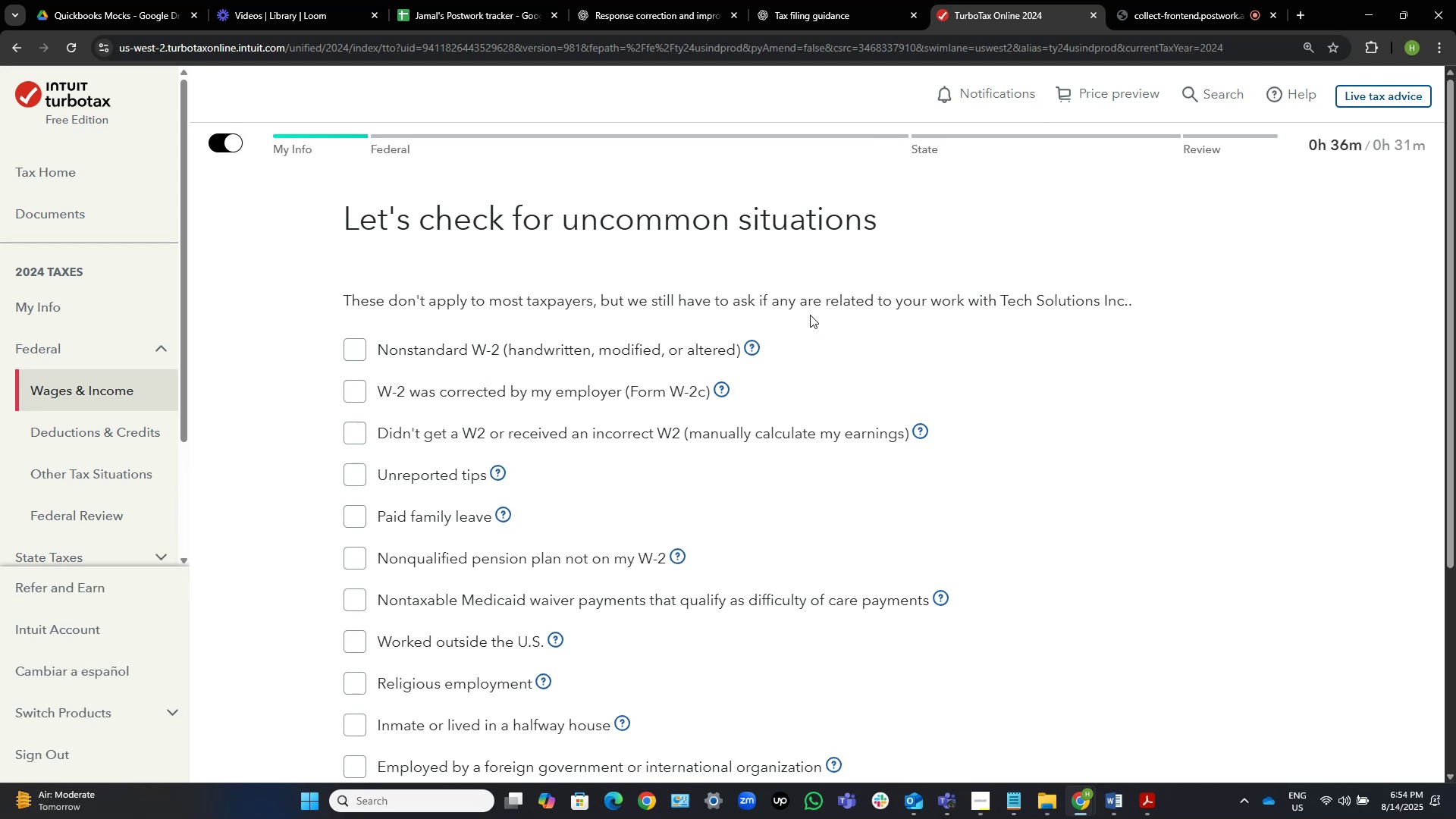 
wait(16.86)
 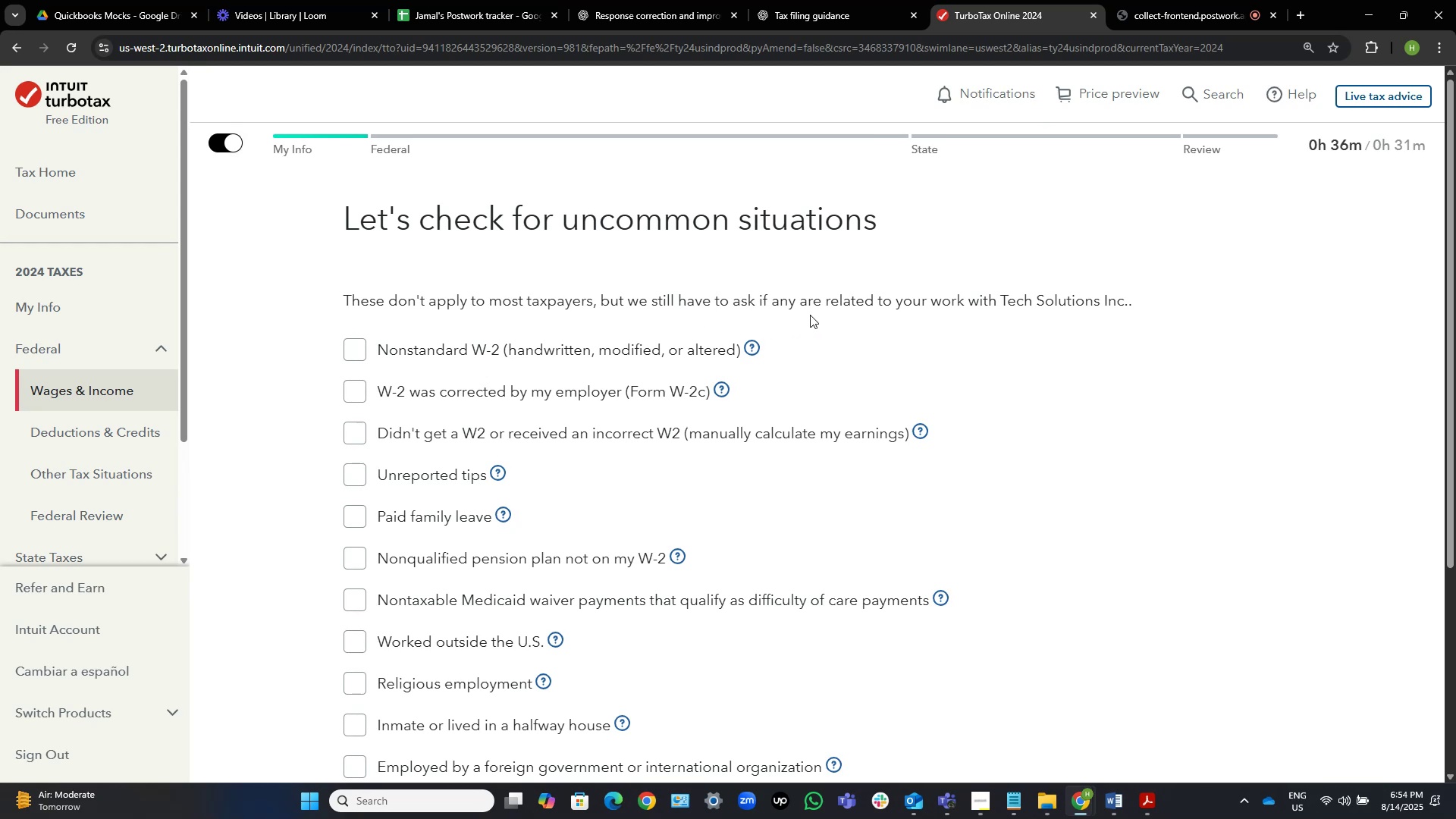 
scroll: coordinate [761, 488], scroll_direction: down, amount: 3.0
 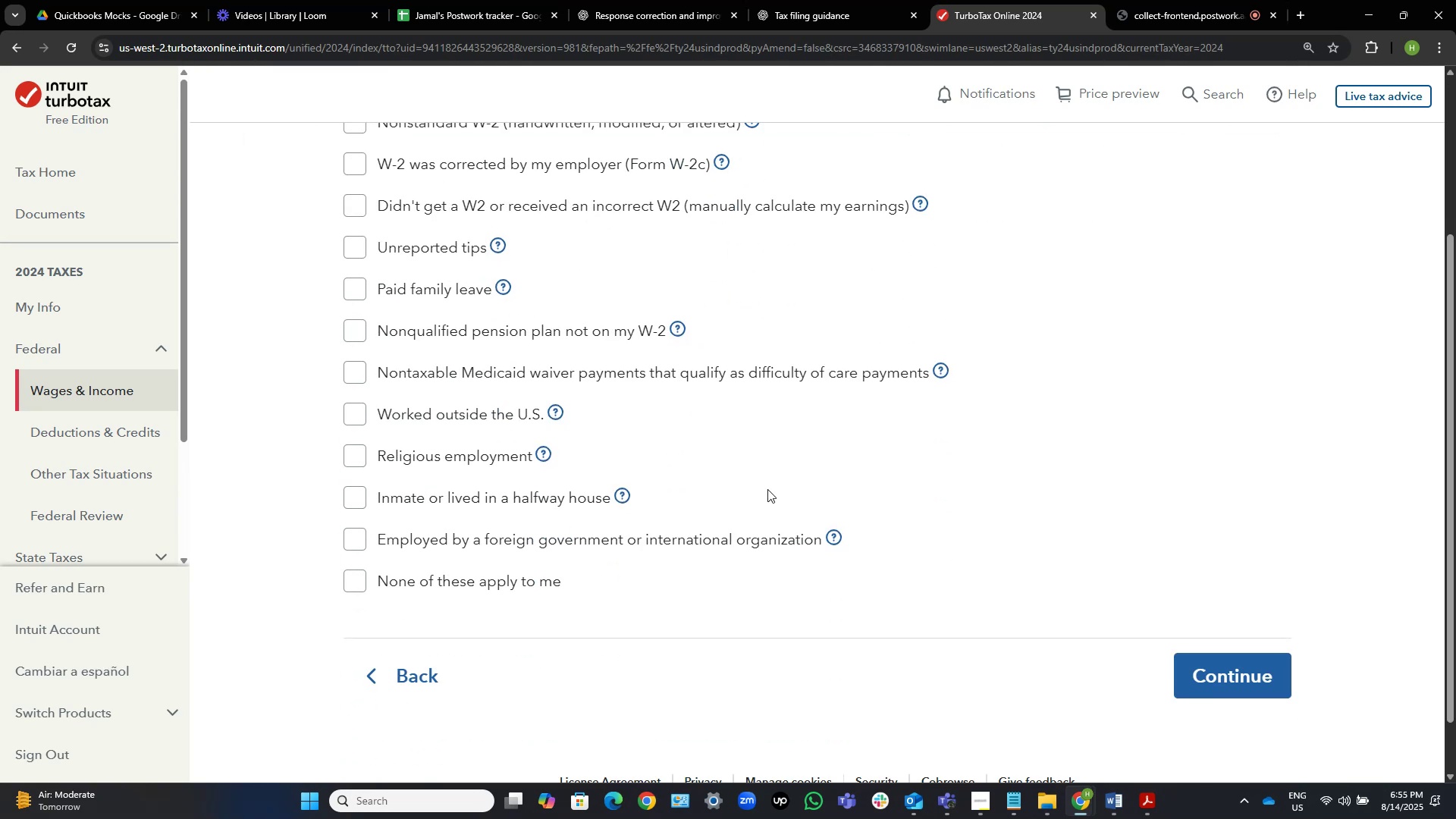 
scroll: coordinate [767, 489], scroll_direction: up, amount: 2.0
 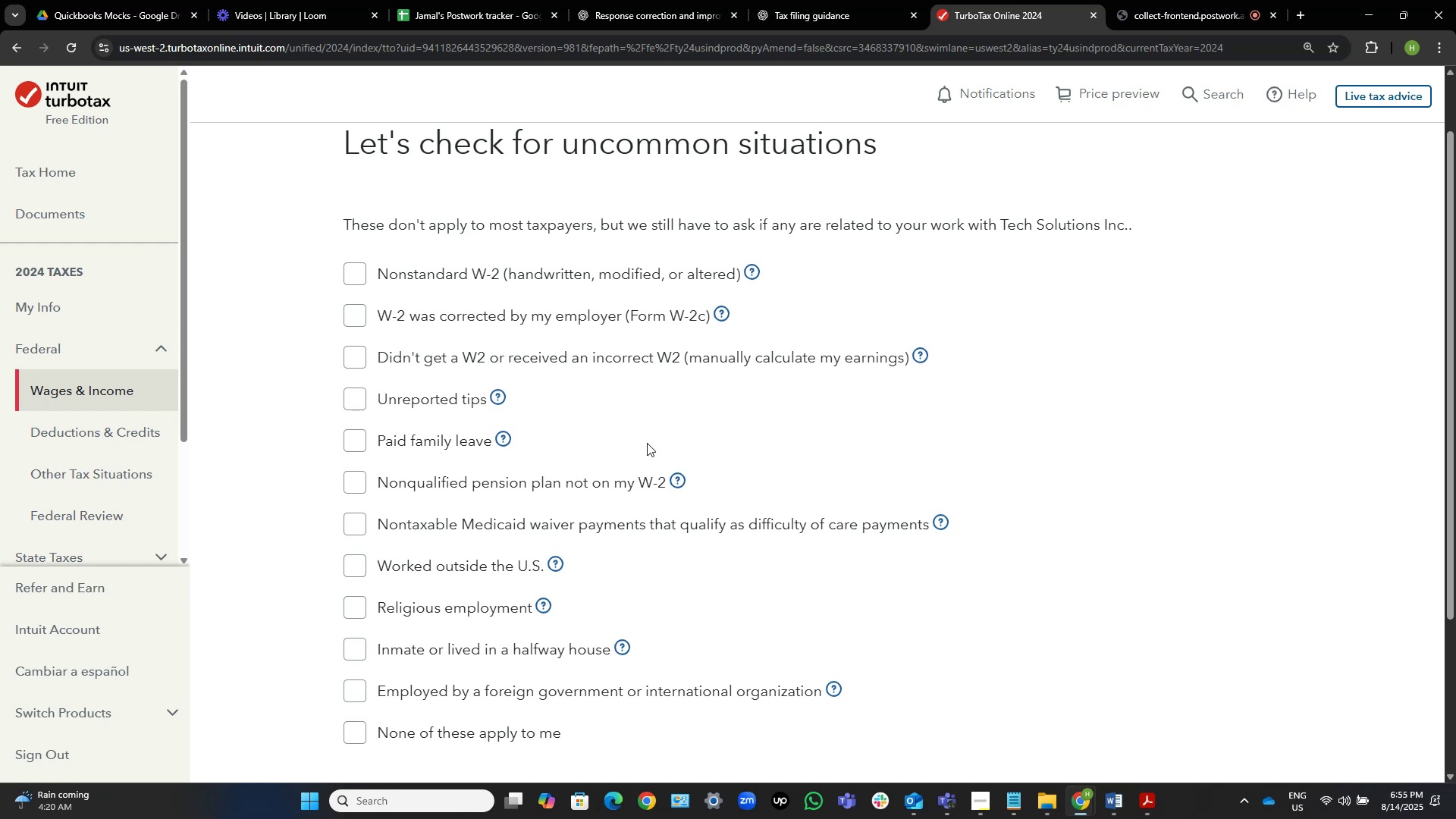 
wait(32.34)
 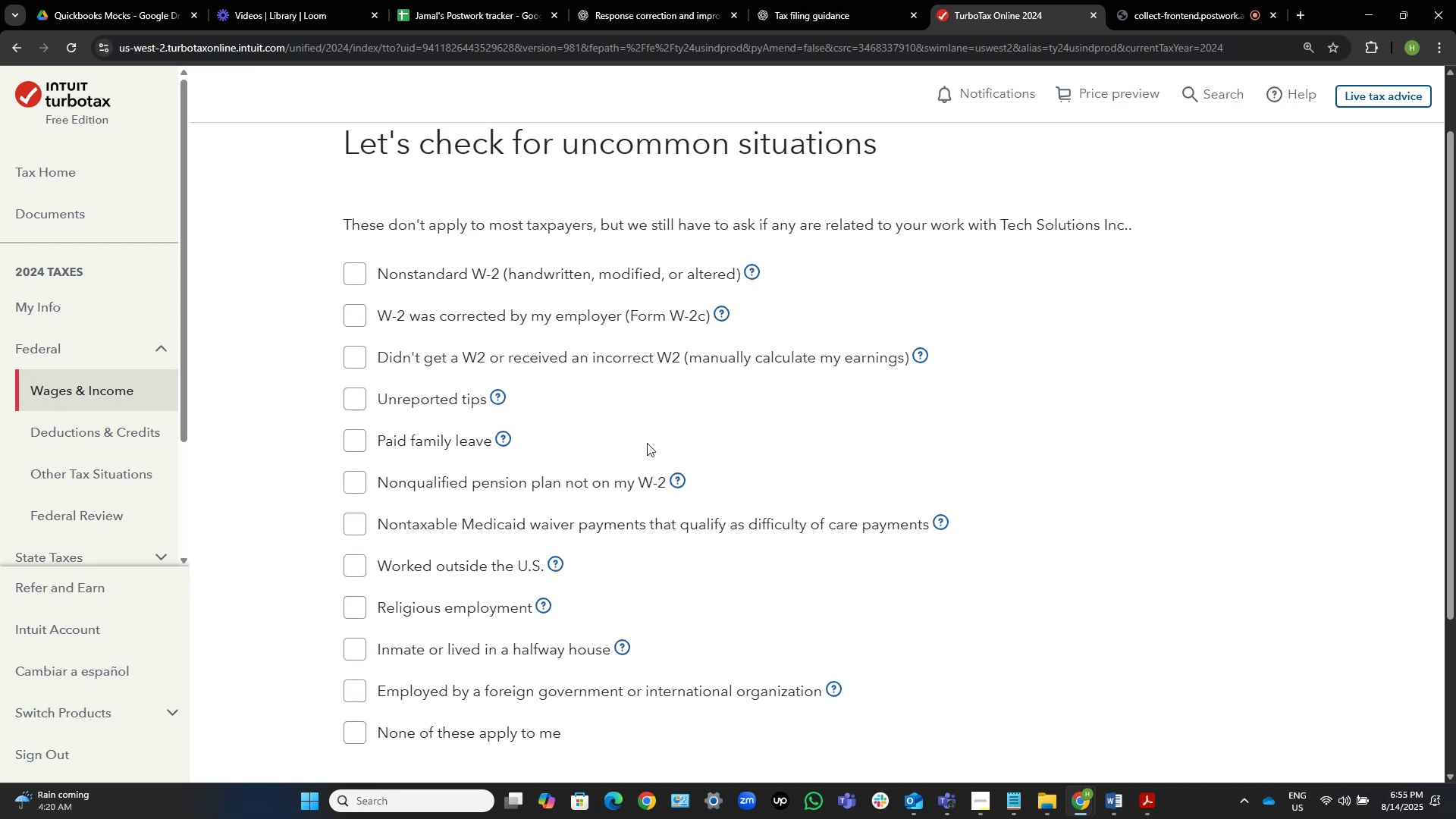 
scroll: coordinate [648, 544], scroll_direction: down, amount: 3.0
 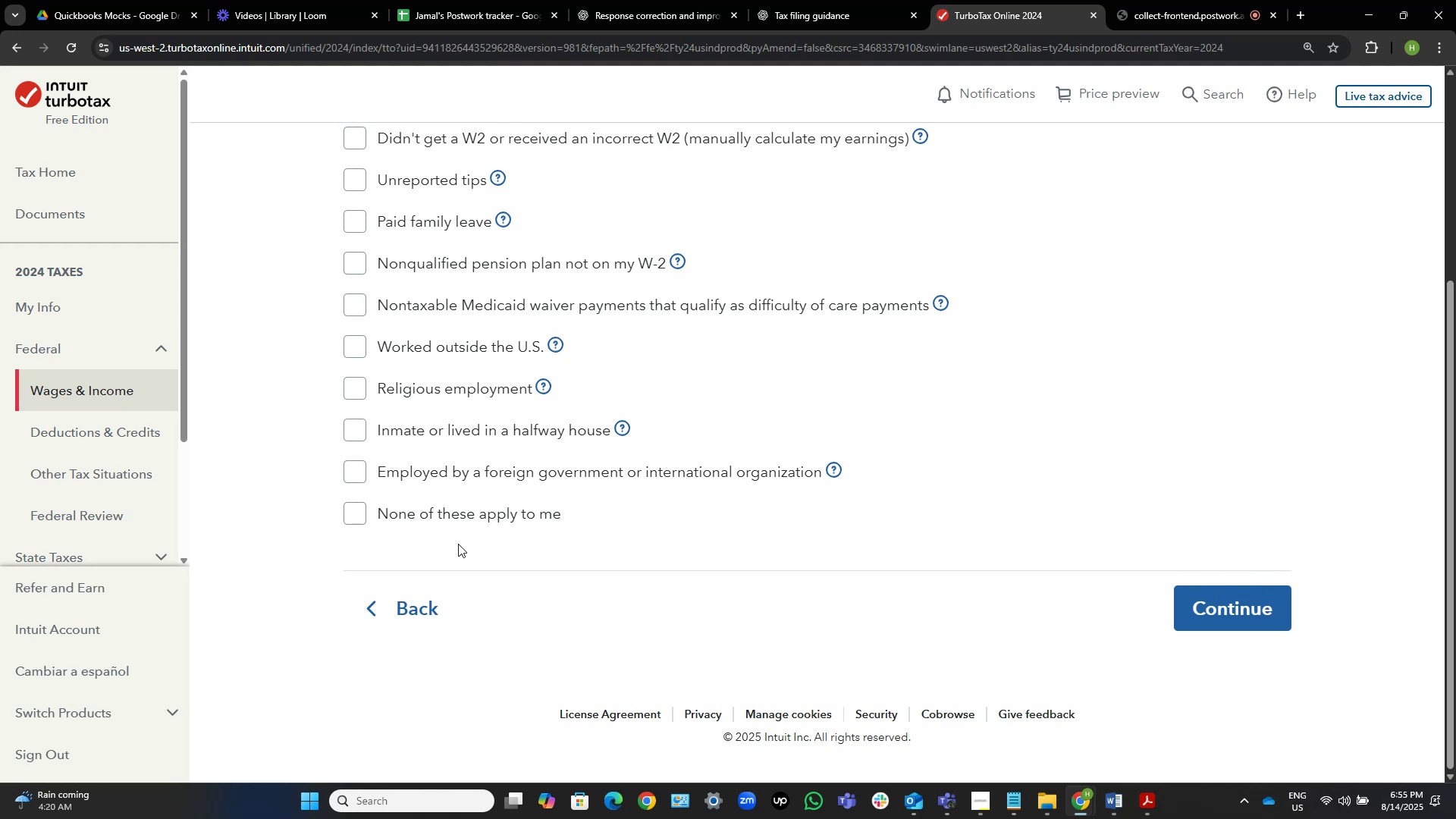 
left_click([456, 516])
 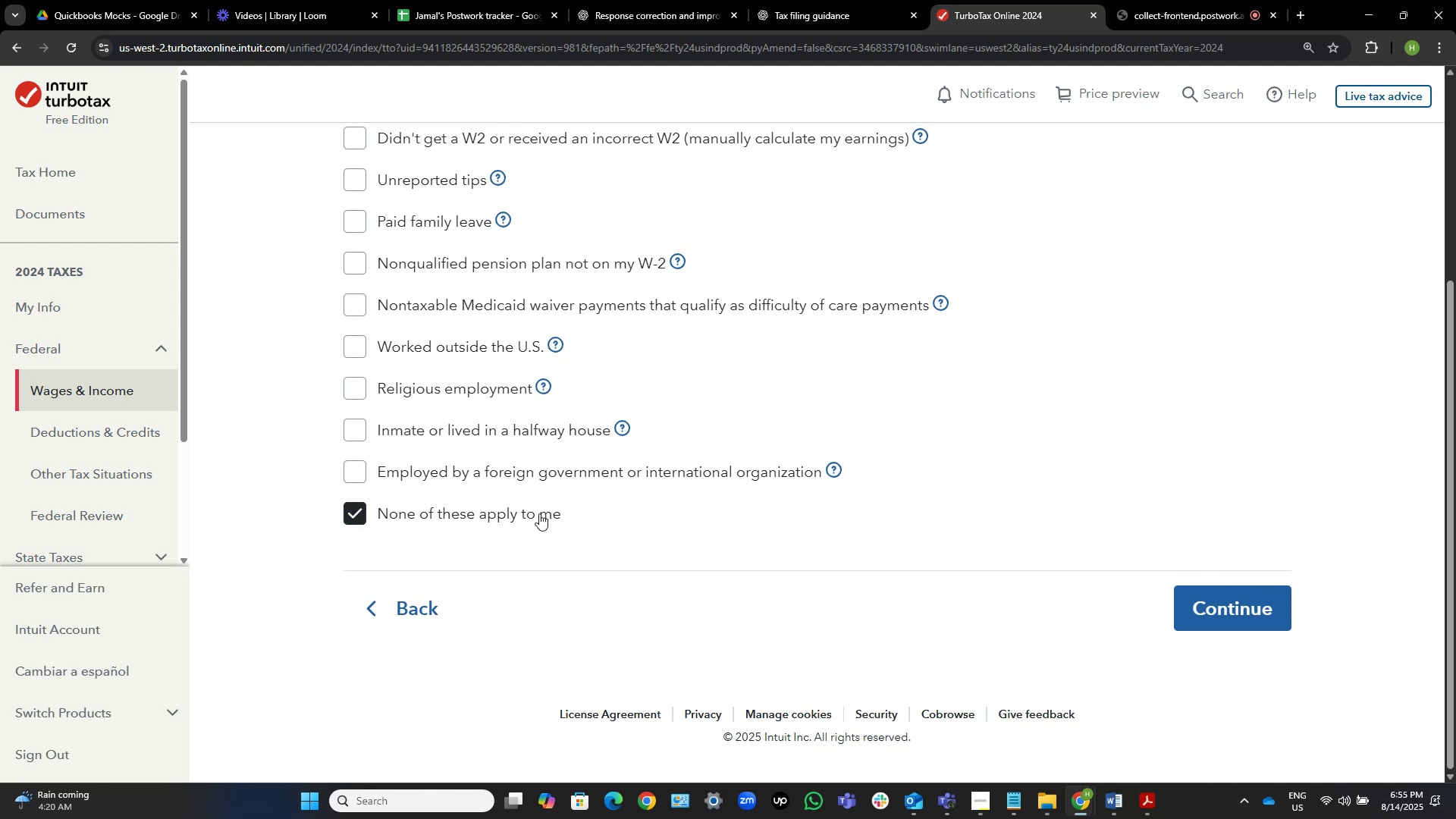 
wait(8.13)
 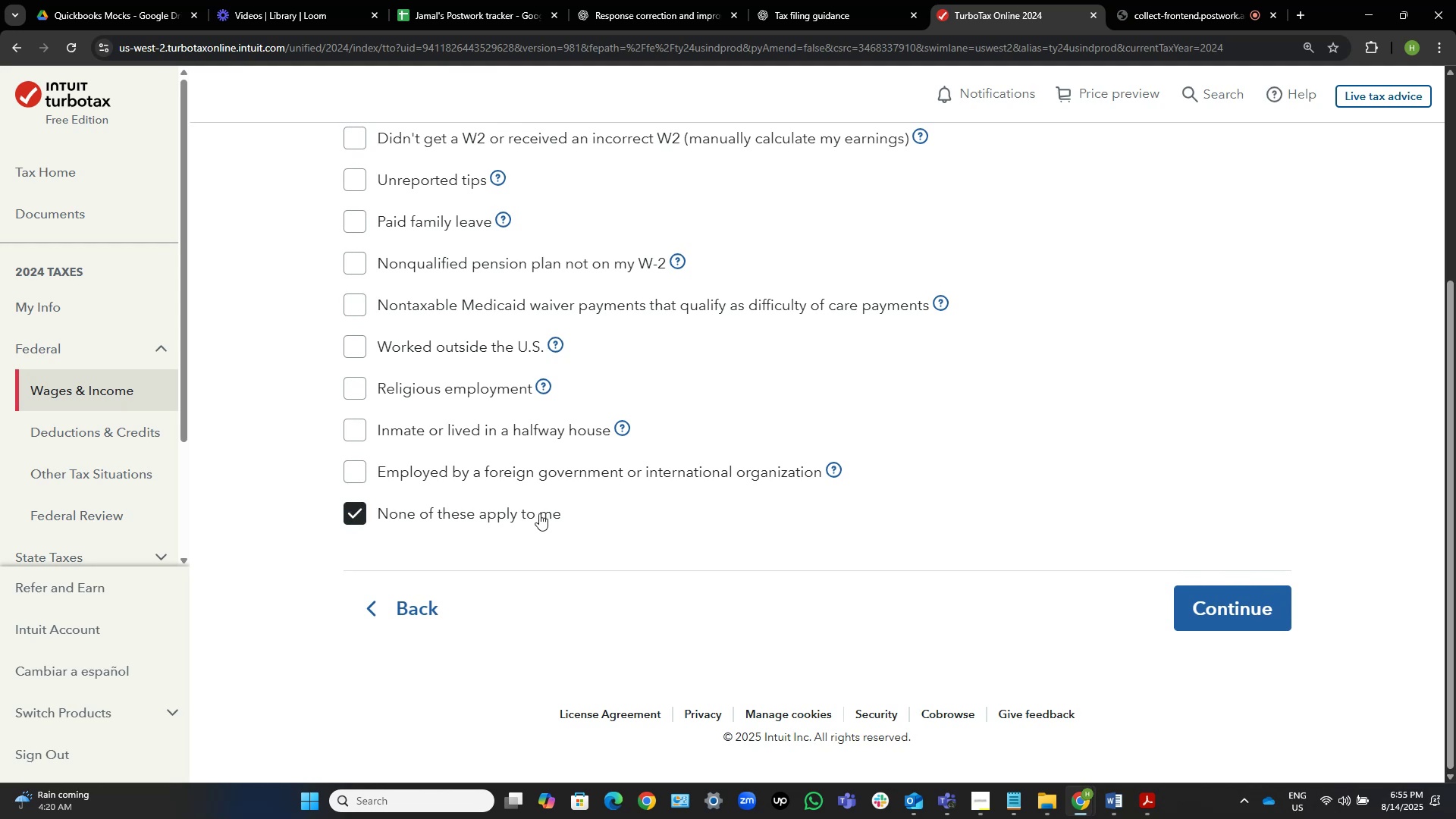 
left_click([1249, 611])
 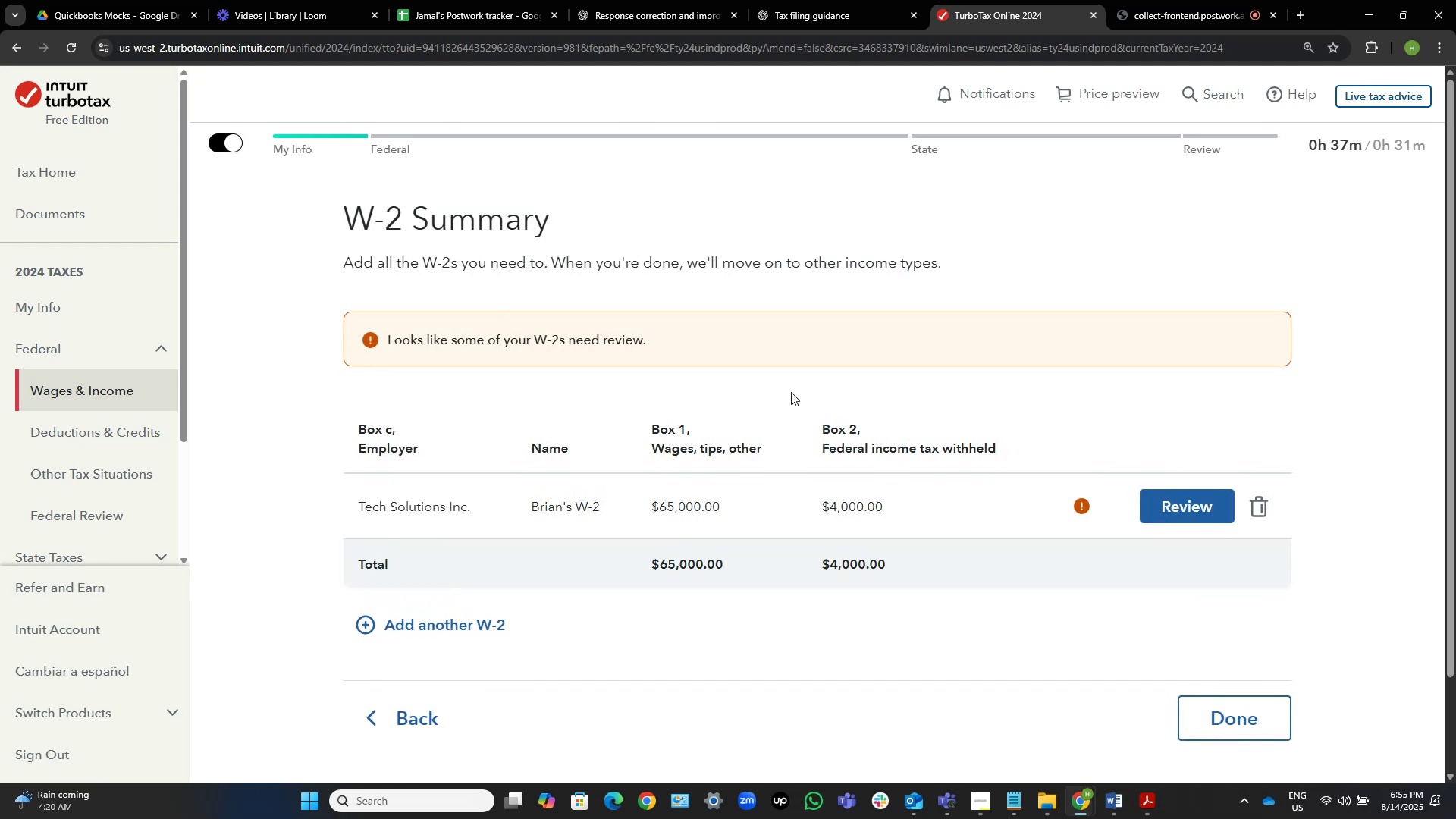 
wait(11.04)
 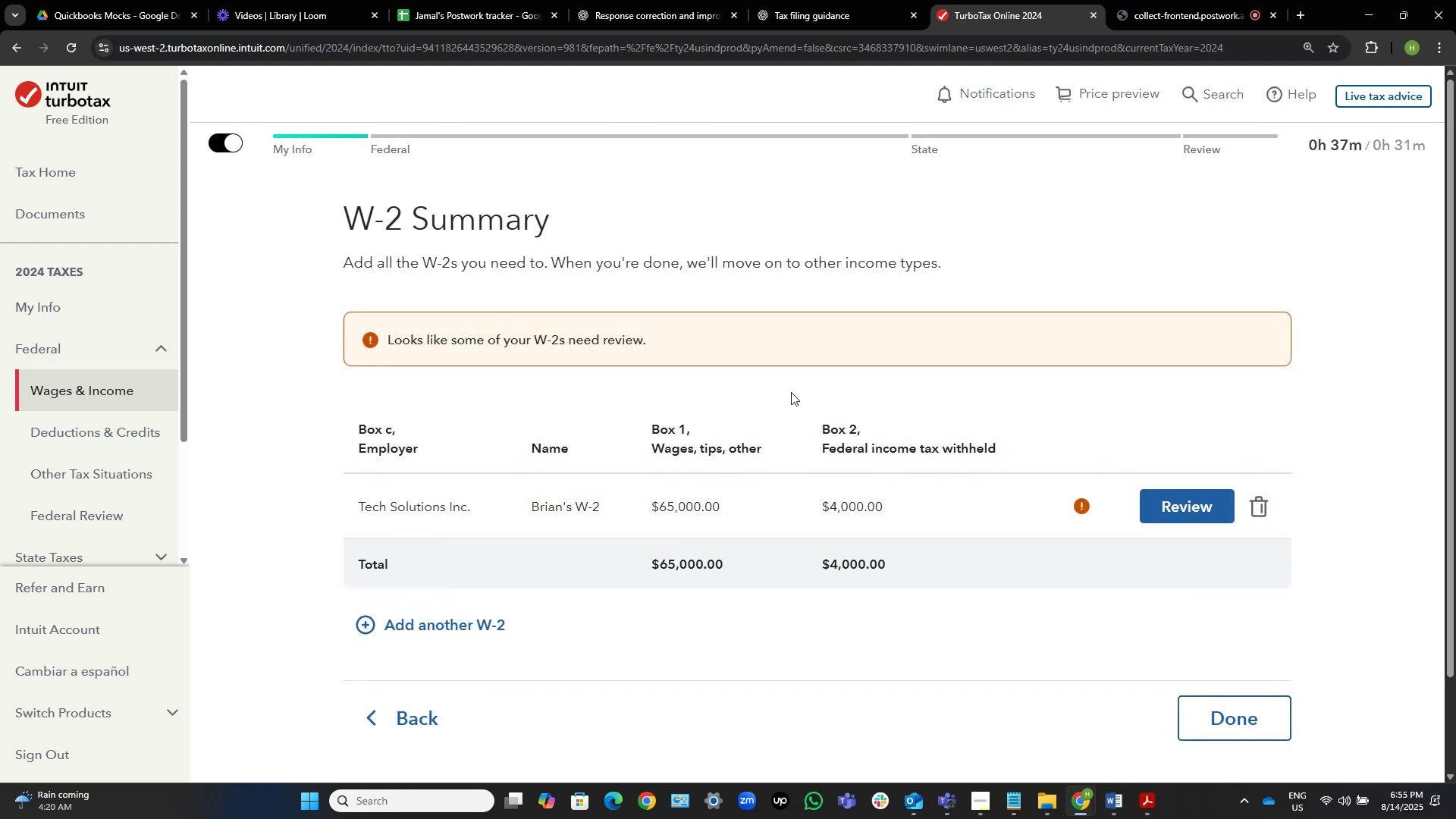 
left_click([1181, 511])
 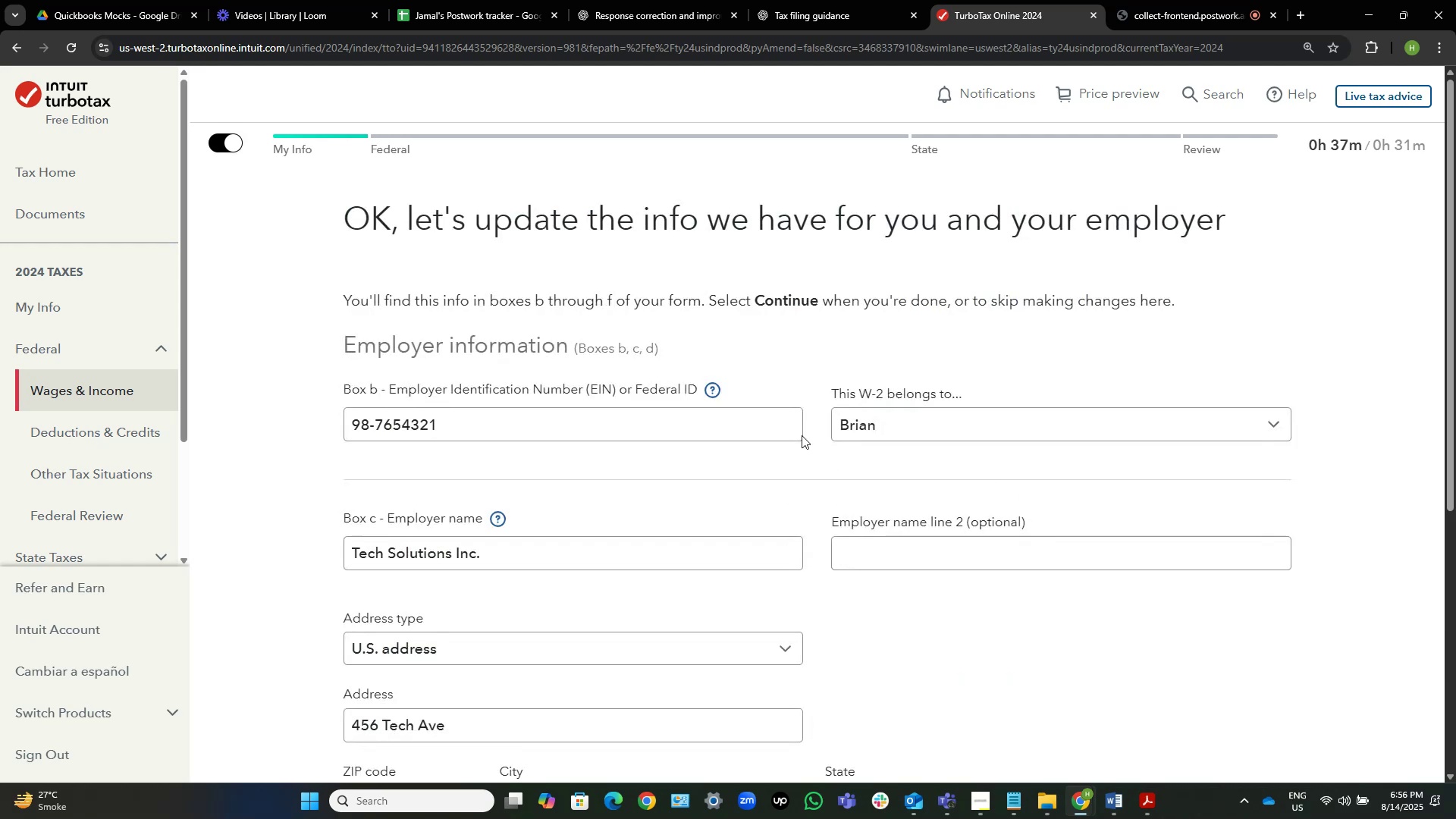 
scroll: coordinate [1235, 634], scroll_direction: down, amount: 12.0
 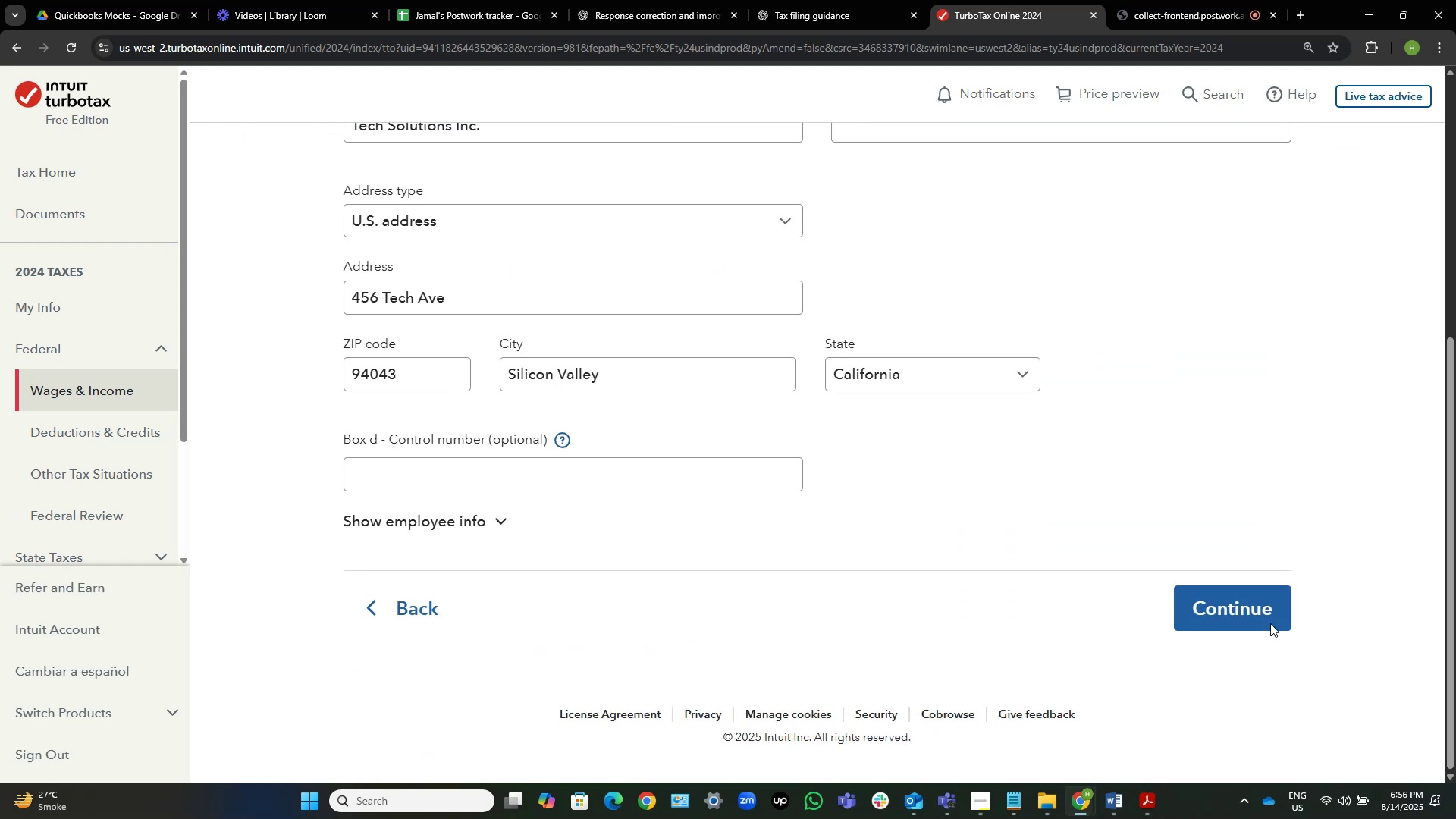 
left_click([1270, 617])
 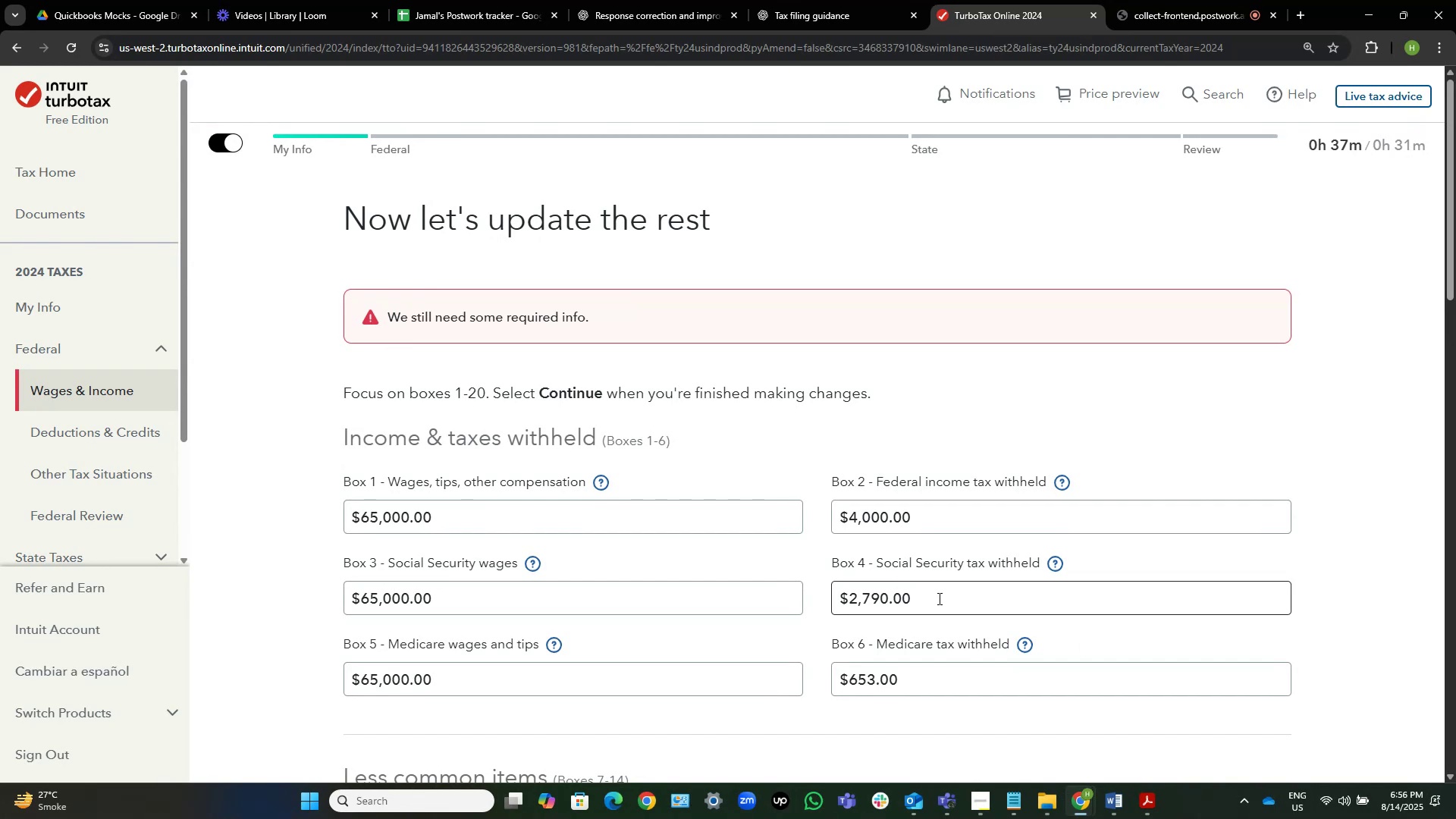 
wait(26.29)
 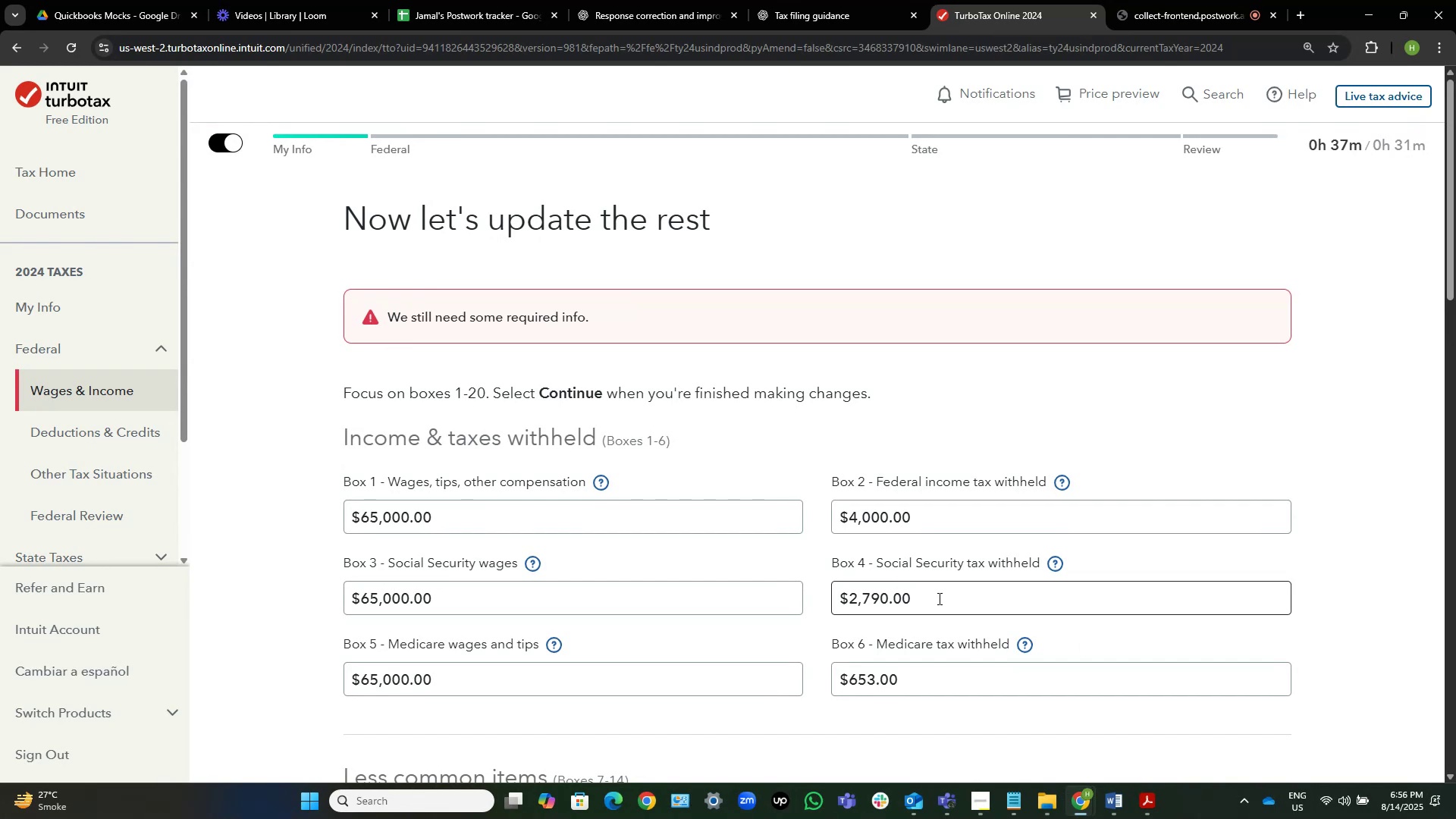 
scroll: coordinate [730, 511], scroll_direction: down, amount: 8.0
 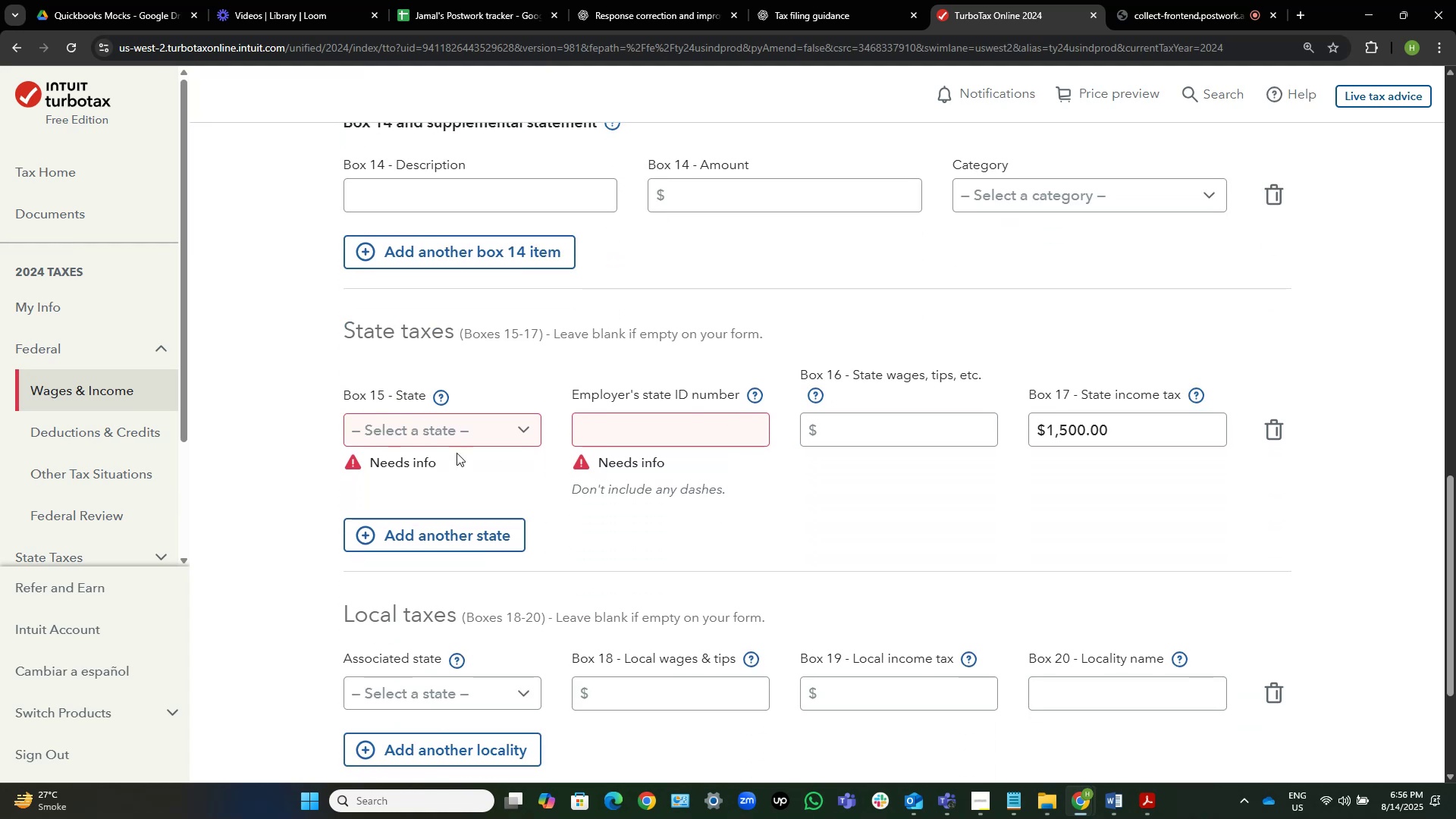 
left_click([454, 435])
 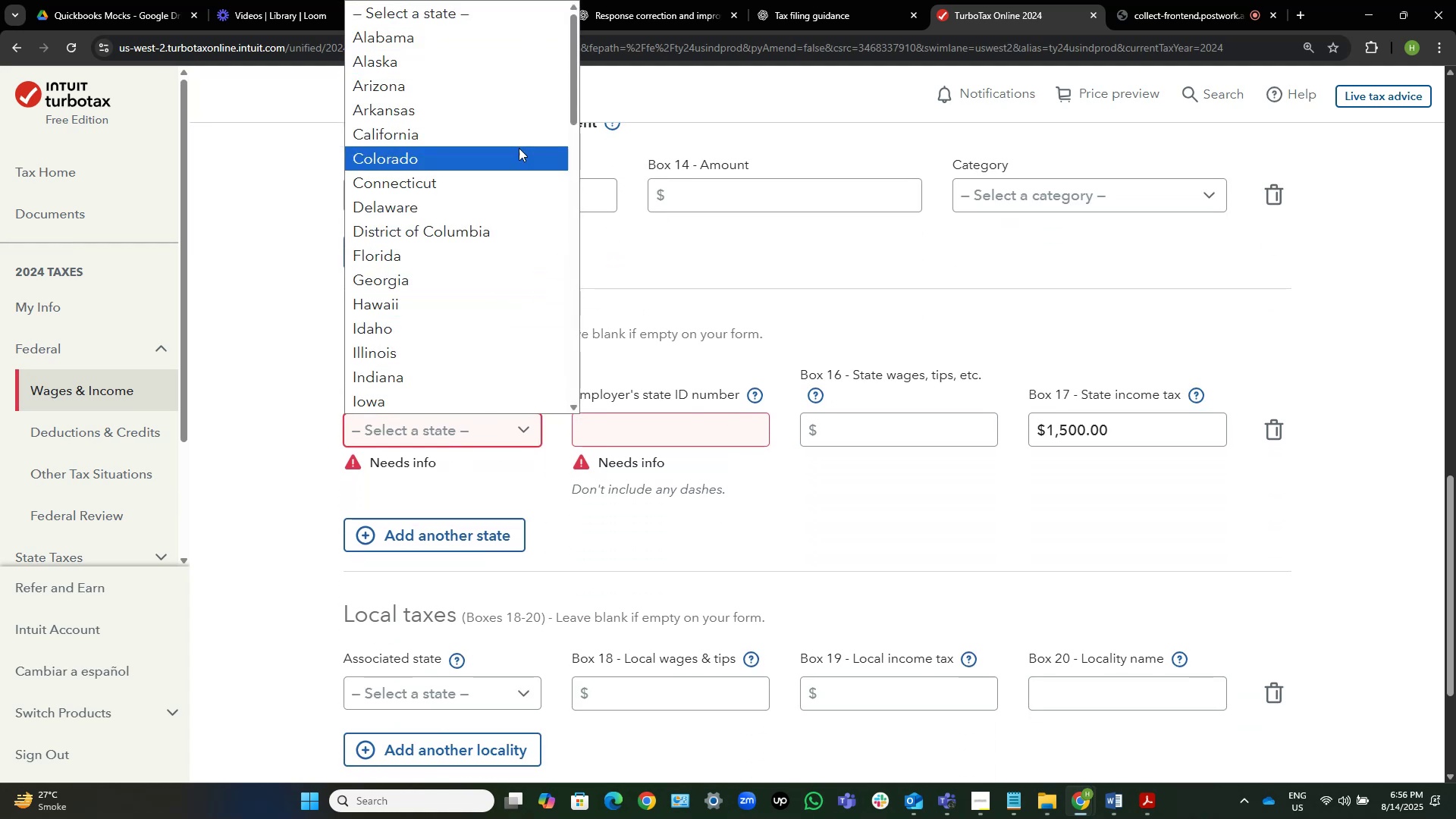 
left_click([519, 139])
 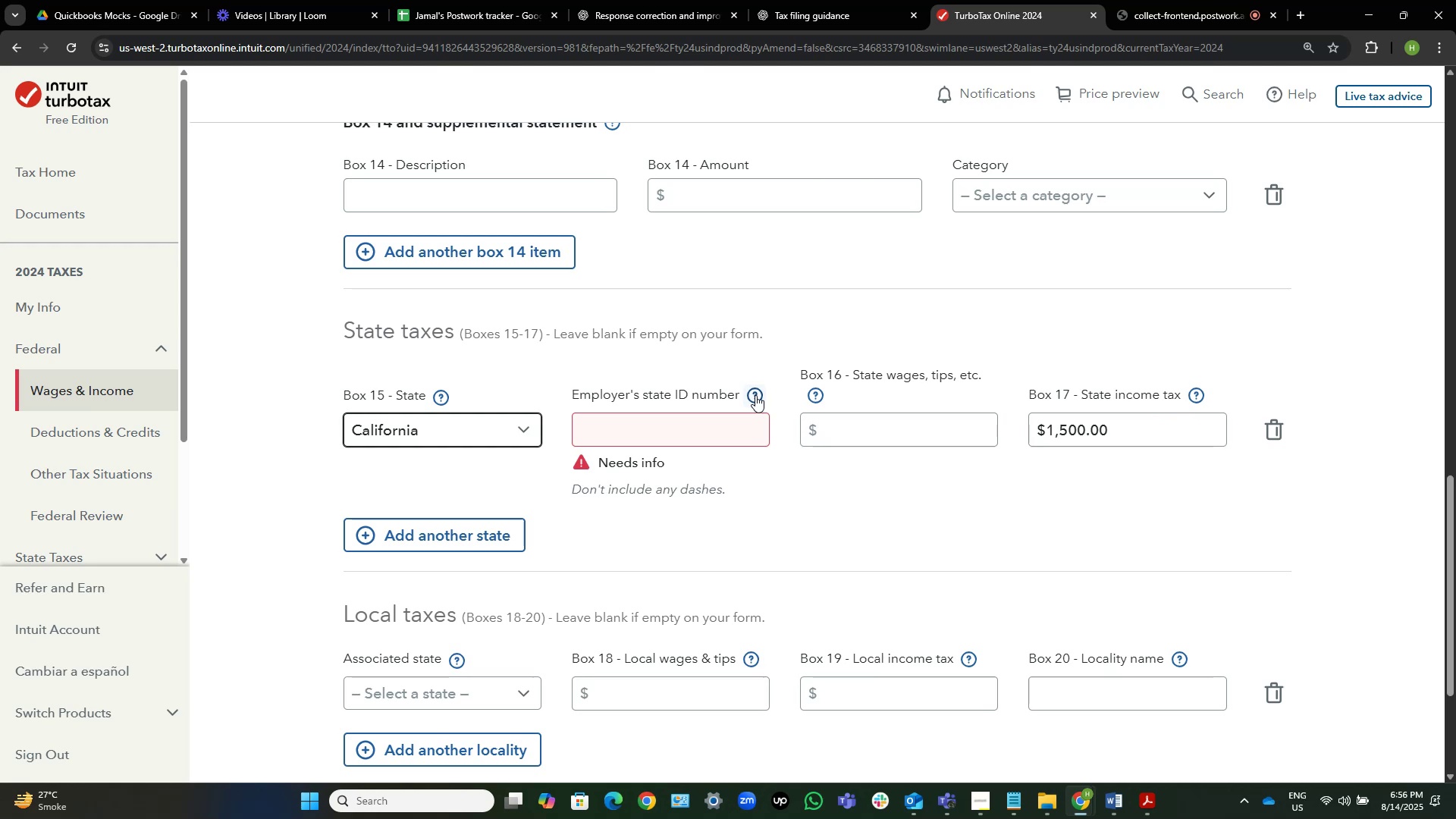 
wait(7.79)
 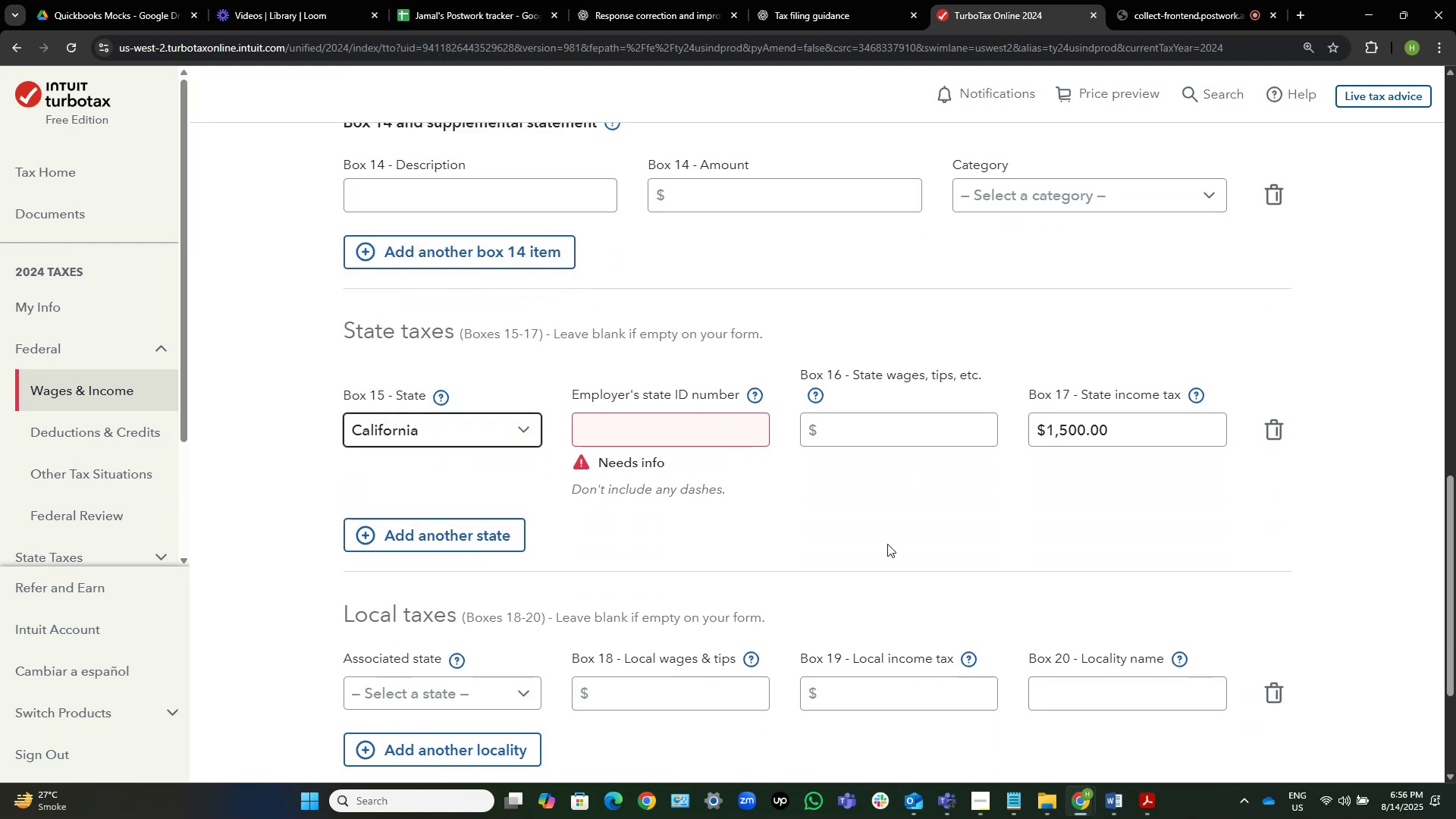 
left_click([752, 541])
 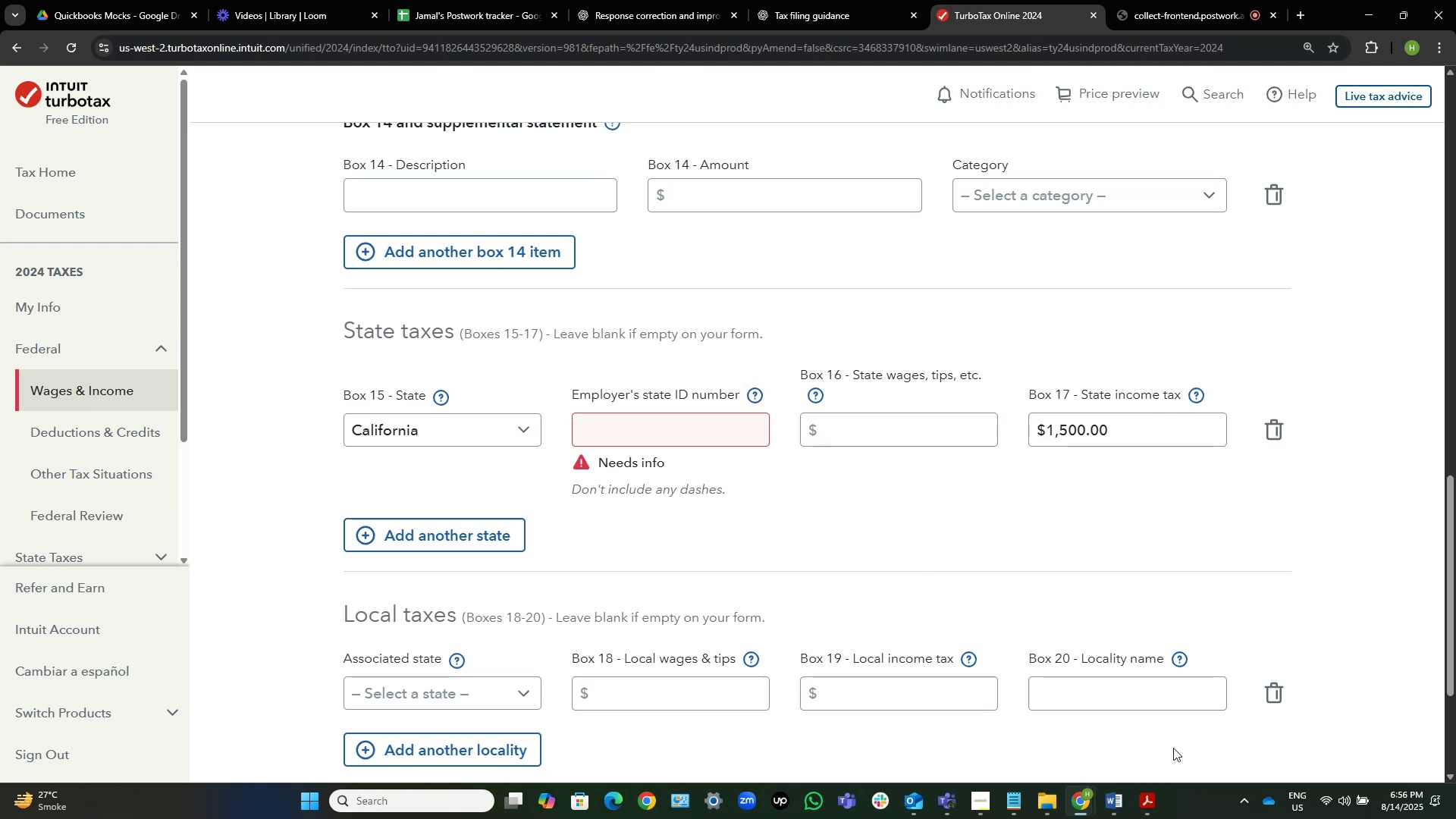 
left_click([1157, 813])
 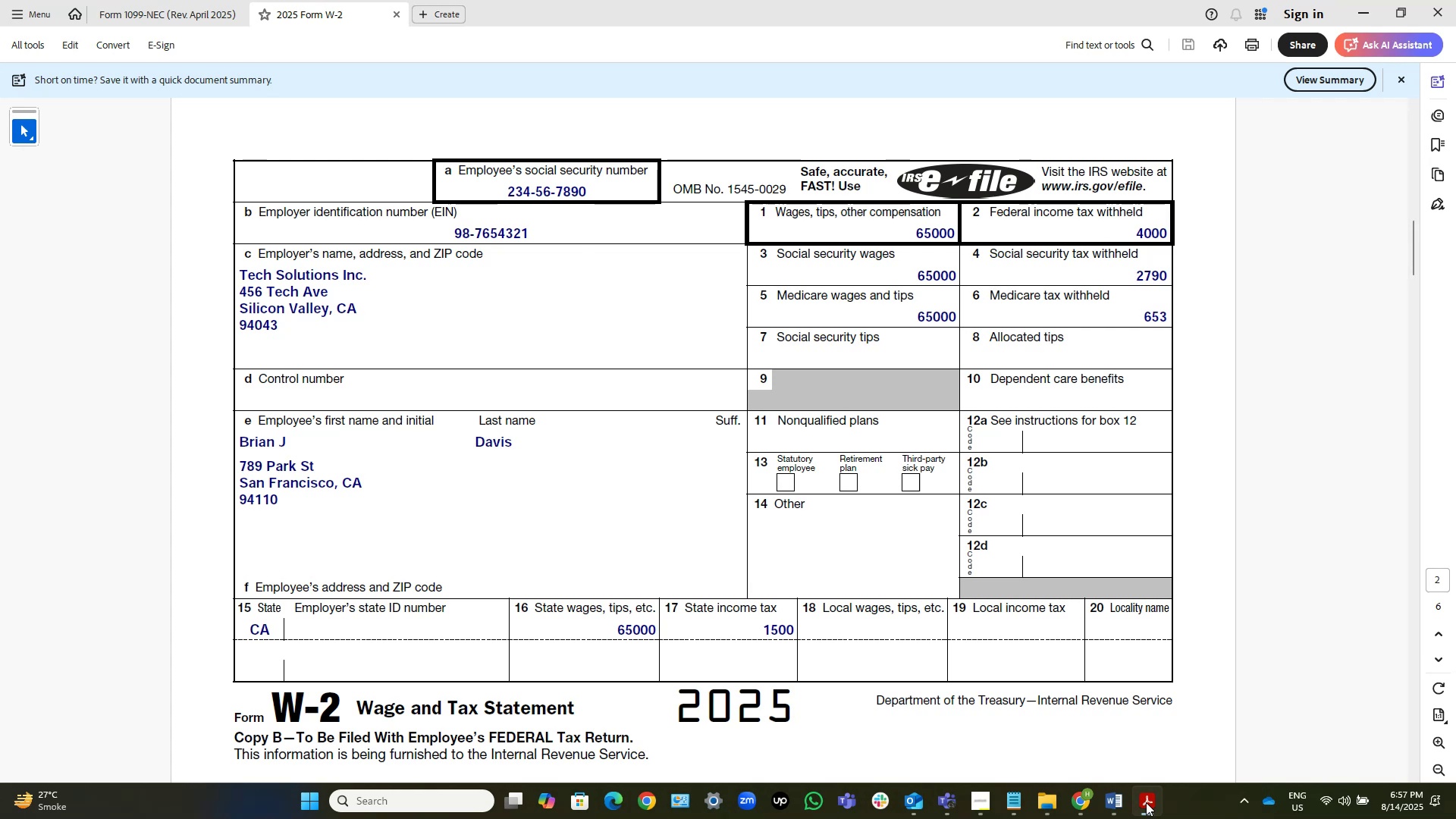 
wait(7.58)
 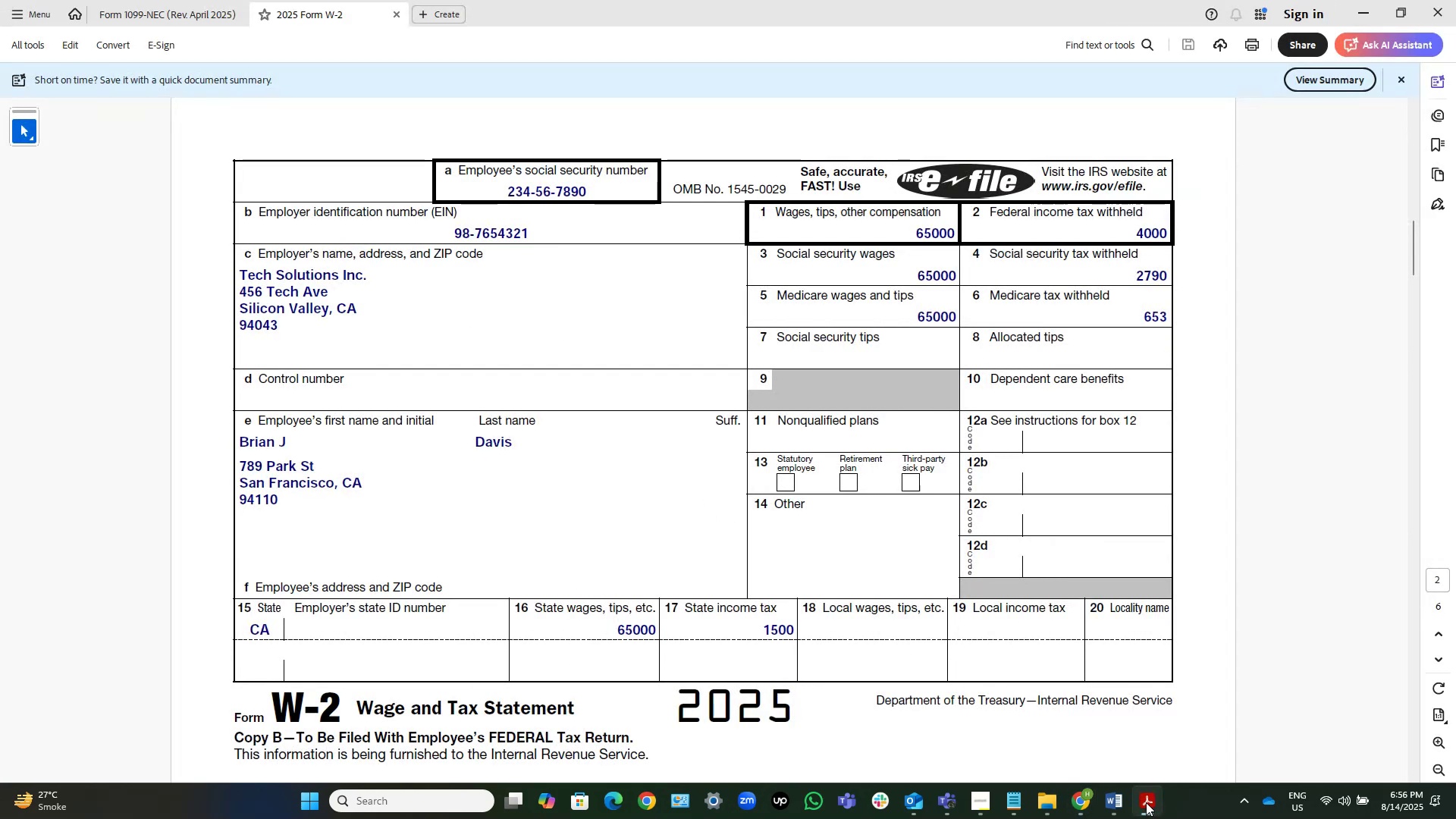 
left_click([1146, 802])
 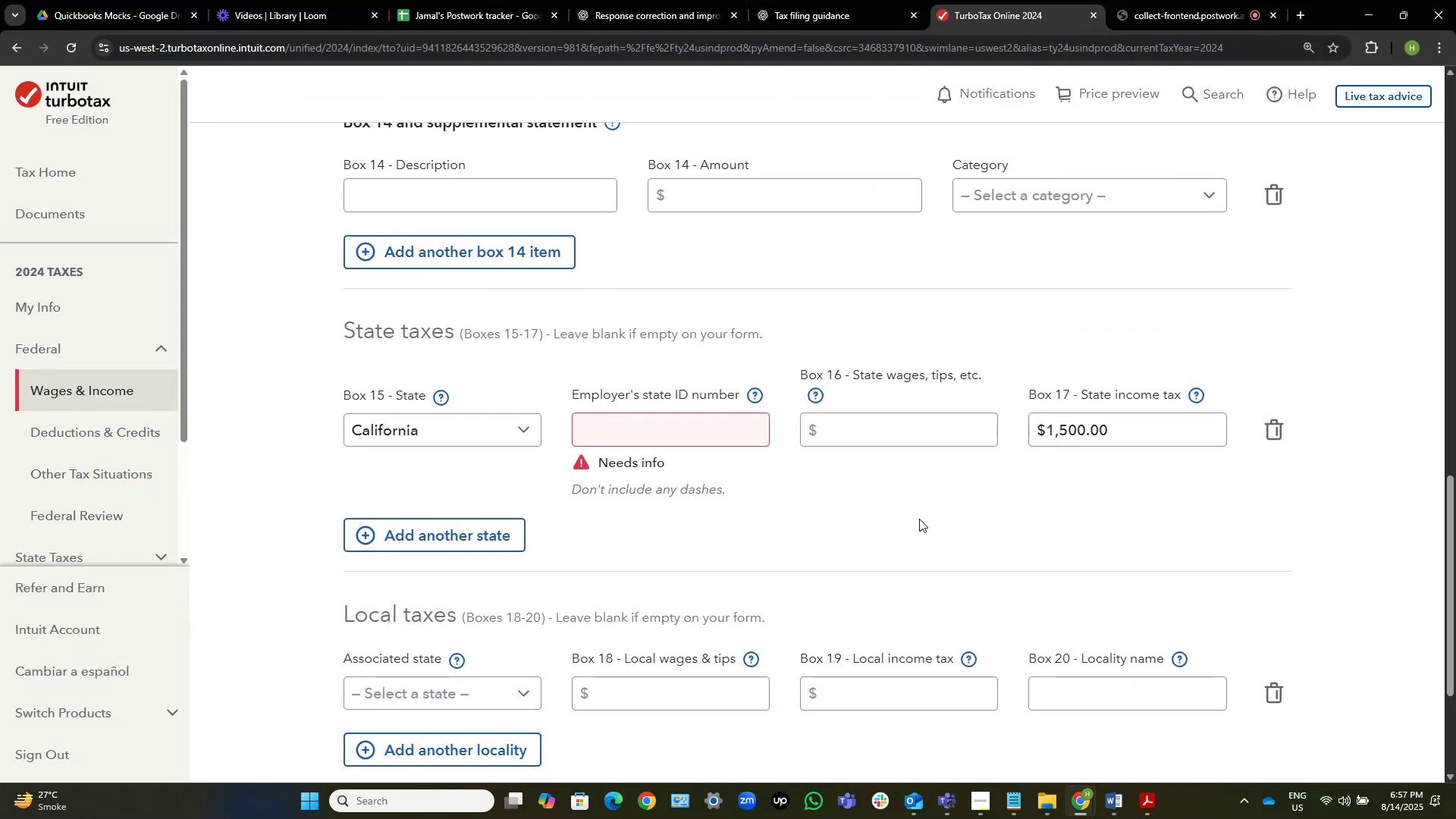 
left_click_drag(start_coordinate=[740, 392], to_coordinate=[567, 388])
 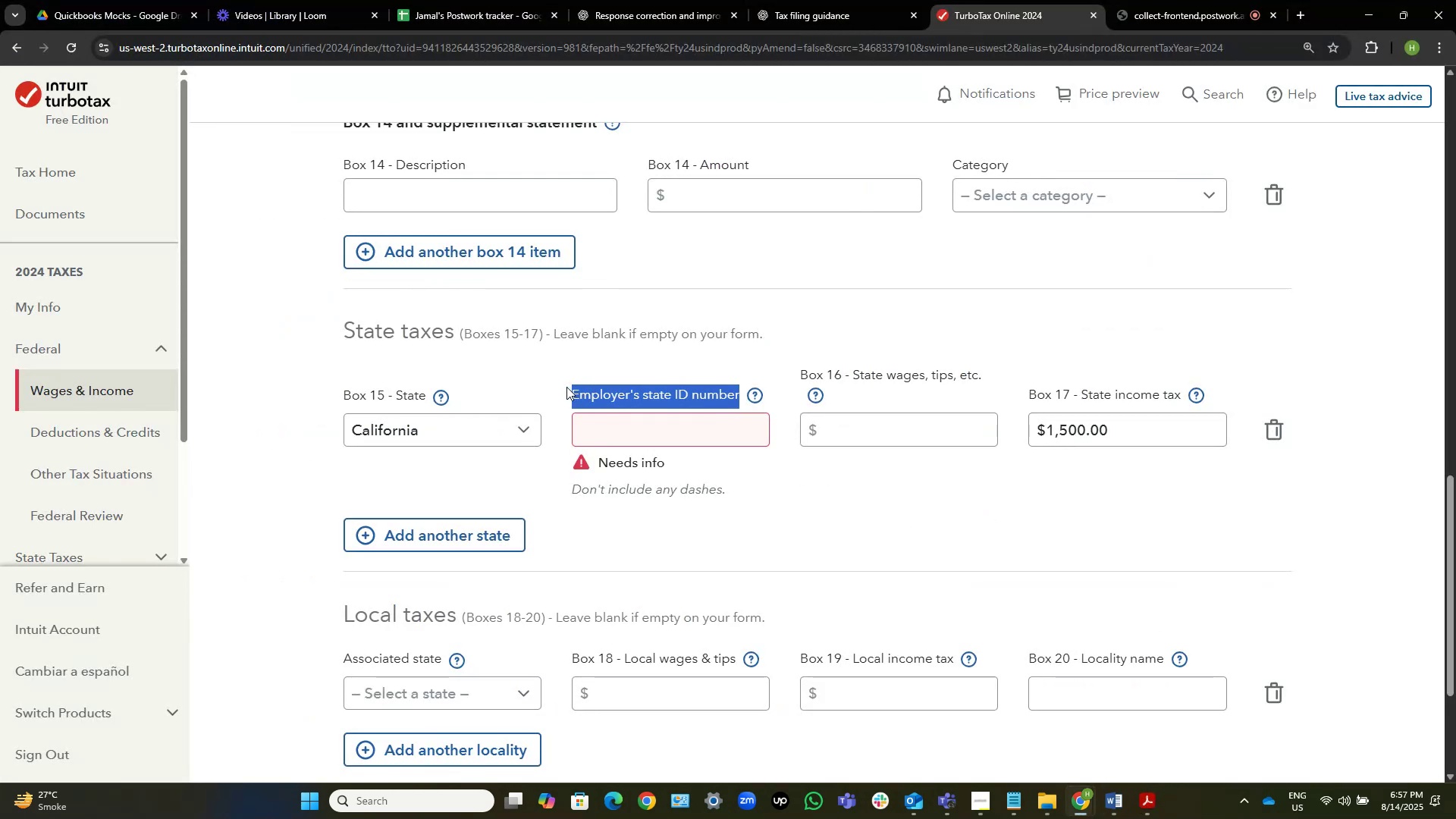 
key(Control+C)
 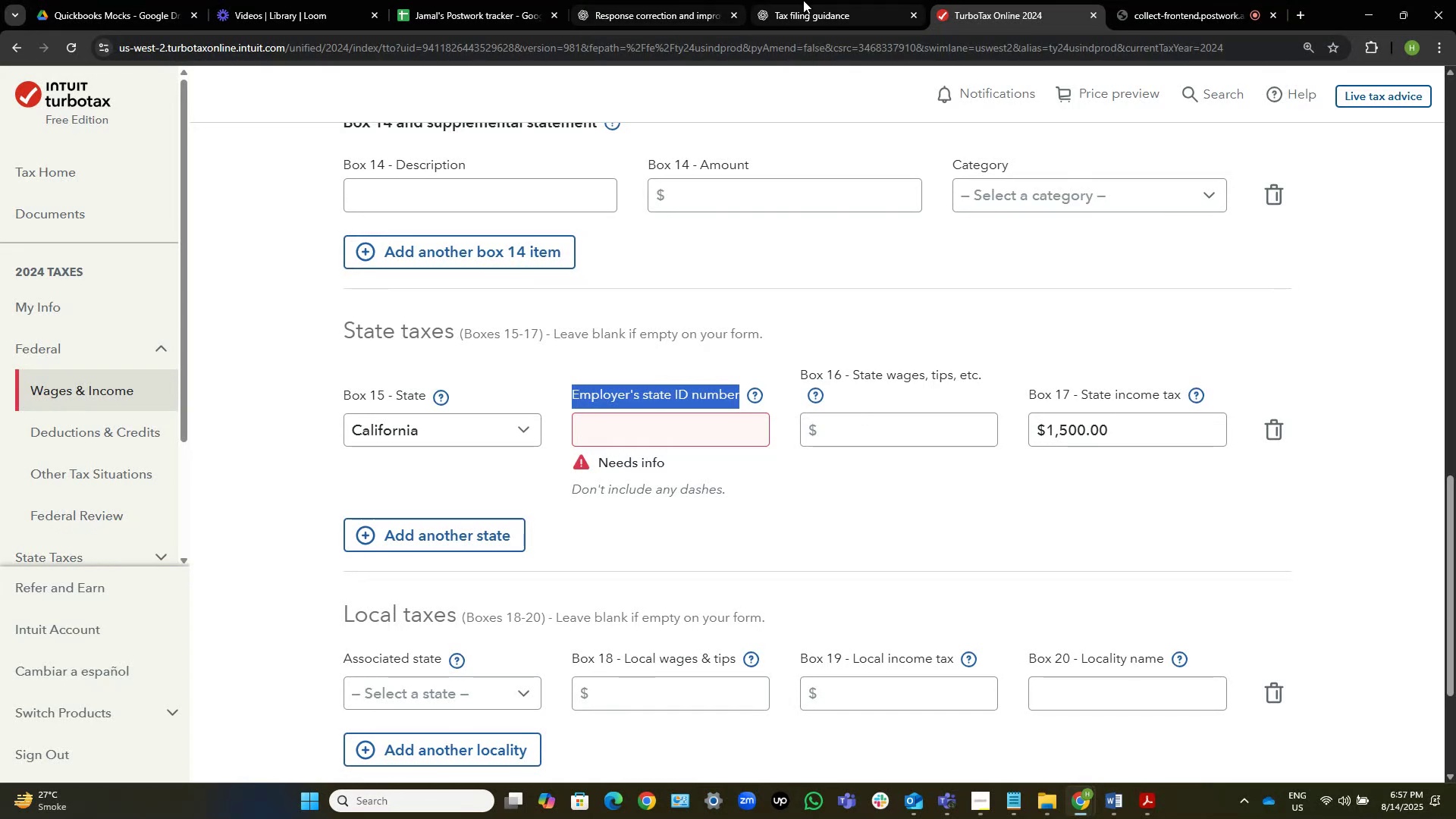 
left_click([682, 0])
 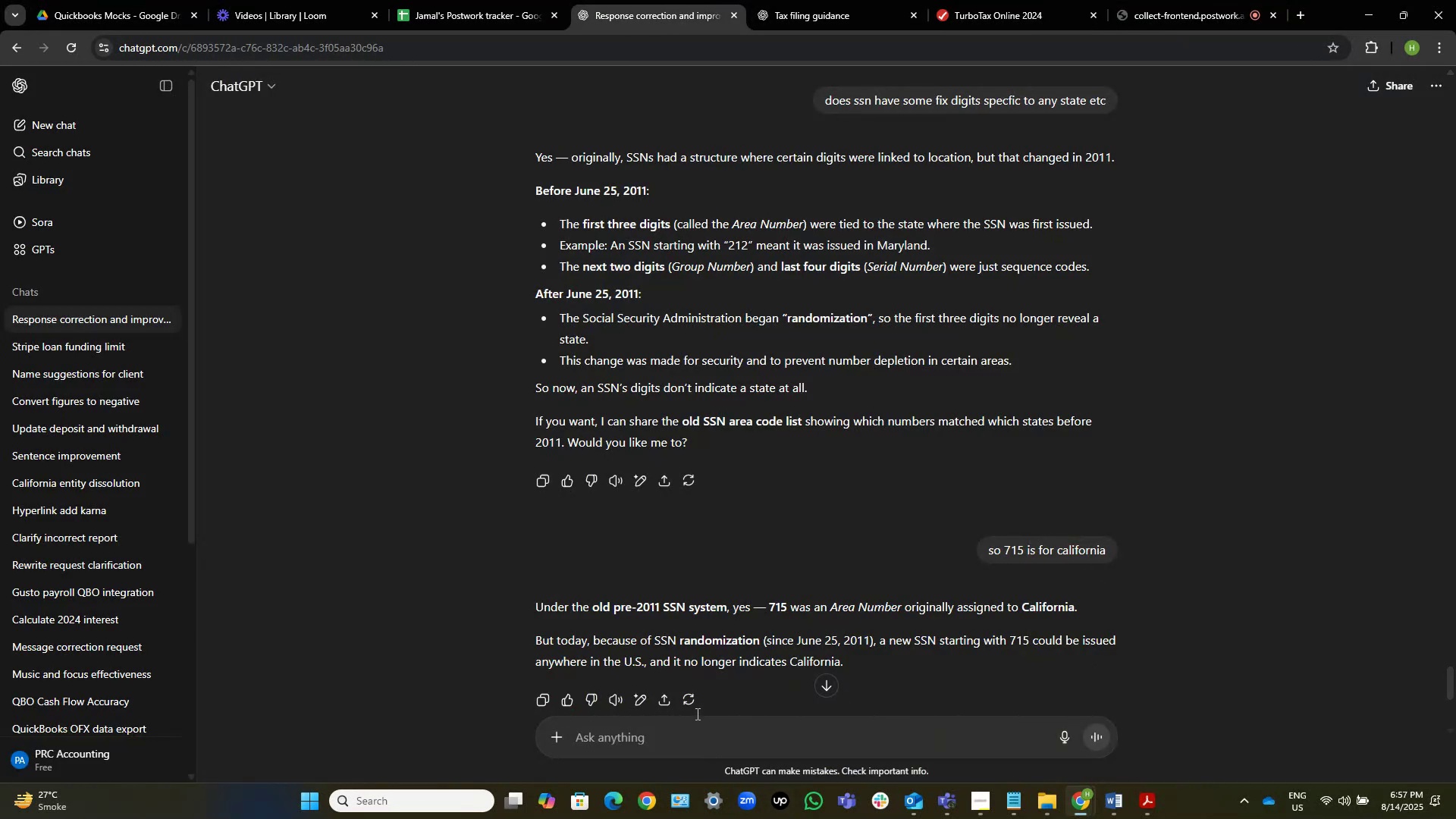 
left_click([799, 0])
 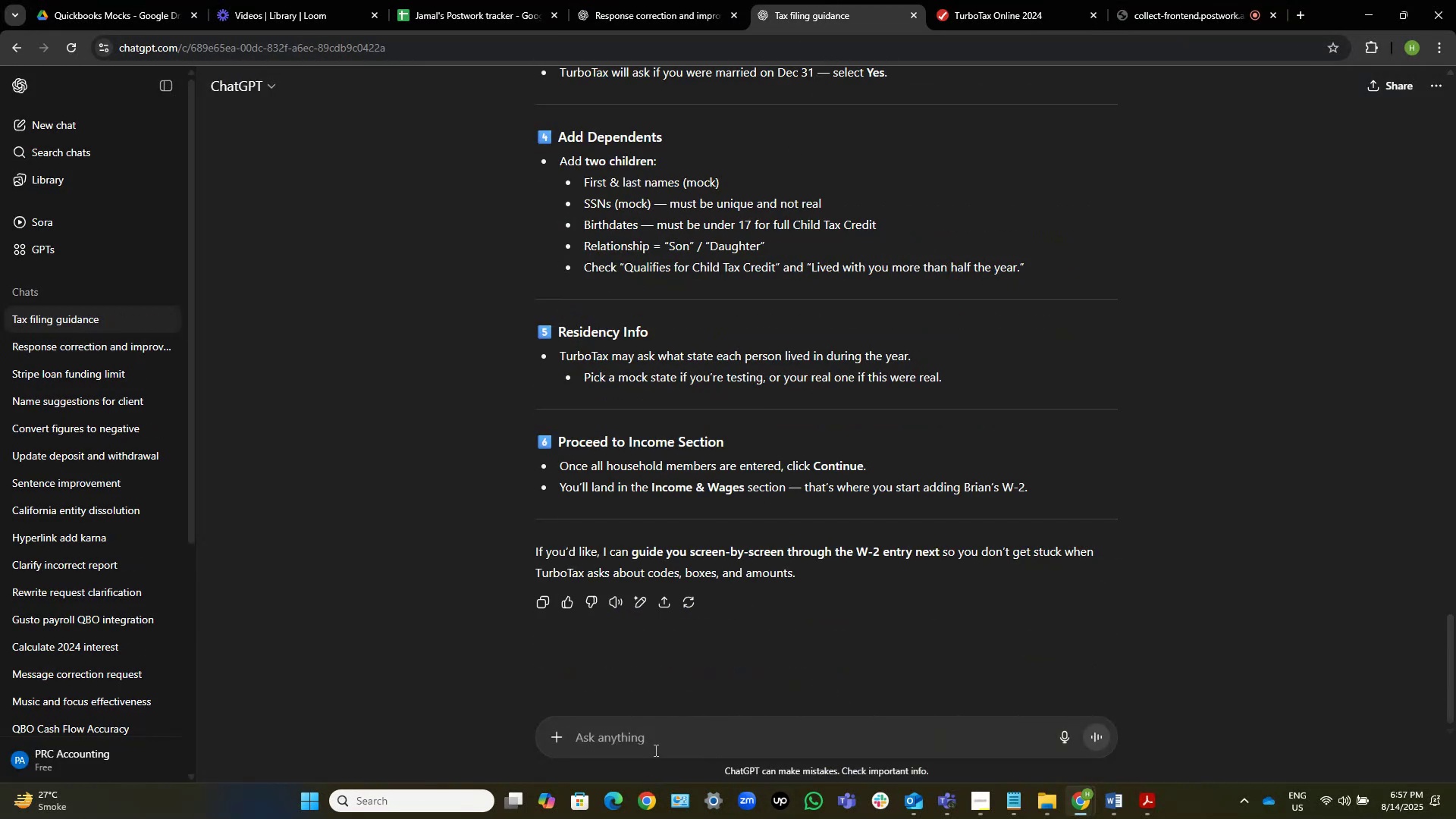 
left_click([655, 750])
 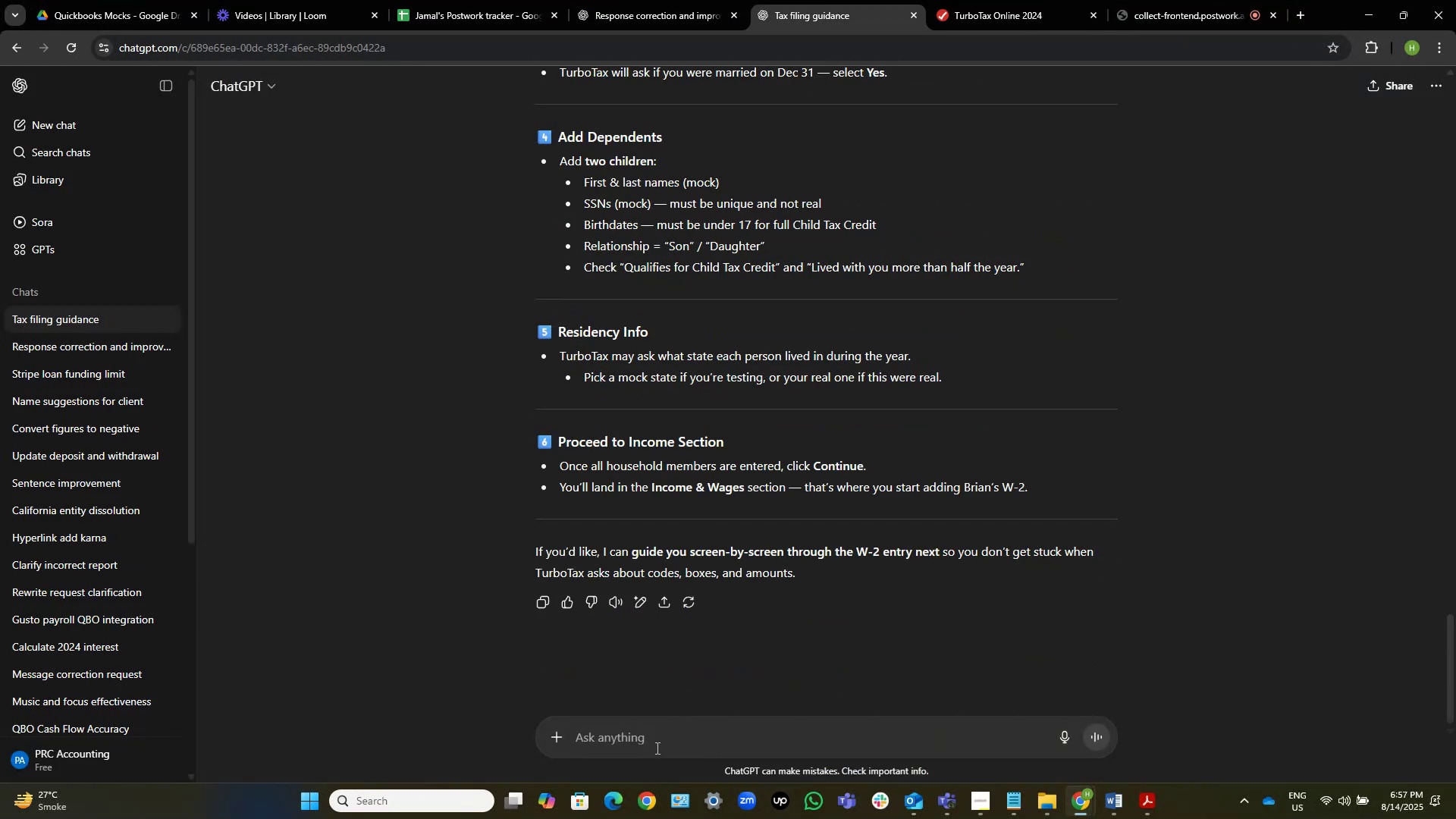 
type(he asked )
 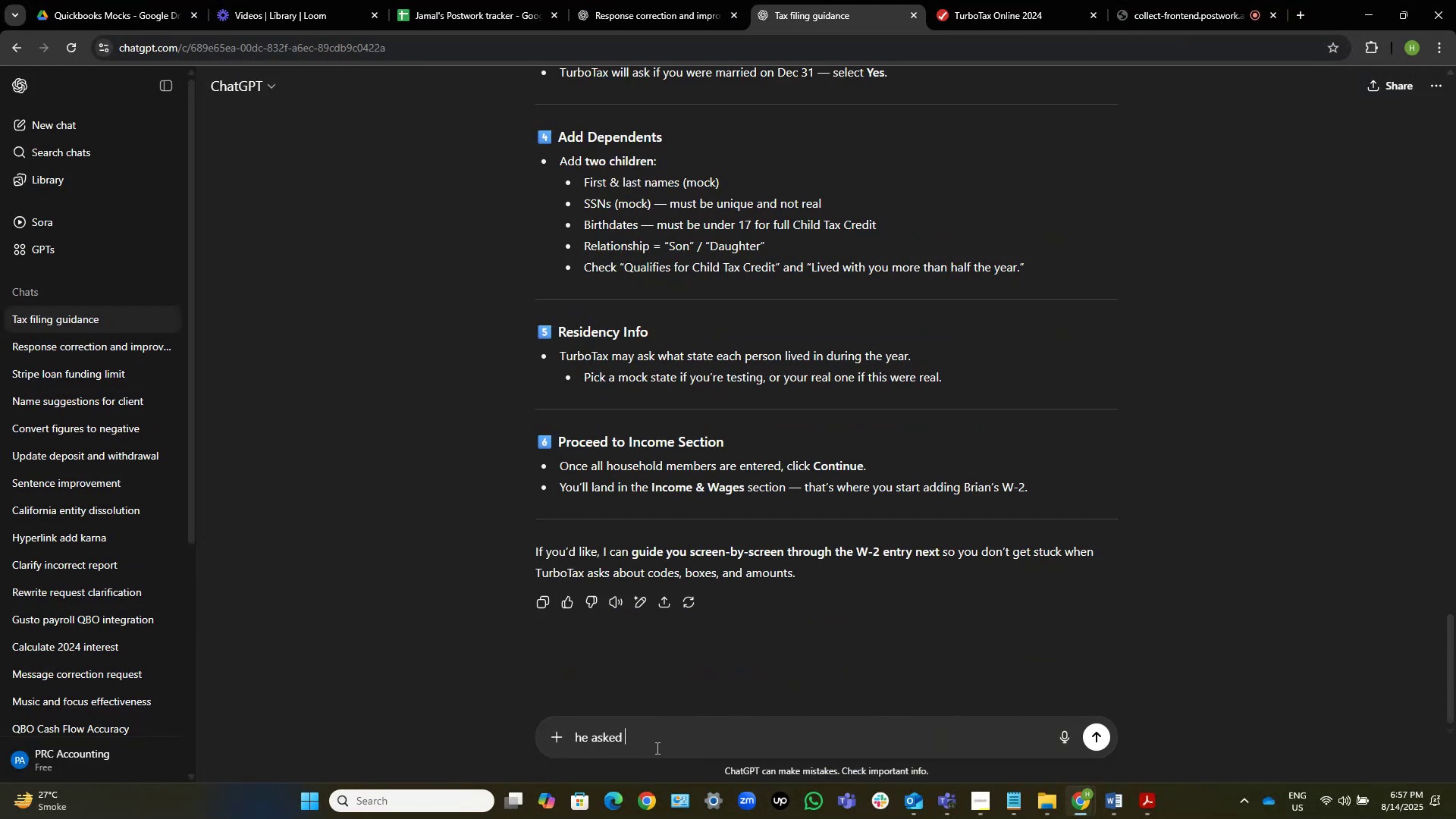 
key(Control+V)
 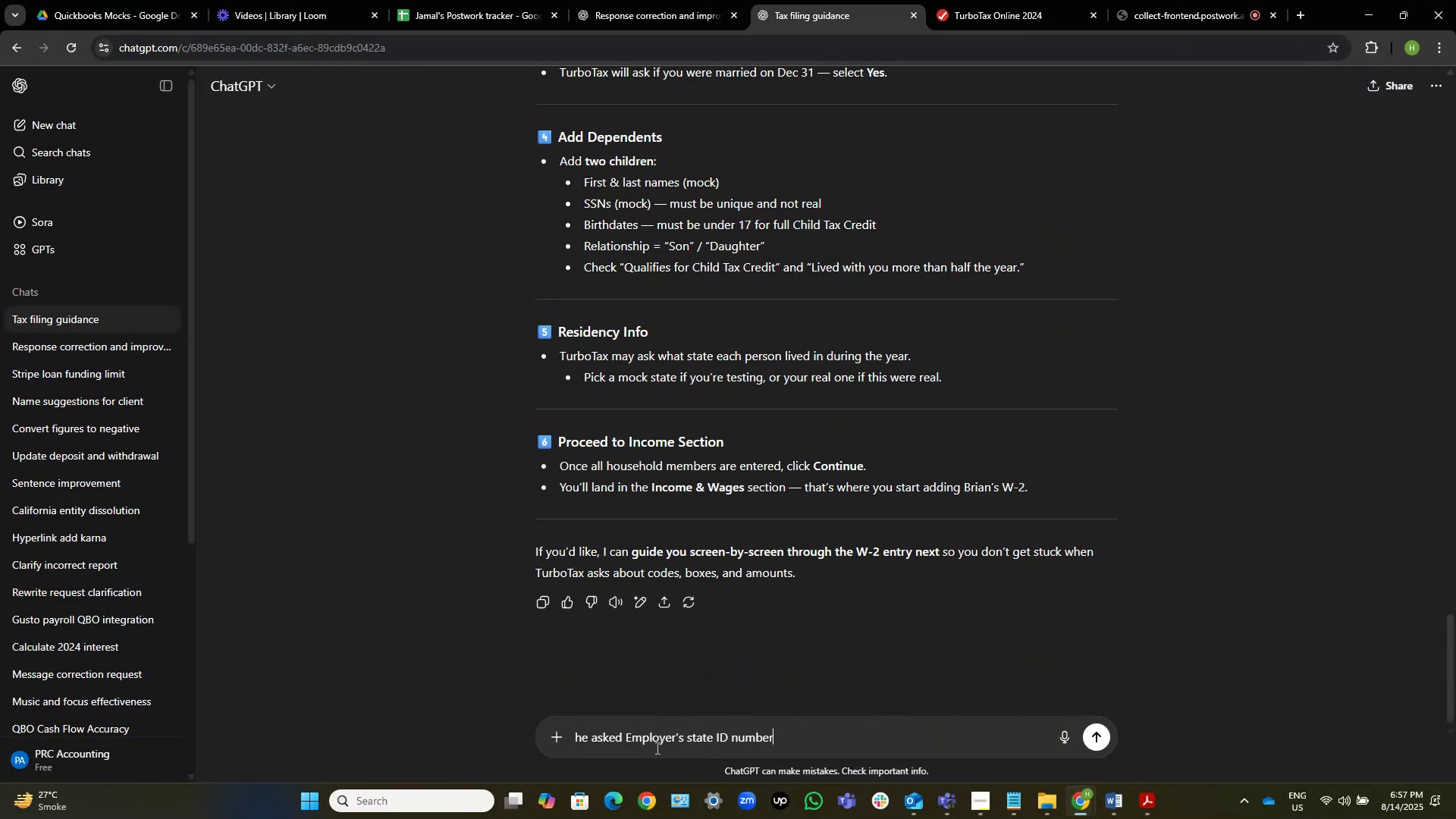 
type( while w2 fiilling)
 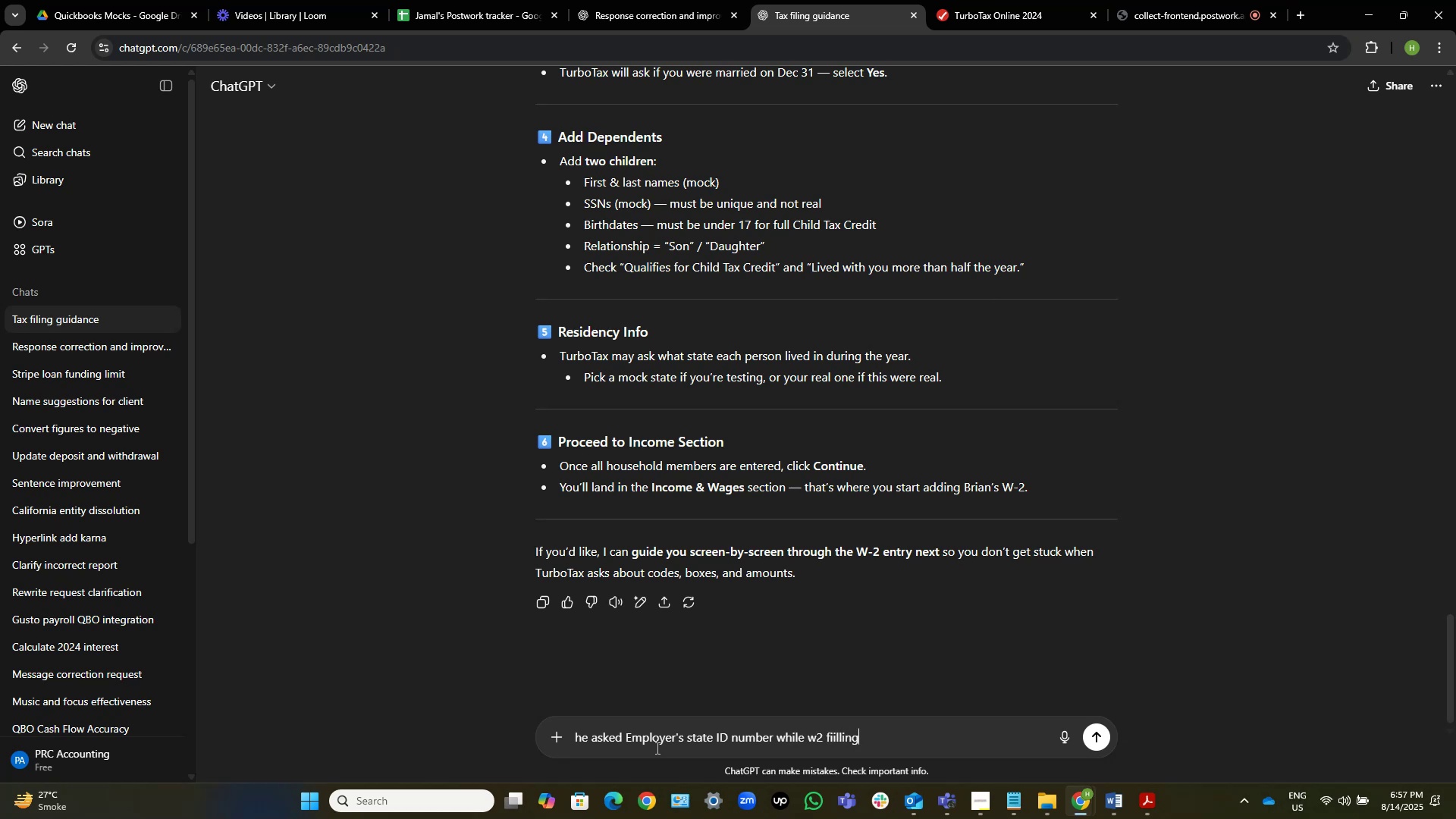 
key(Enter)
 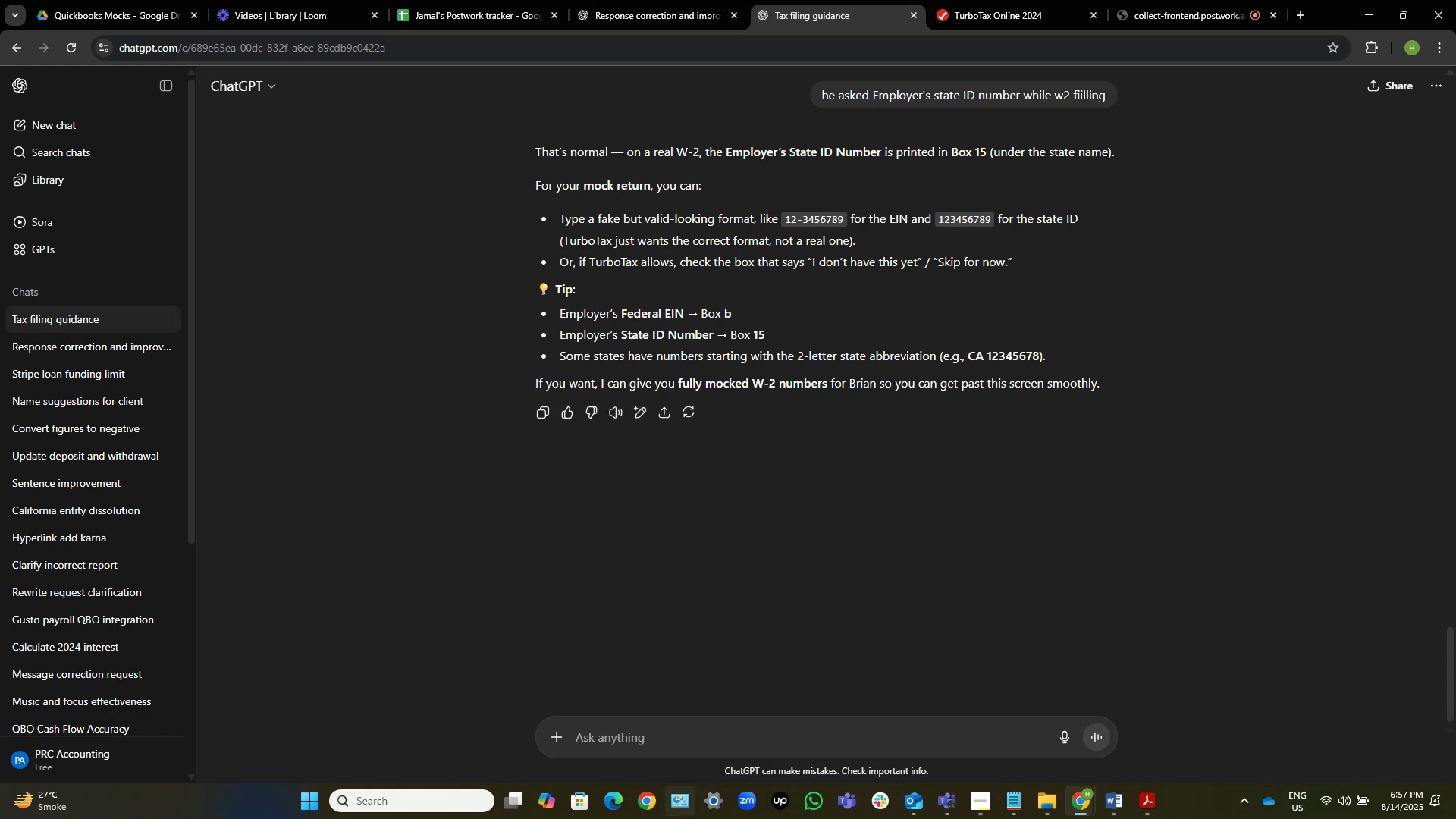 
wait(10.3)
 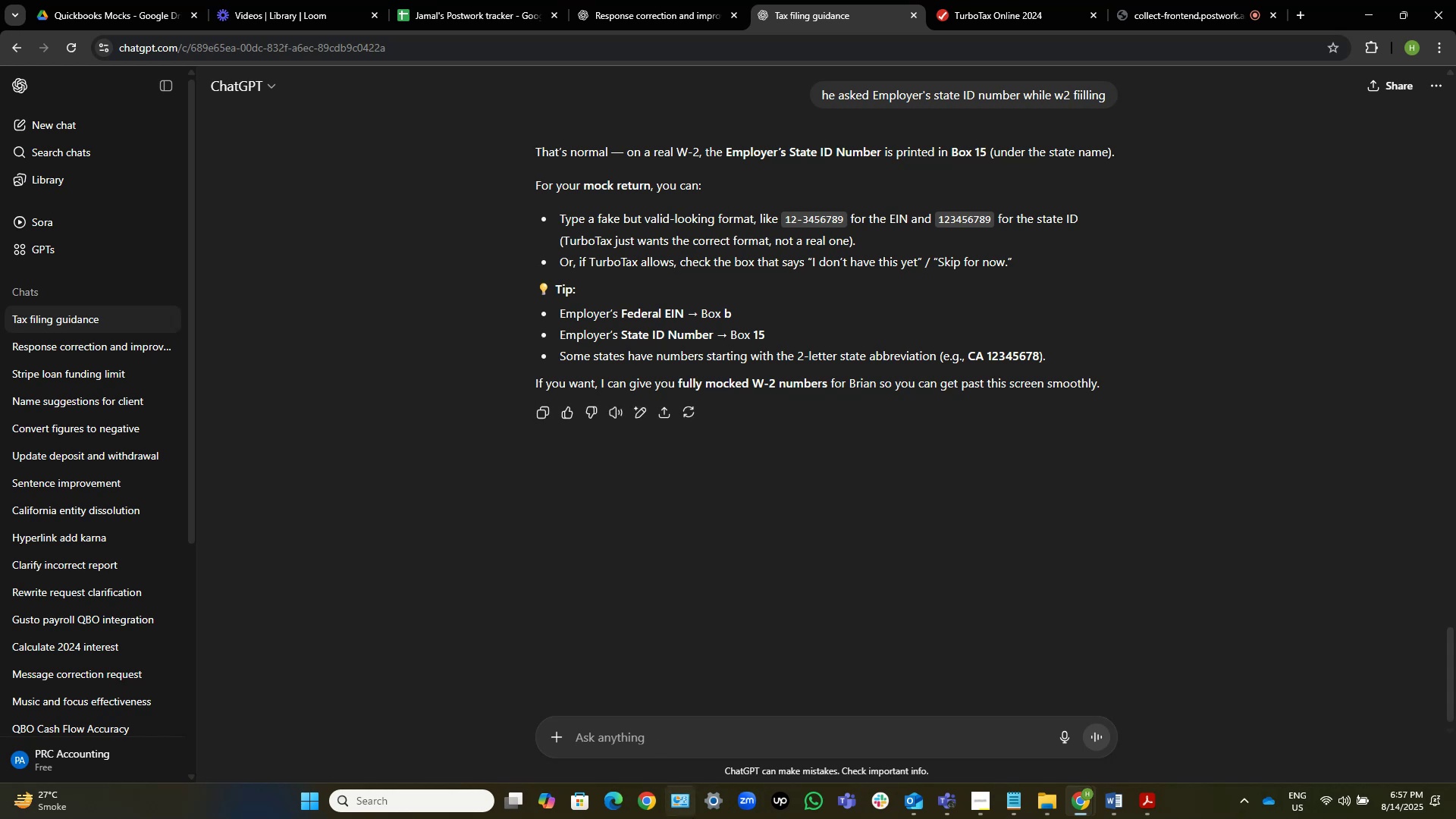 
left_click_drag(start_coordinate=[991, 220], to_coordinate=[940, 219])
 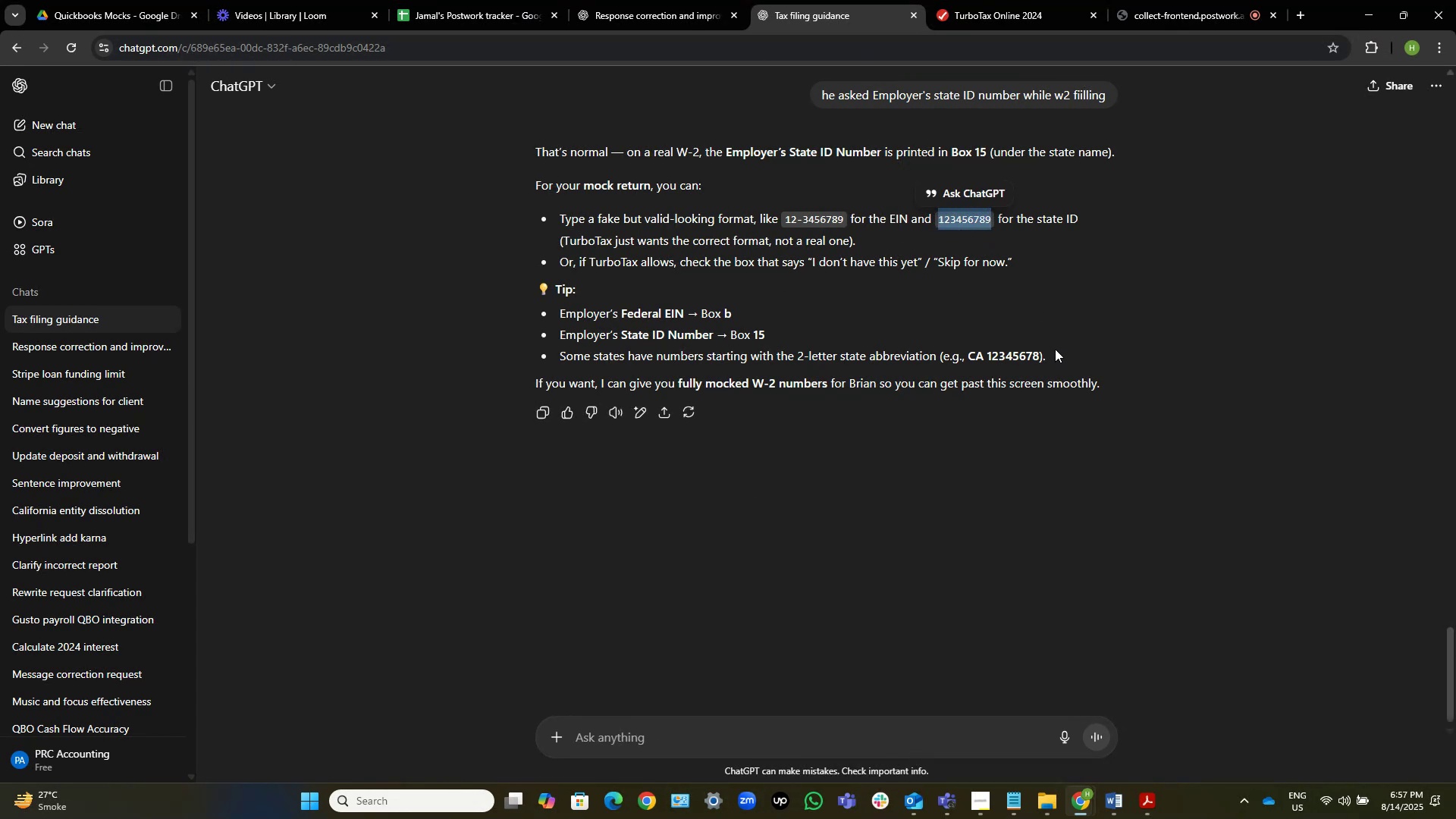 
hold_key(key=ControlLeft, duration=0.86)
 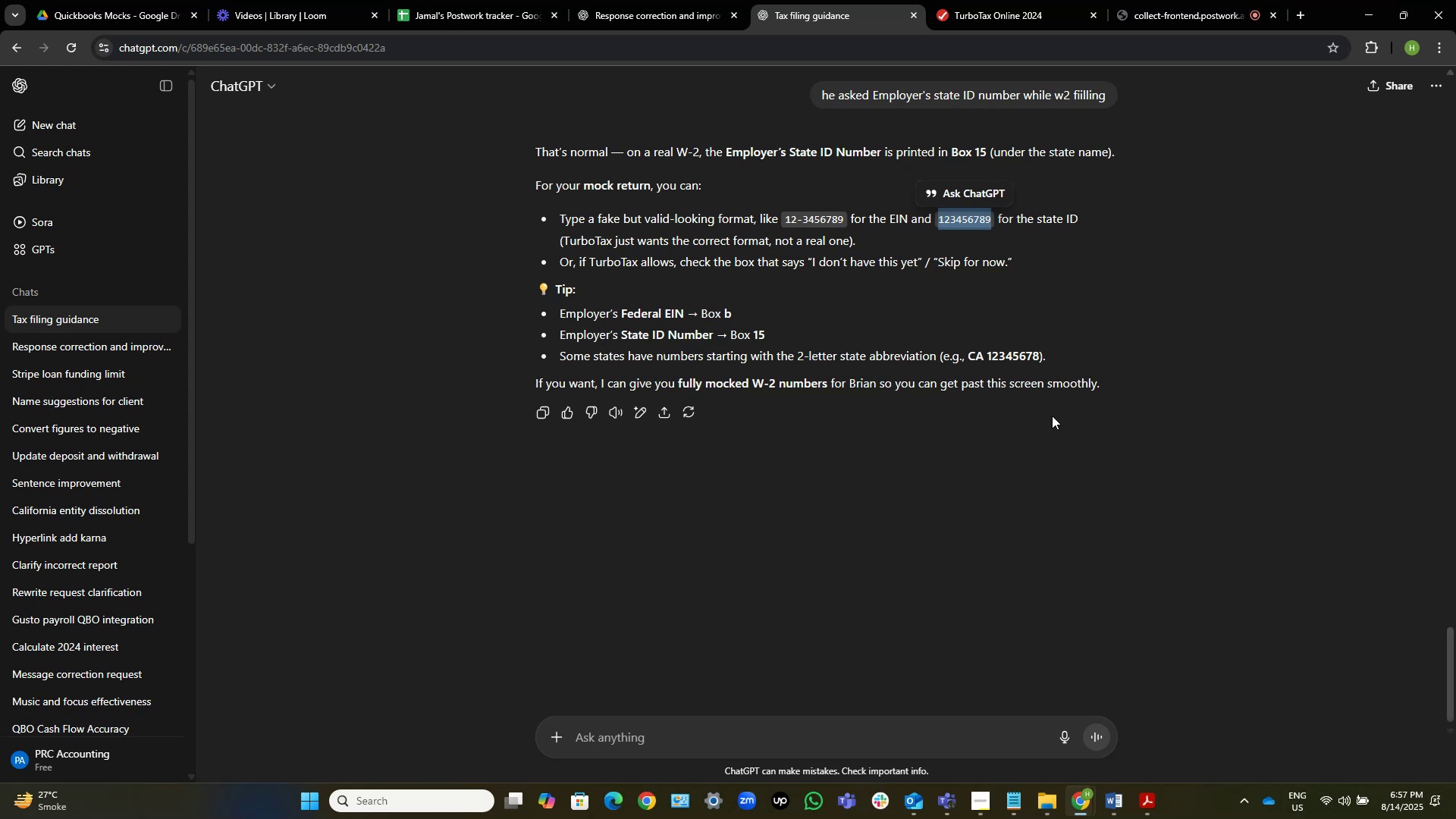 
hold_key(key=C, duration=0.3)
 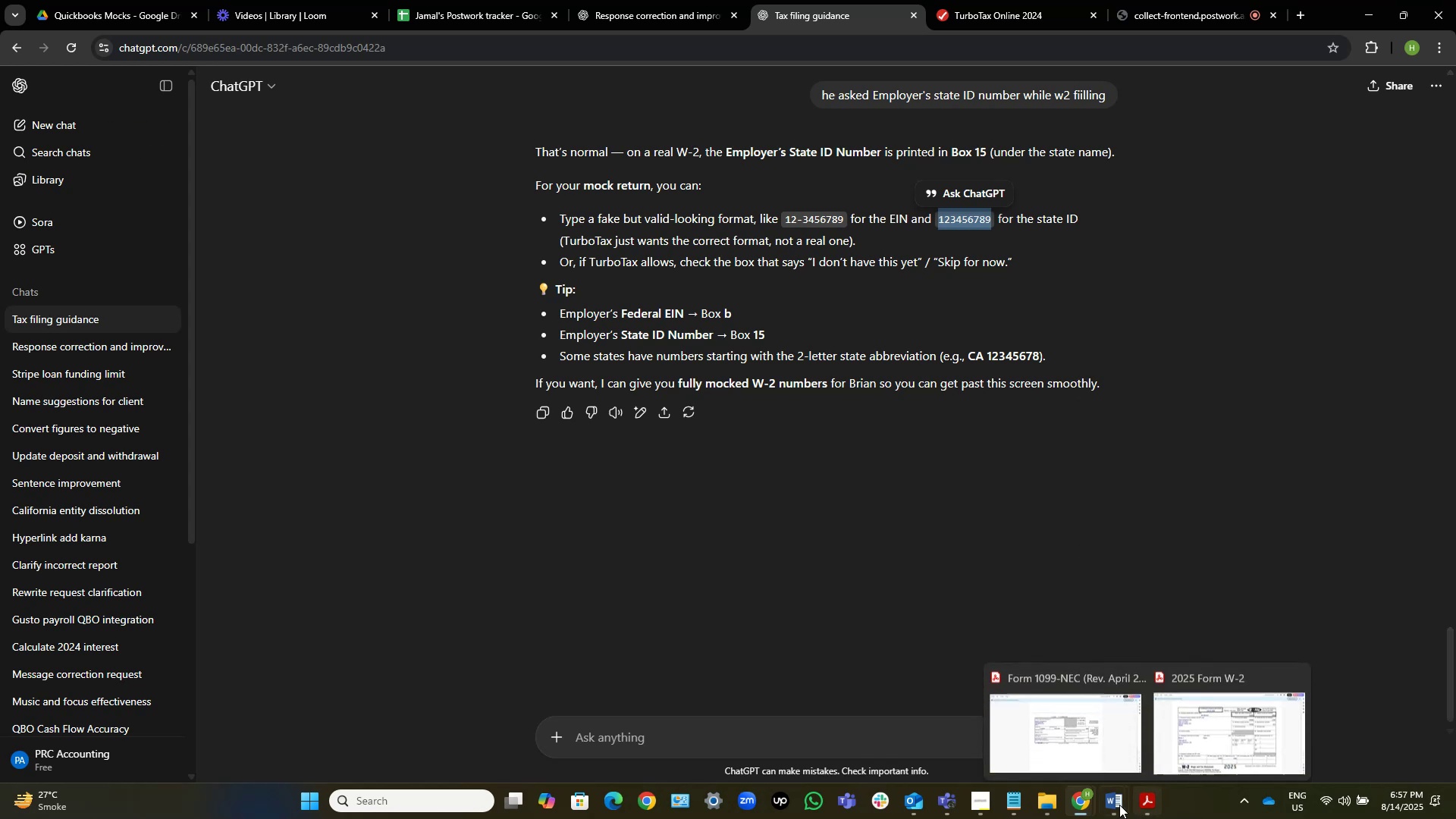 
left_click([1119, 804])
 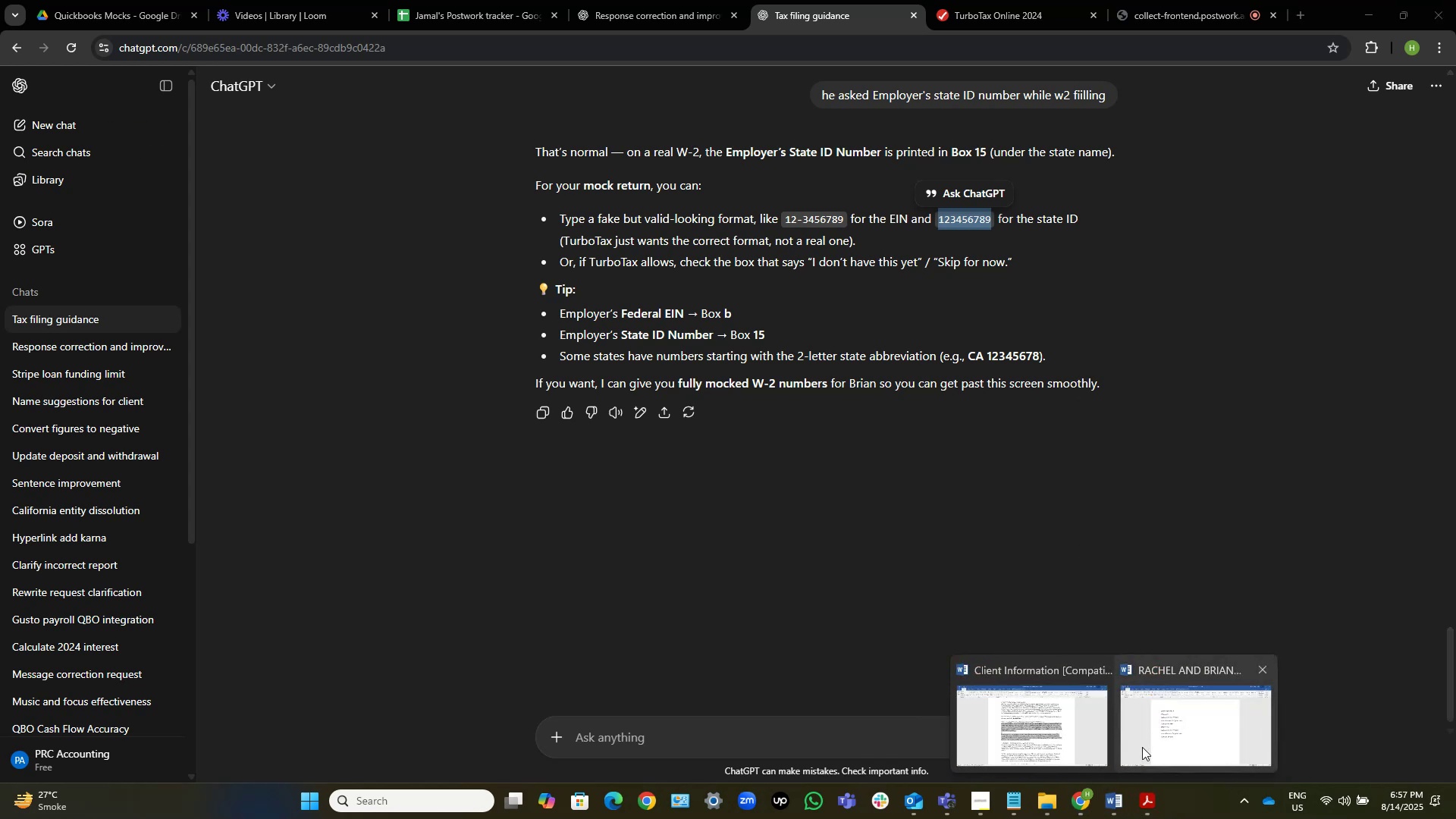 
left_click([1159, 728])
 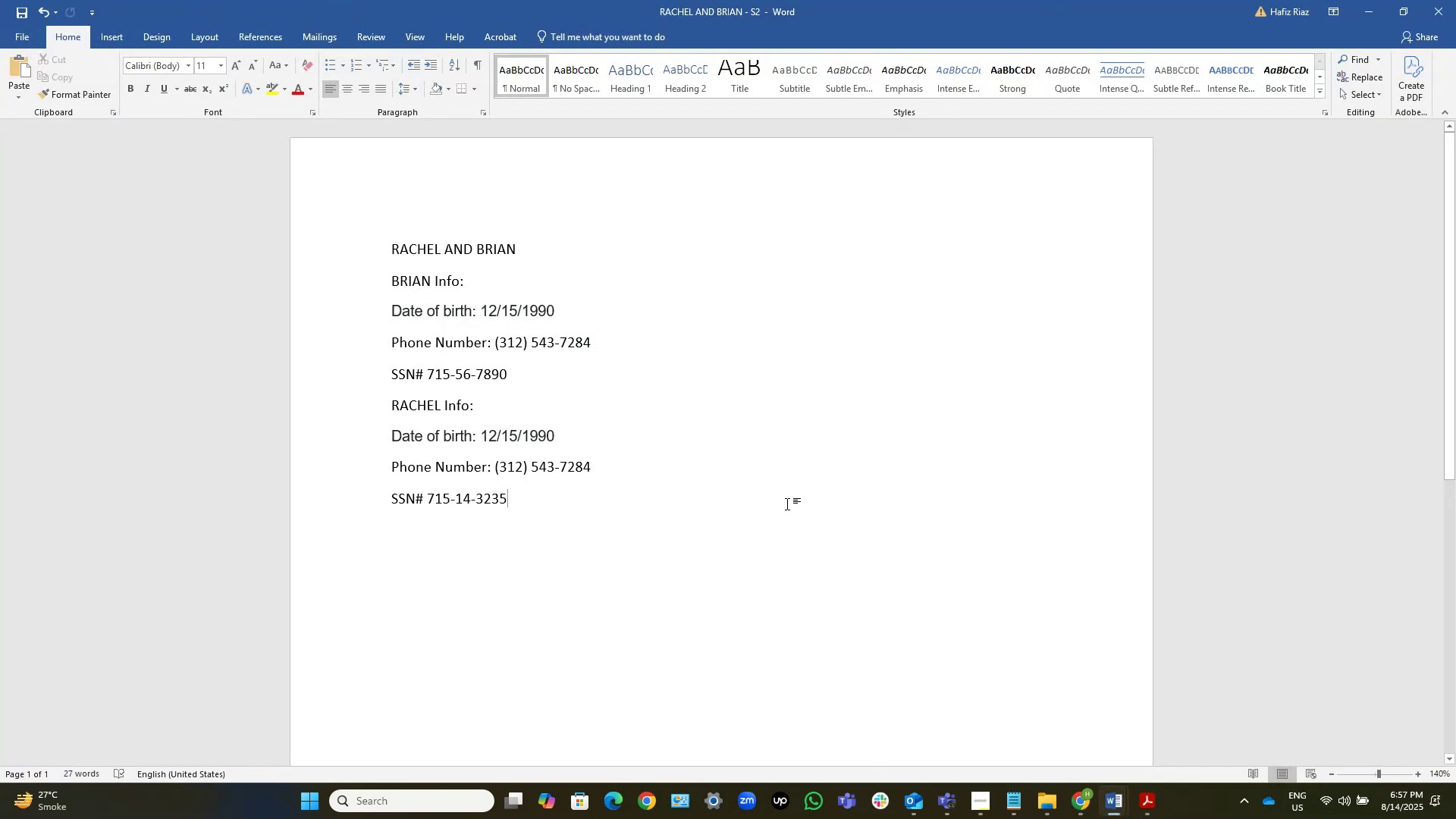 
key(NumpadEnter)
 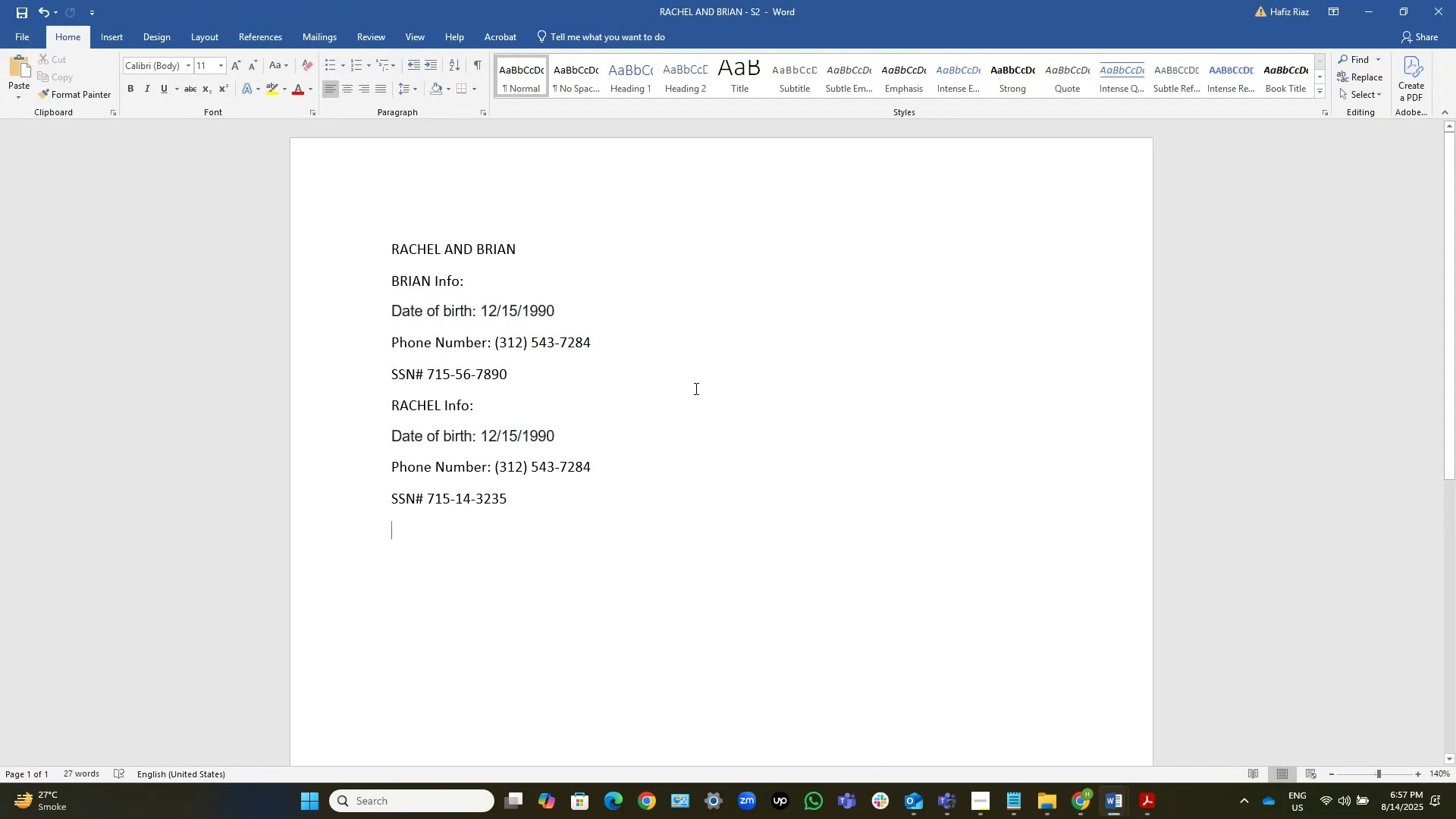 
key(Backspace)
 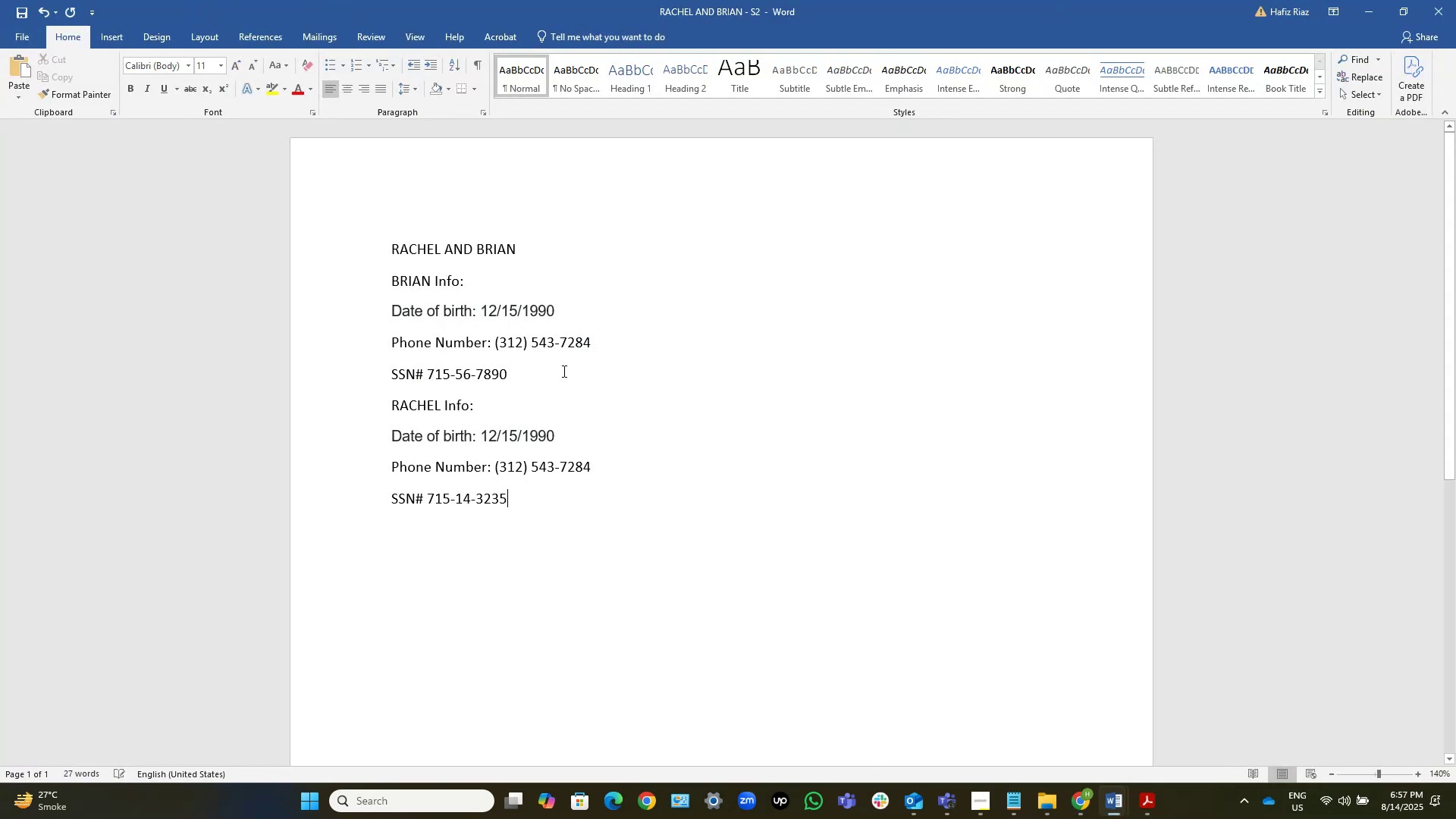 
left_click([563, 371])
 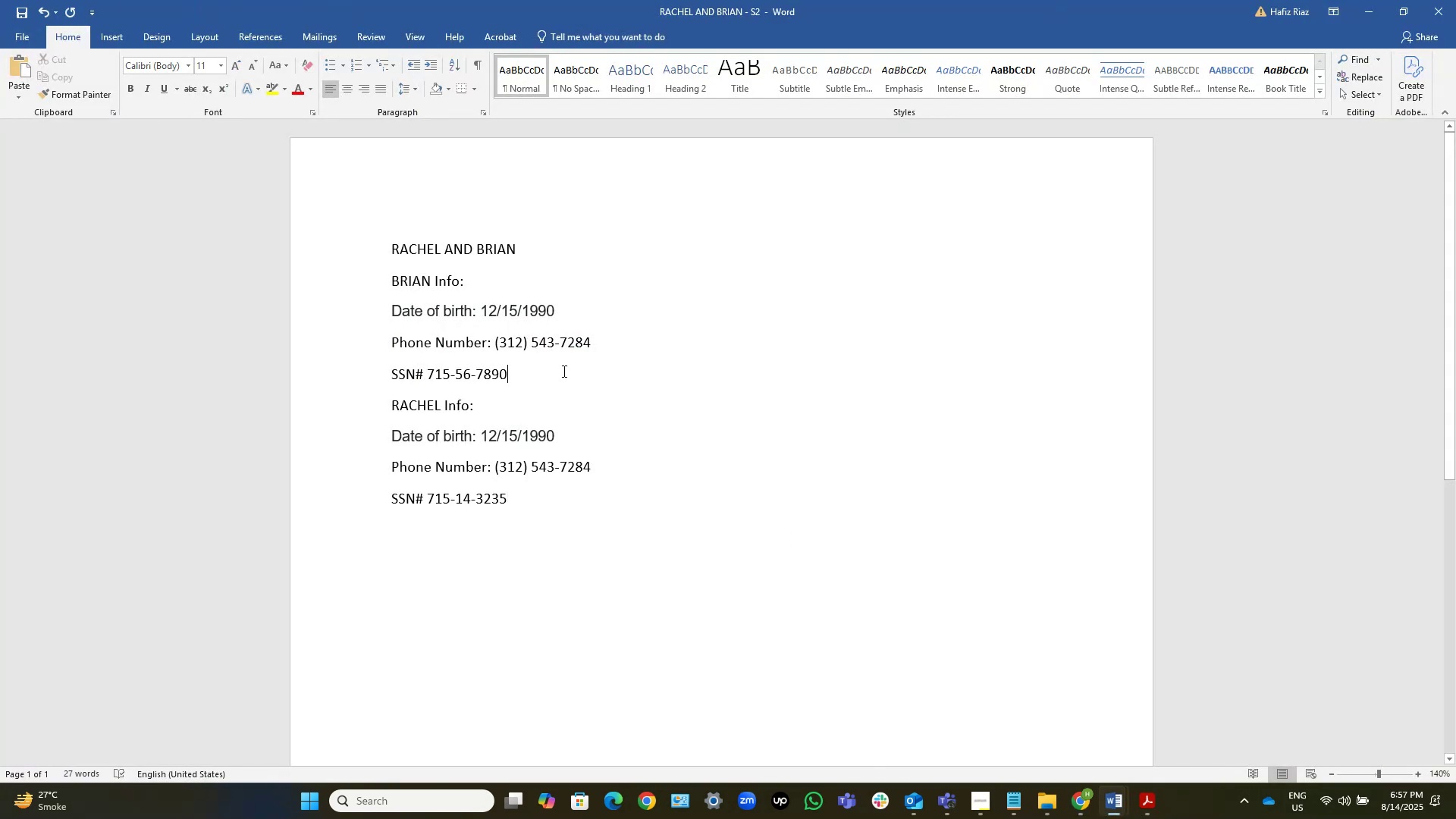 
key(NumpadEnter)
 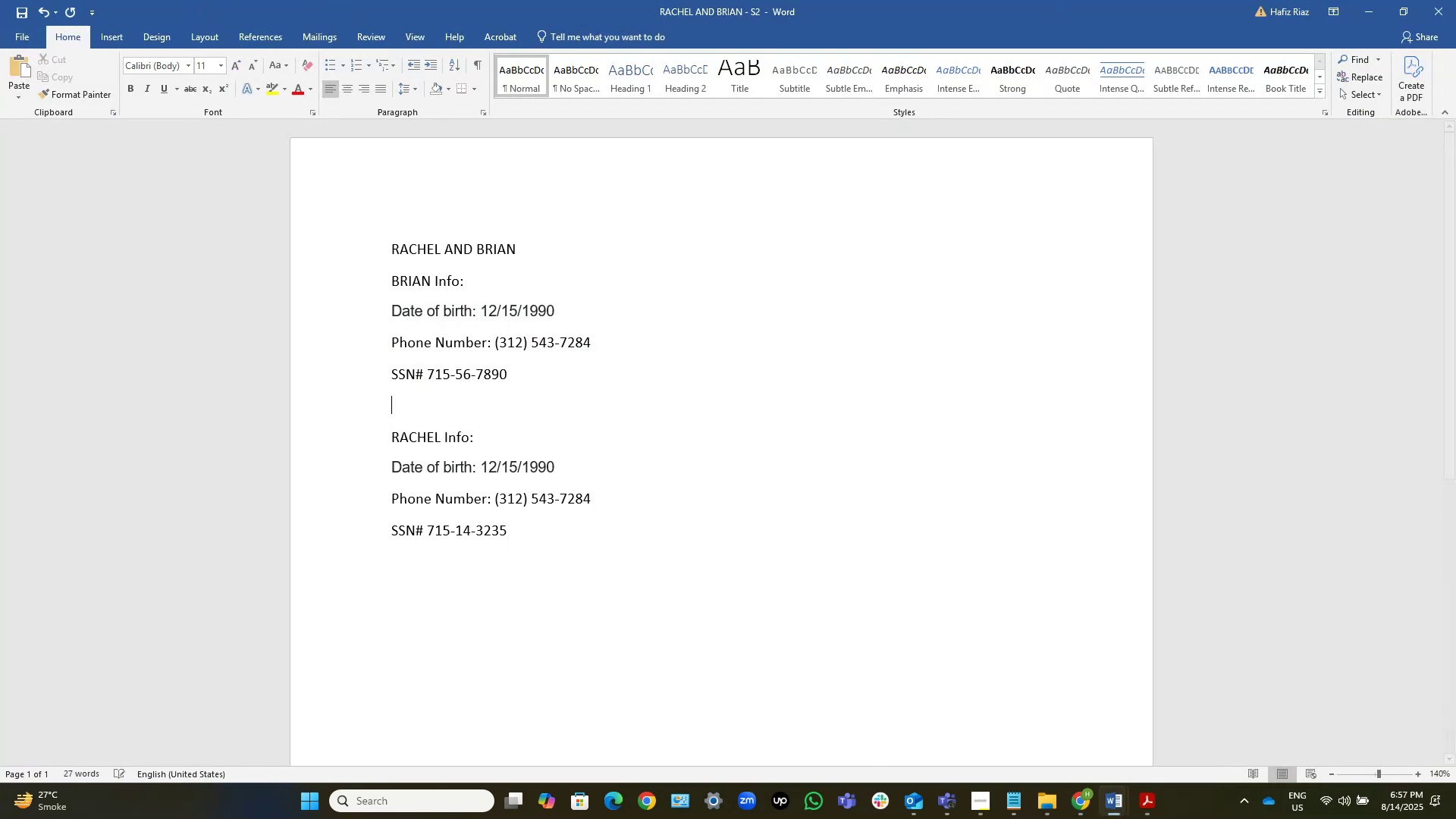 
key(Control+ControlLeft)
 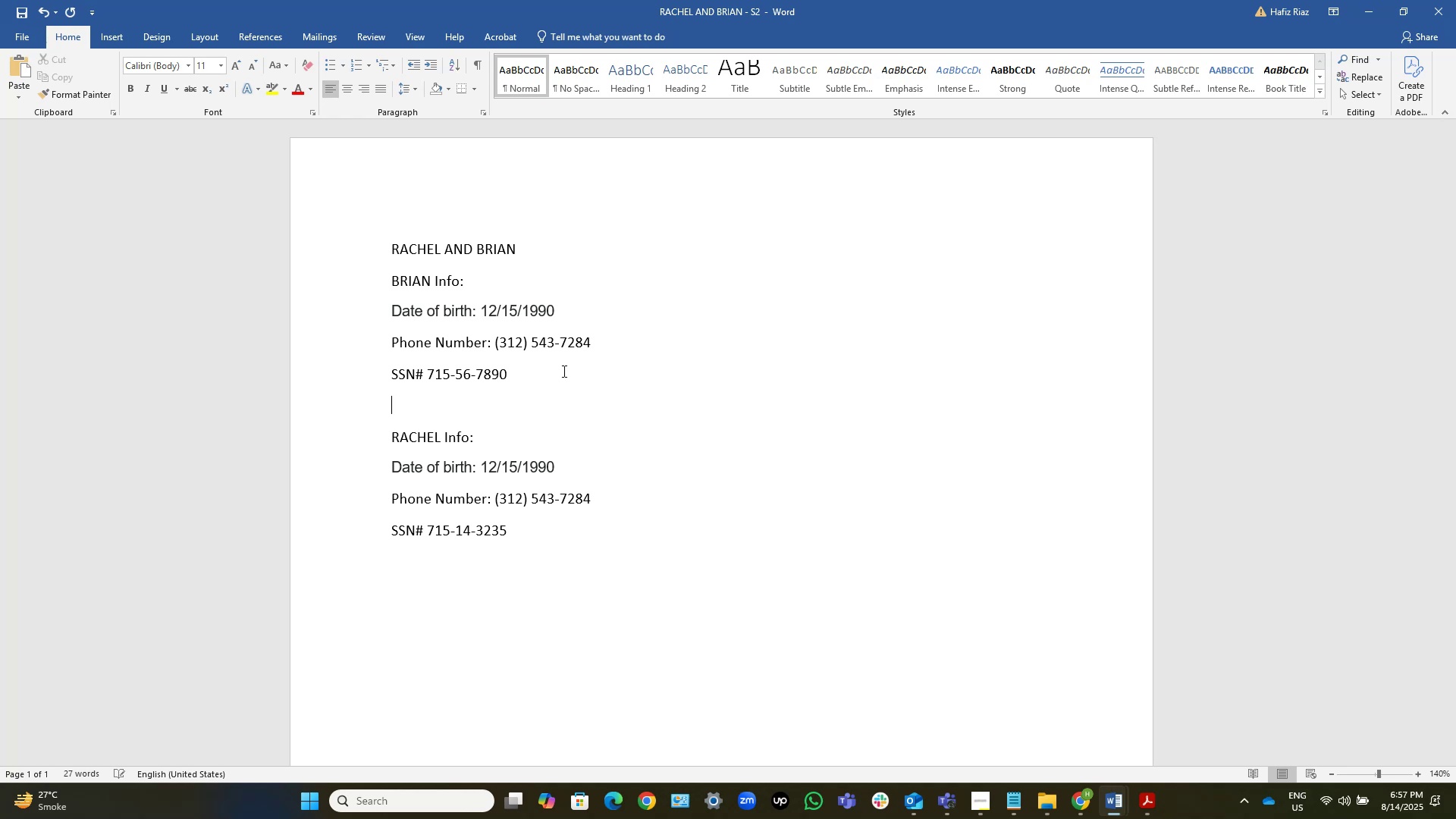 
key(Control+V)
 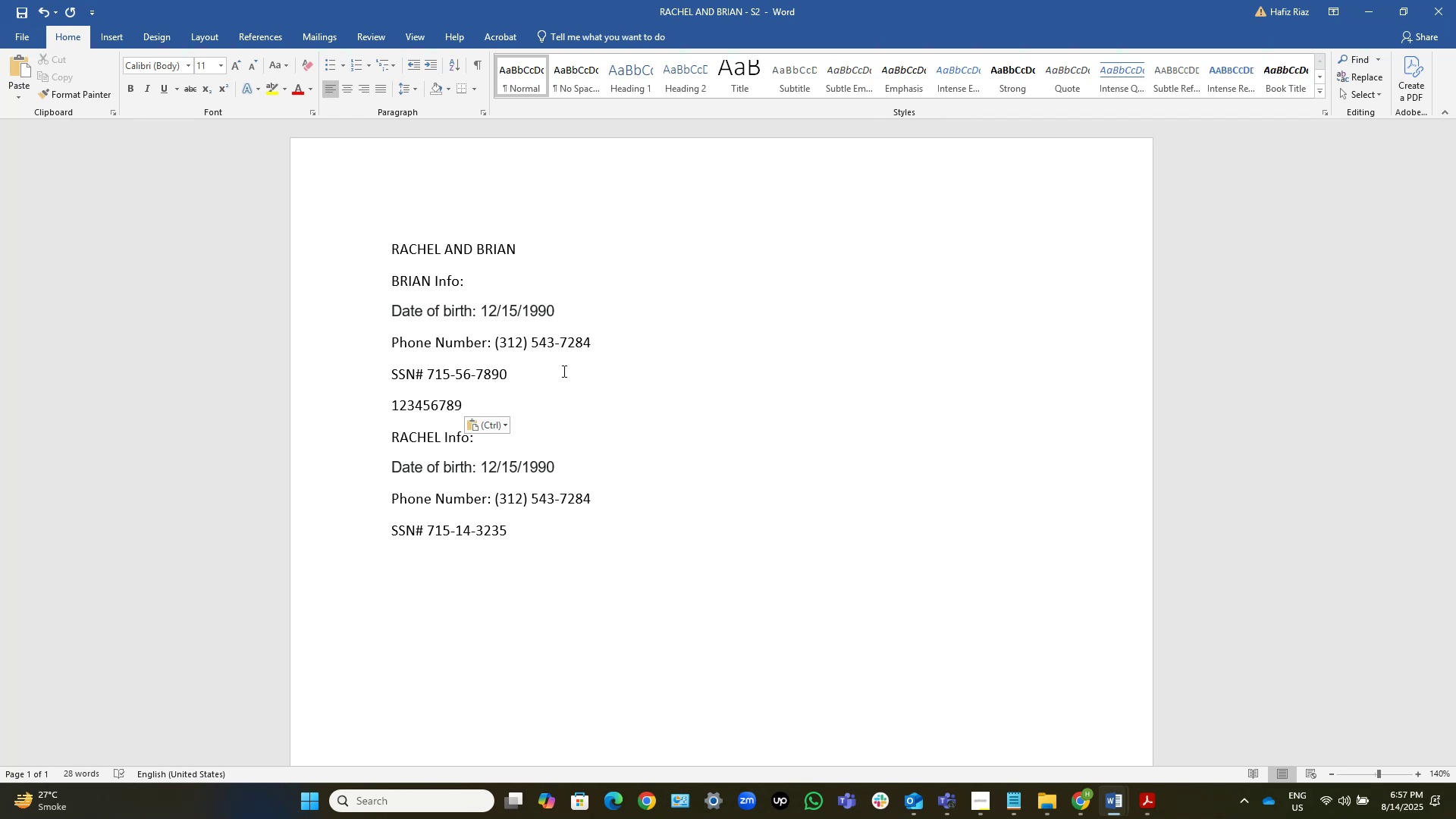 
key(Home)
 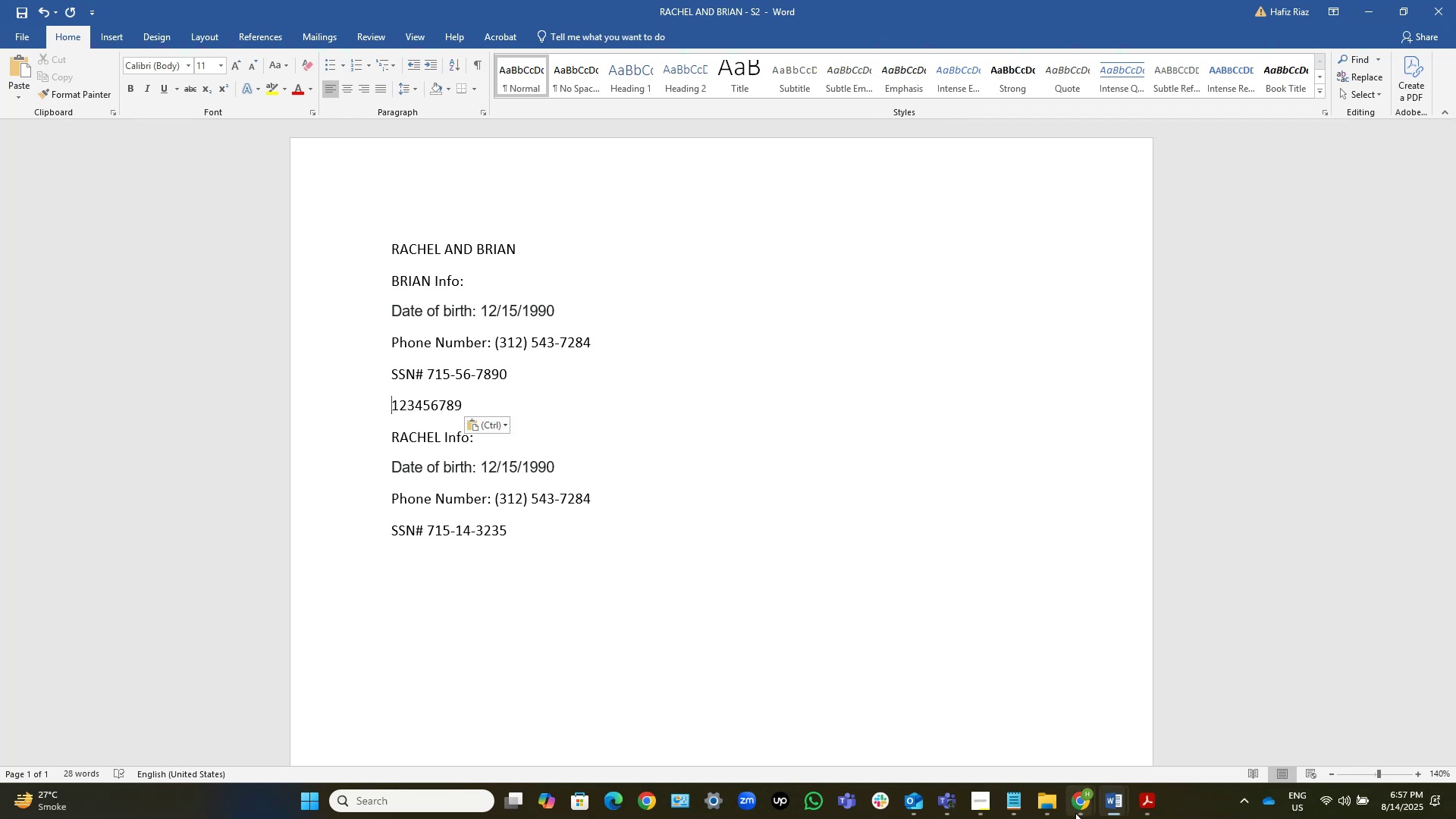 
double_click([1003, 730])
 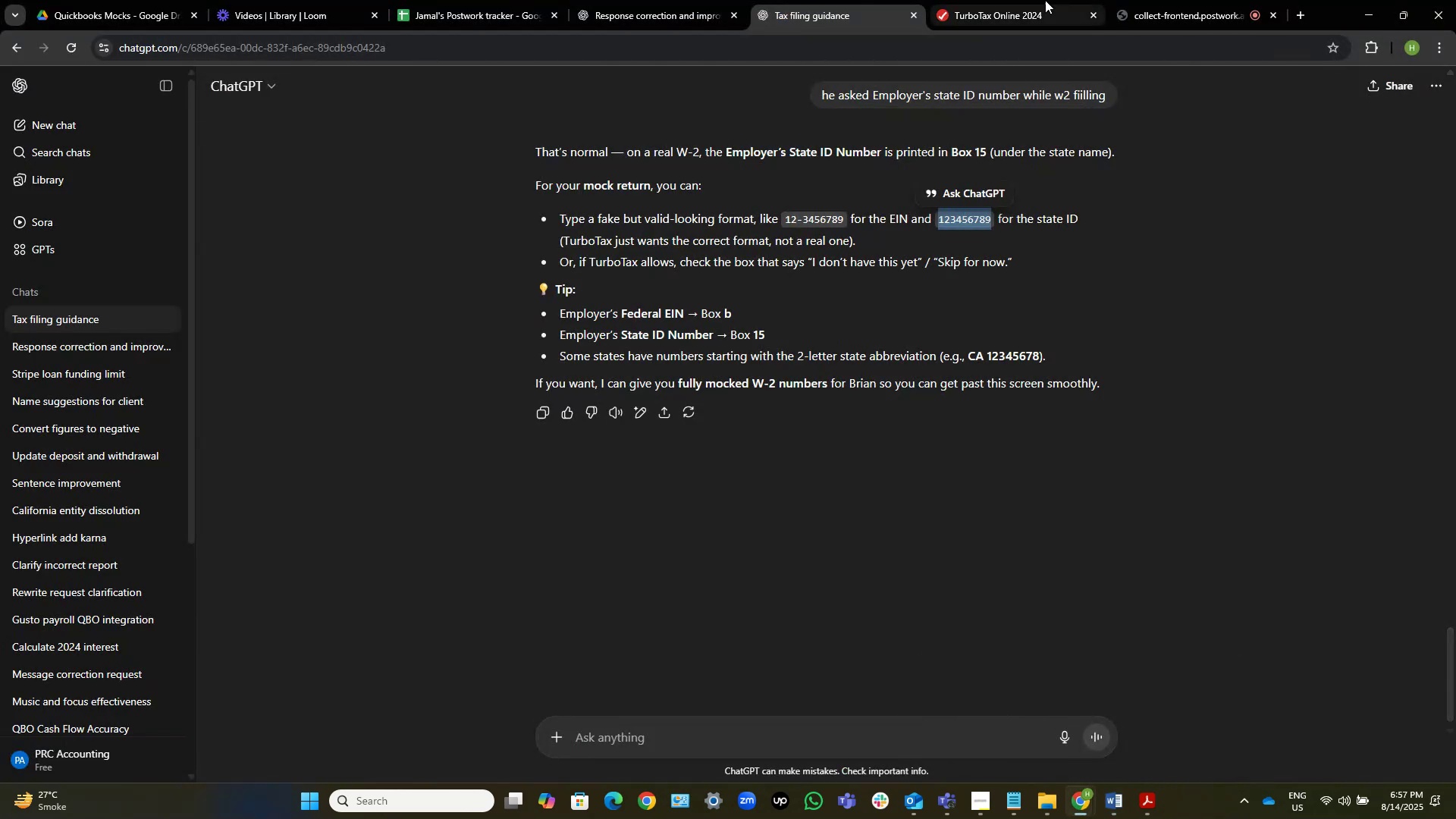 
left_click([1014, 0])
 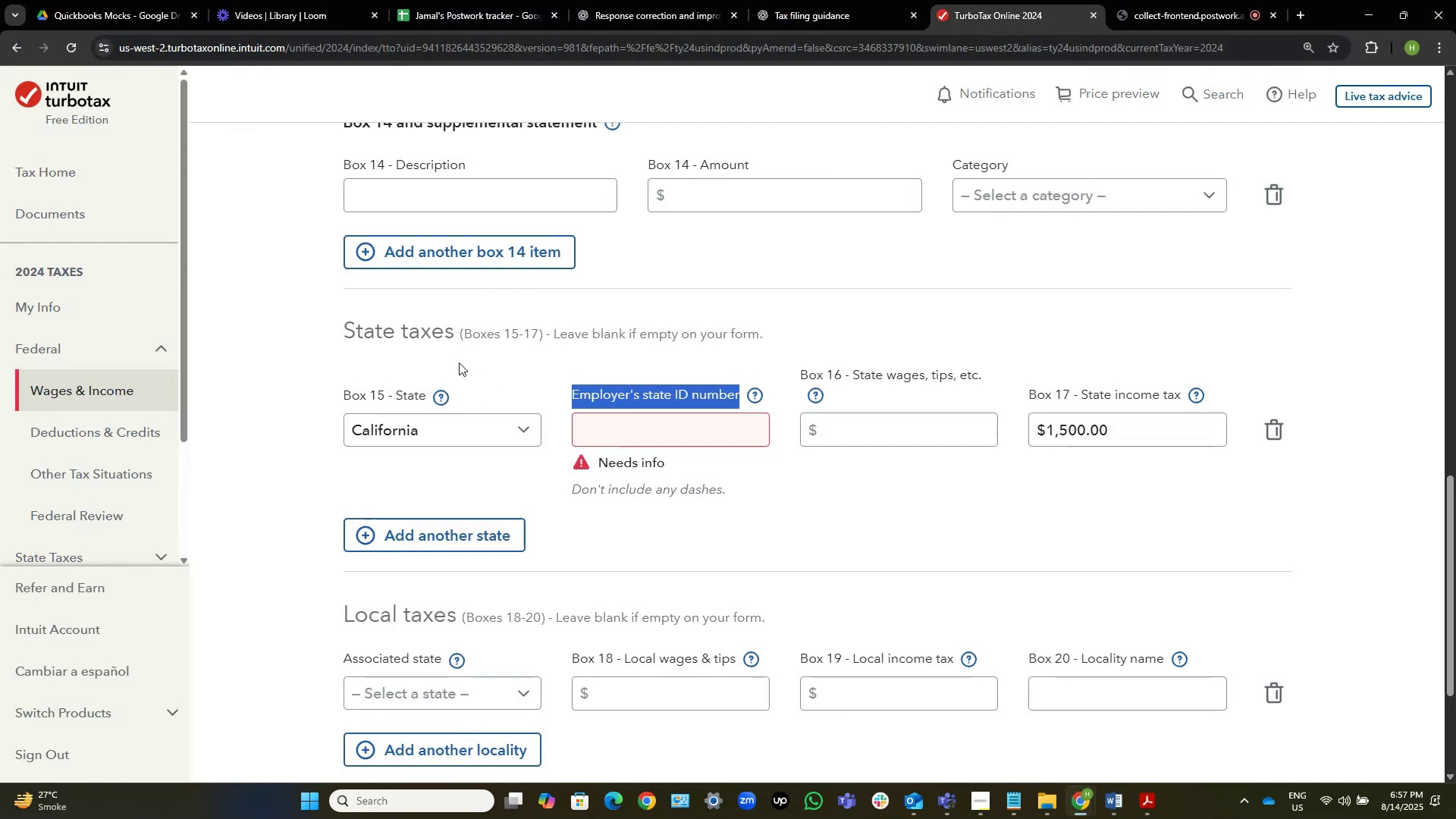 
left_click([524, 357])
 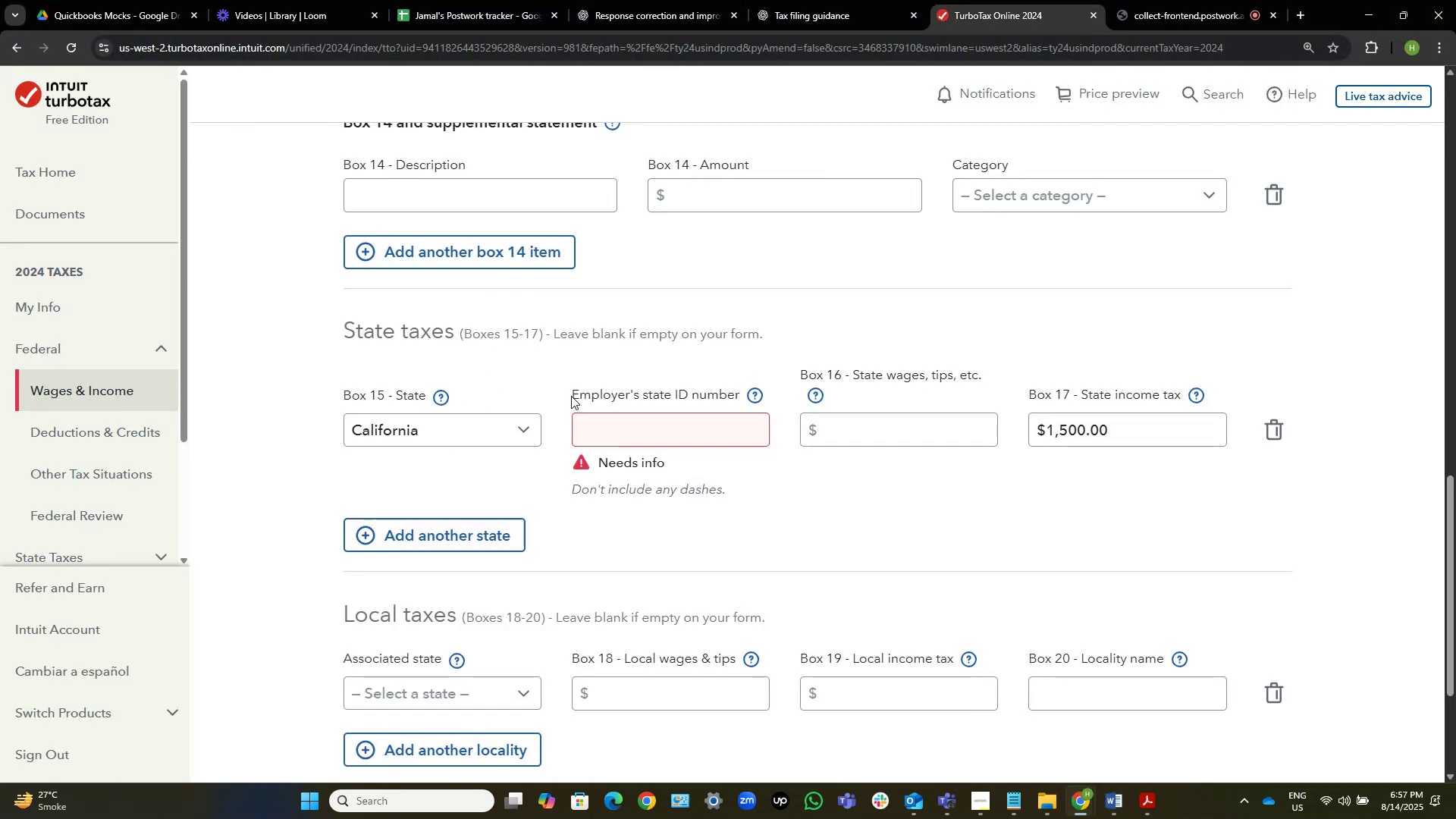 
left_click_drag(start_coordinate=[571, 395], to_coordinate=[764, 400])
 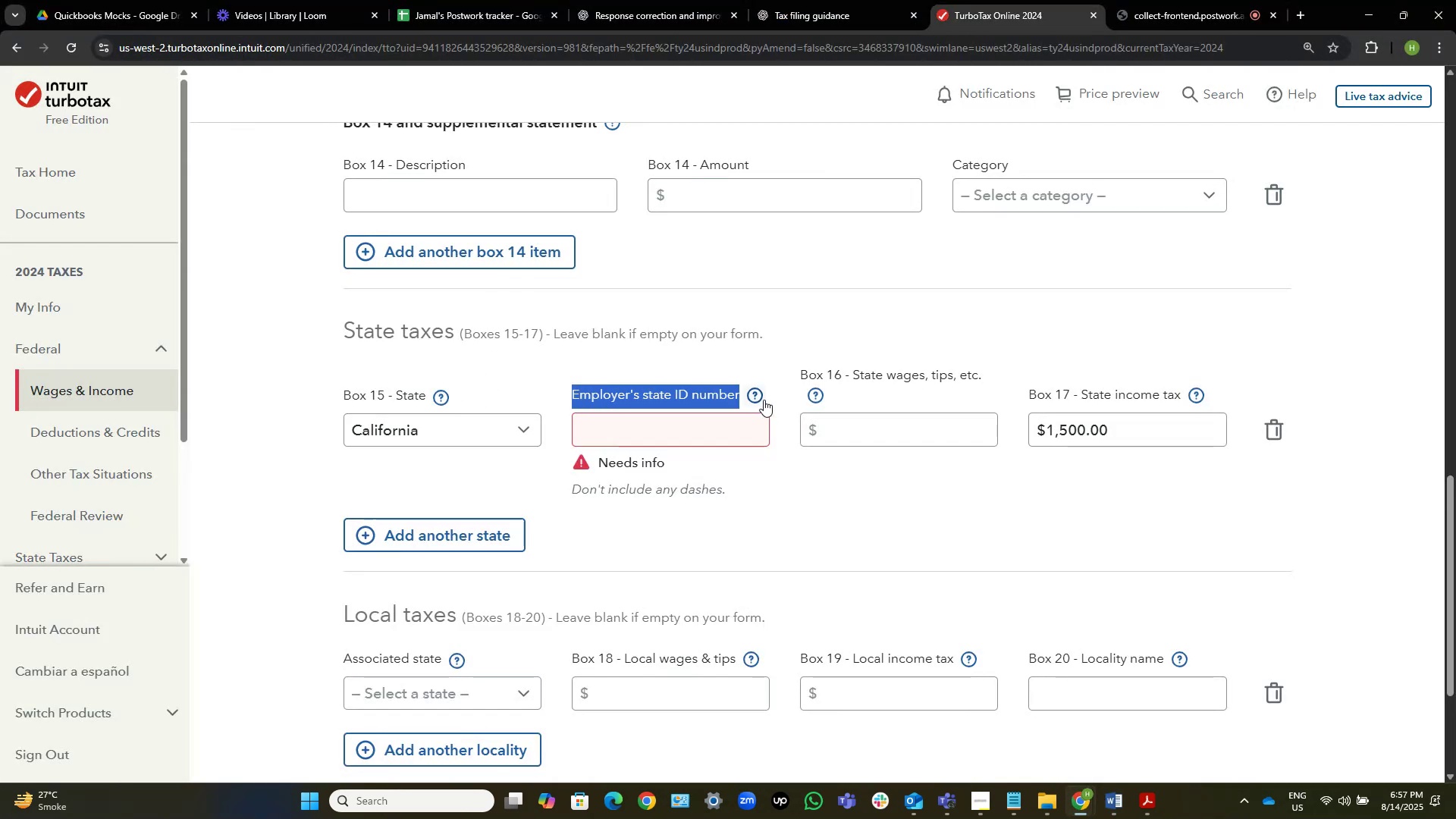 
key(Control+C)
 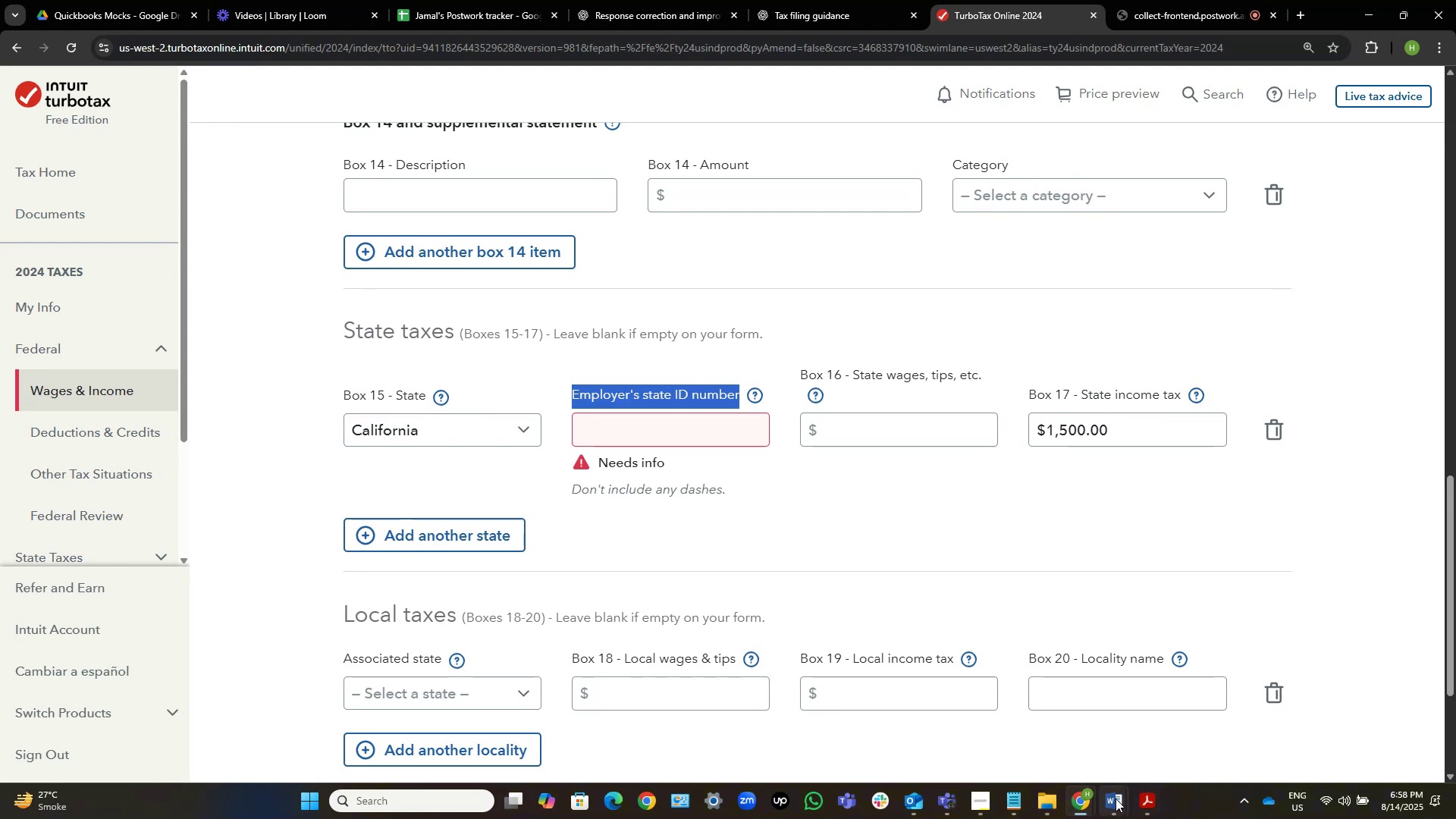 
left_click([1112, 802])
 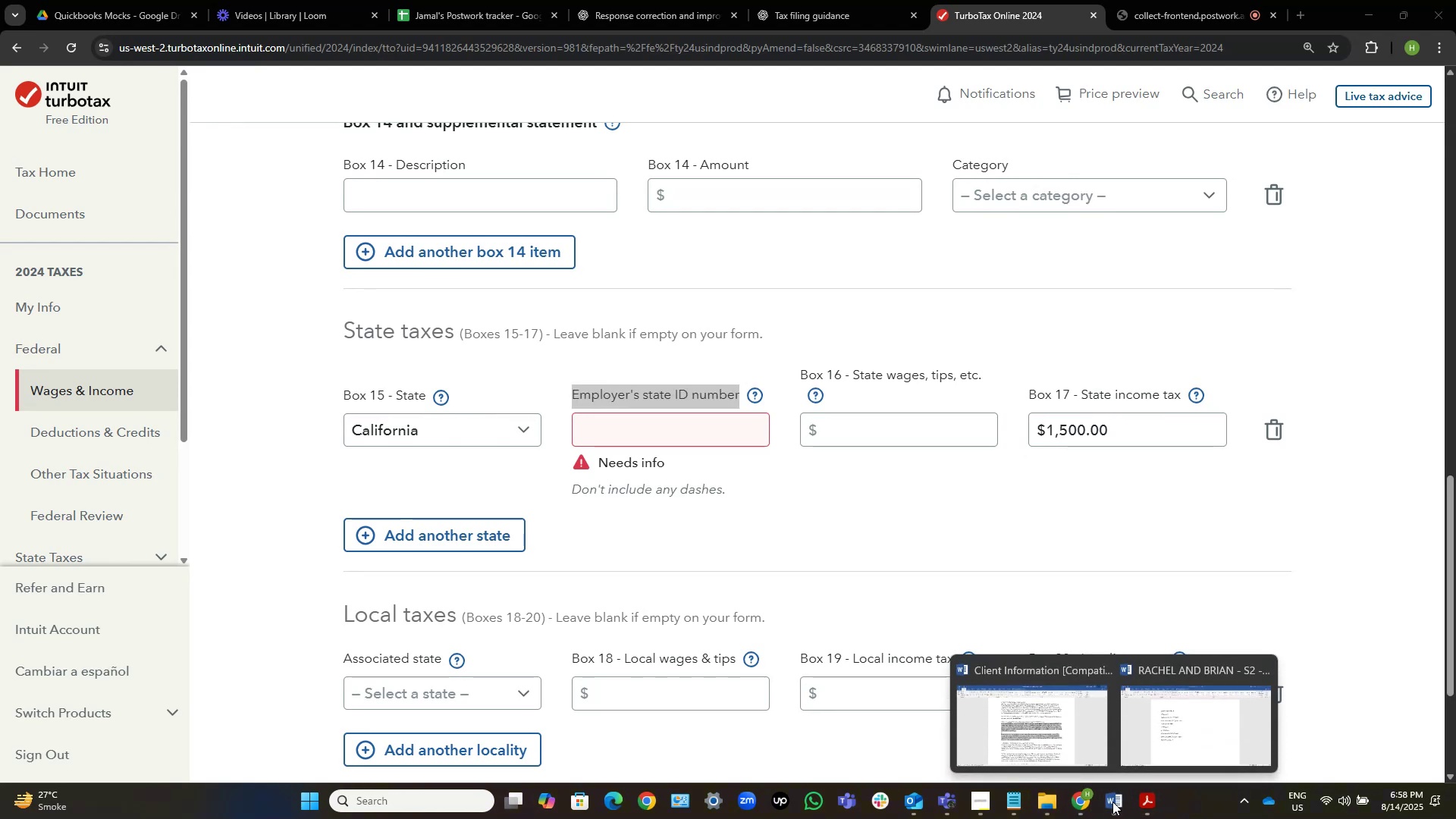 
wait(10.23)
 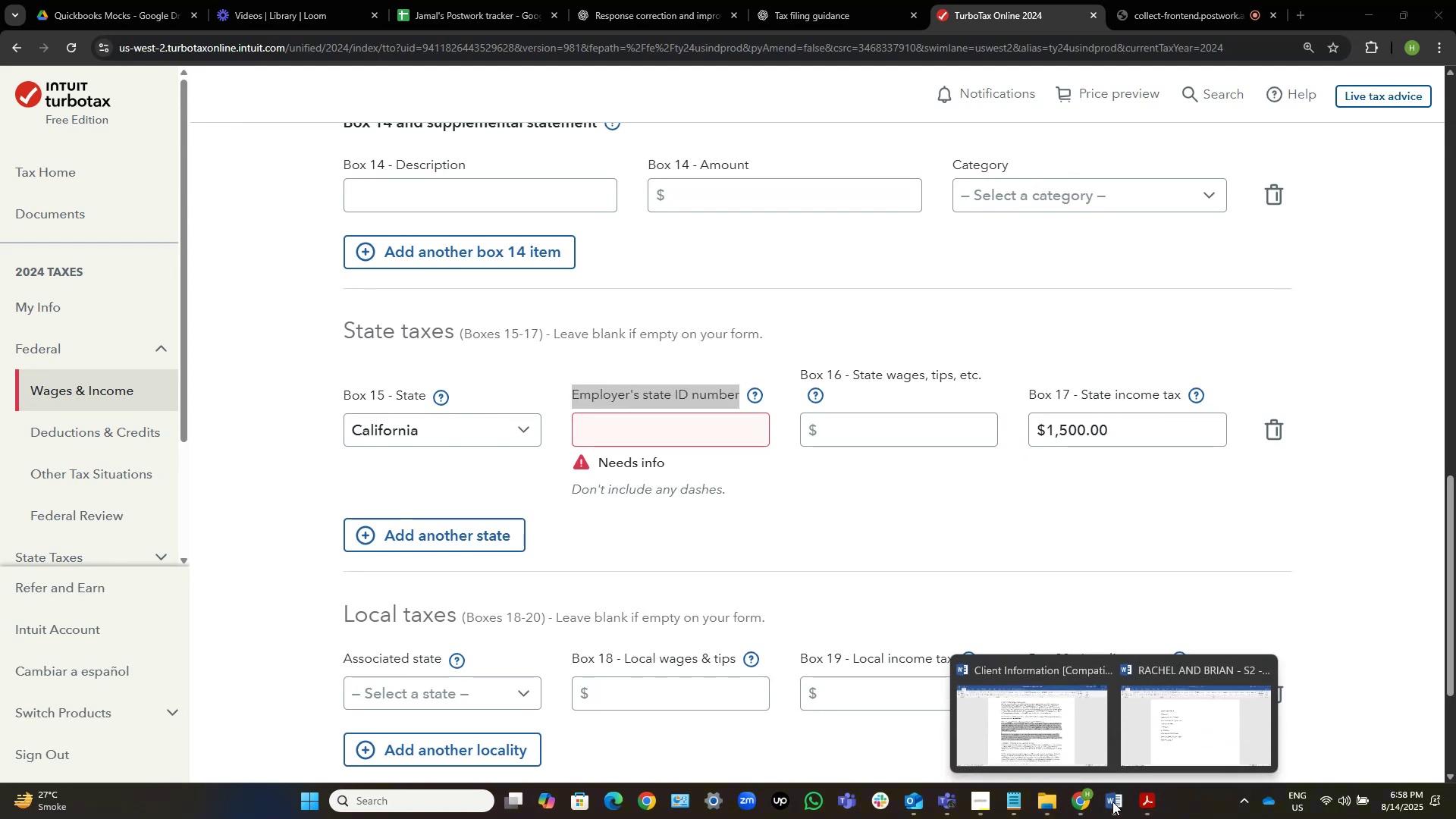 
left_click([1213, 736])
 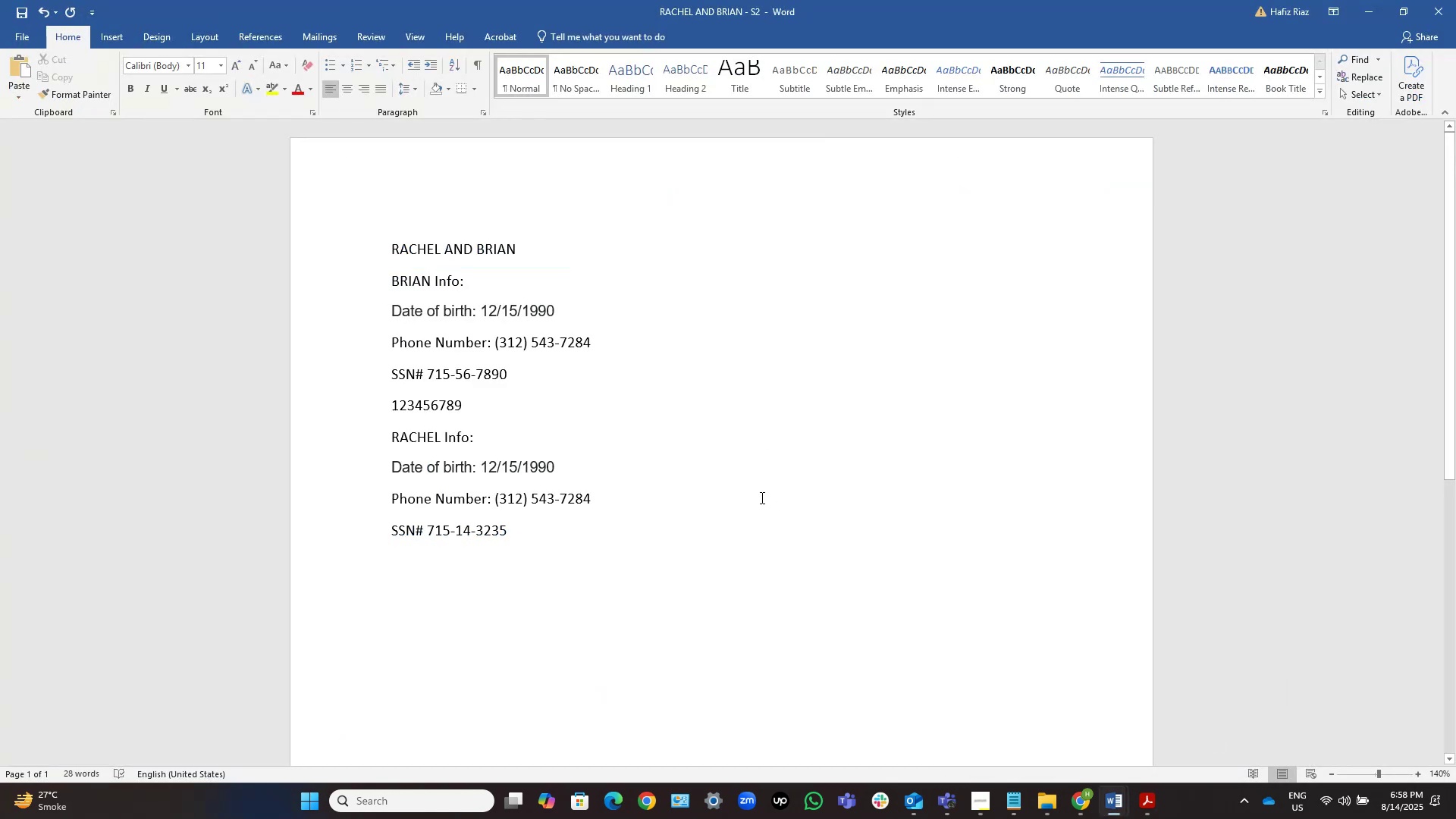 
key(Control+ControlLeft)
 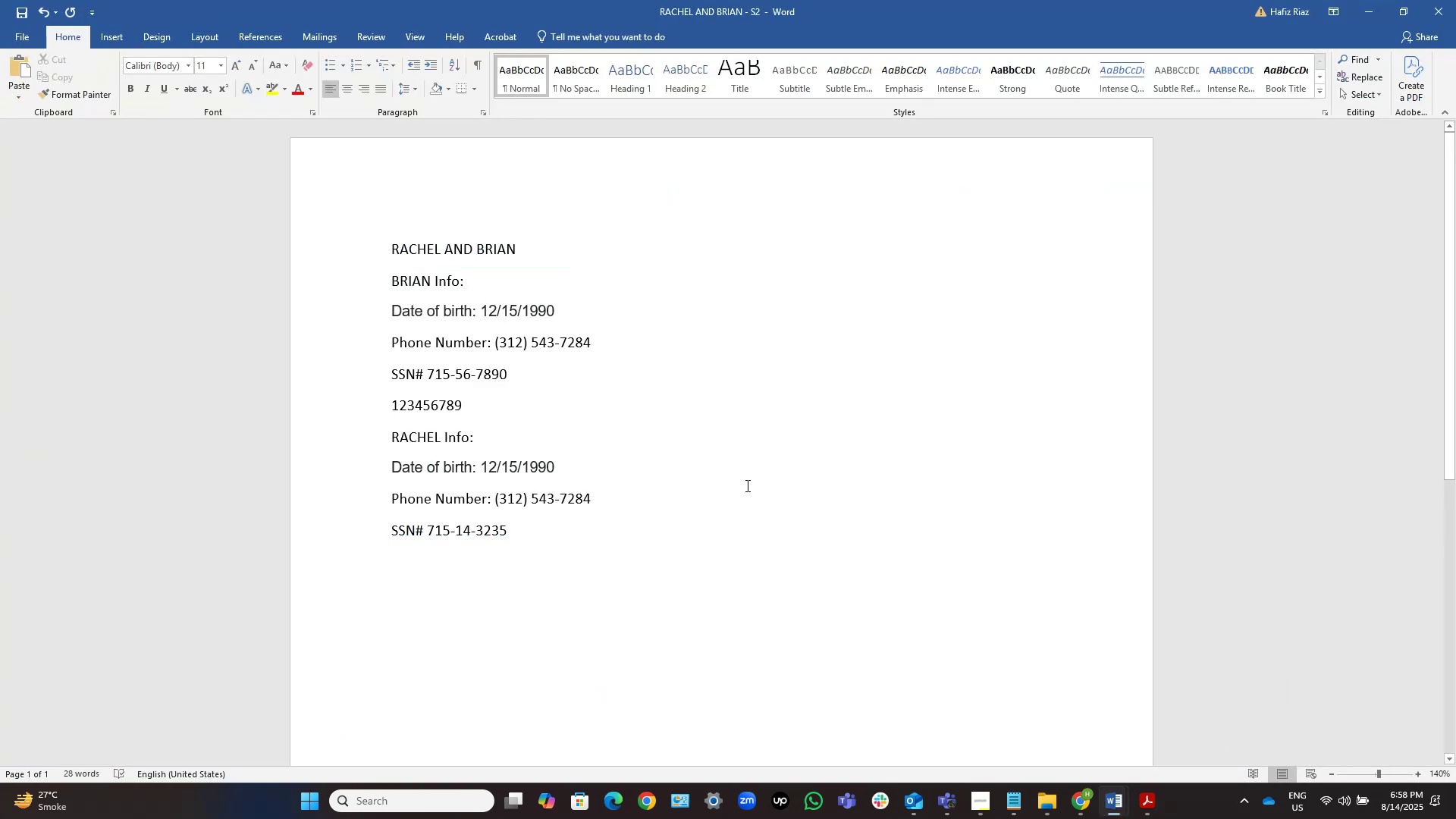 
key(Control+V)
 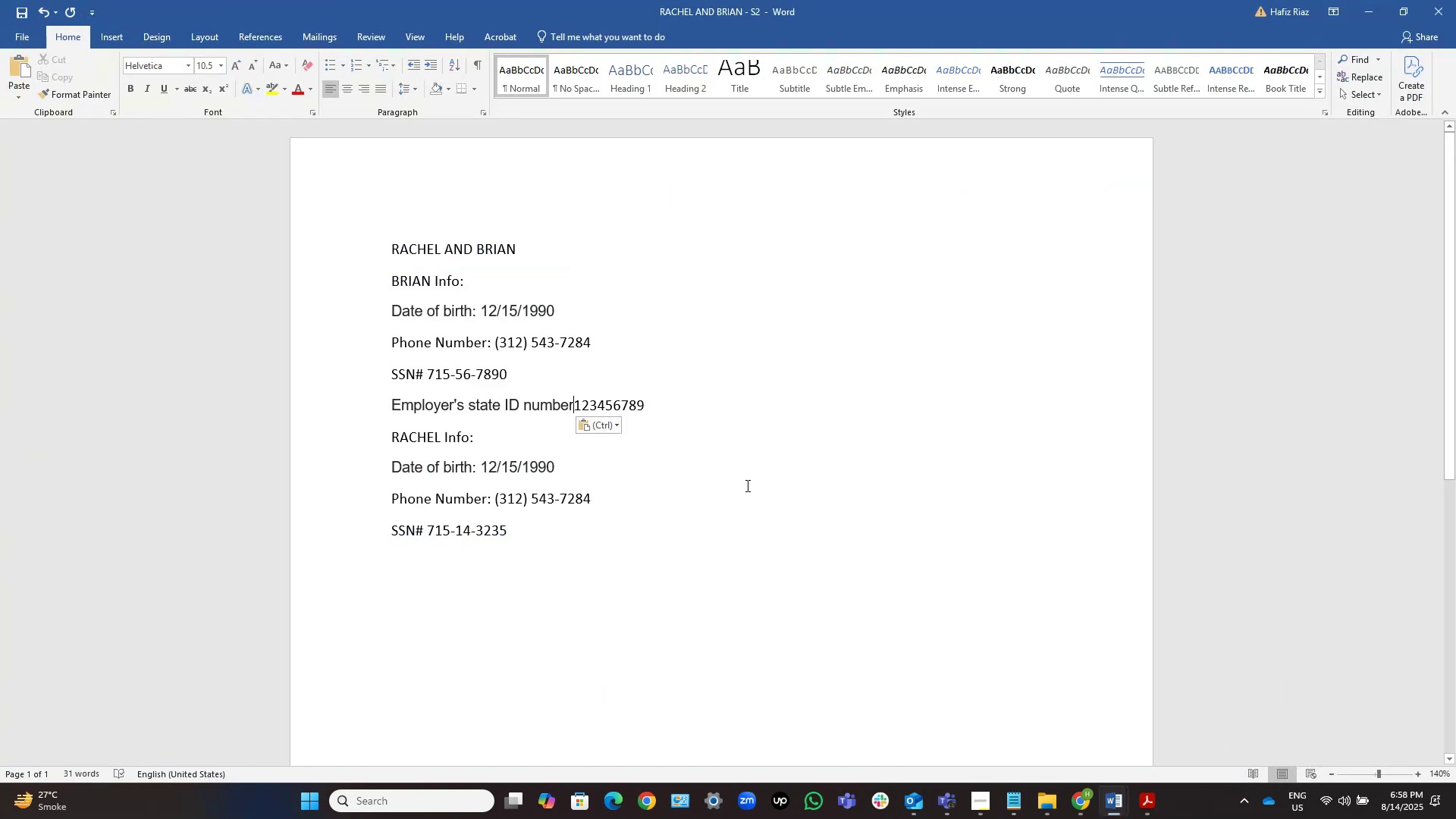 
key(Shift+Semicolon)
 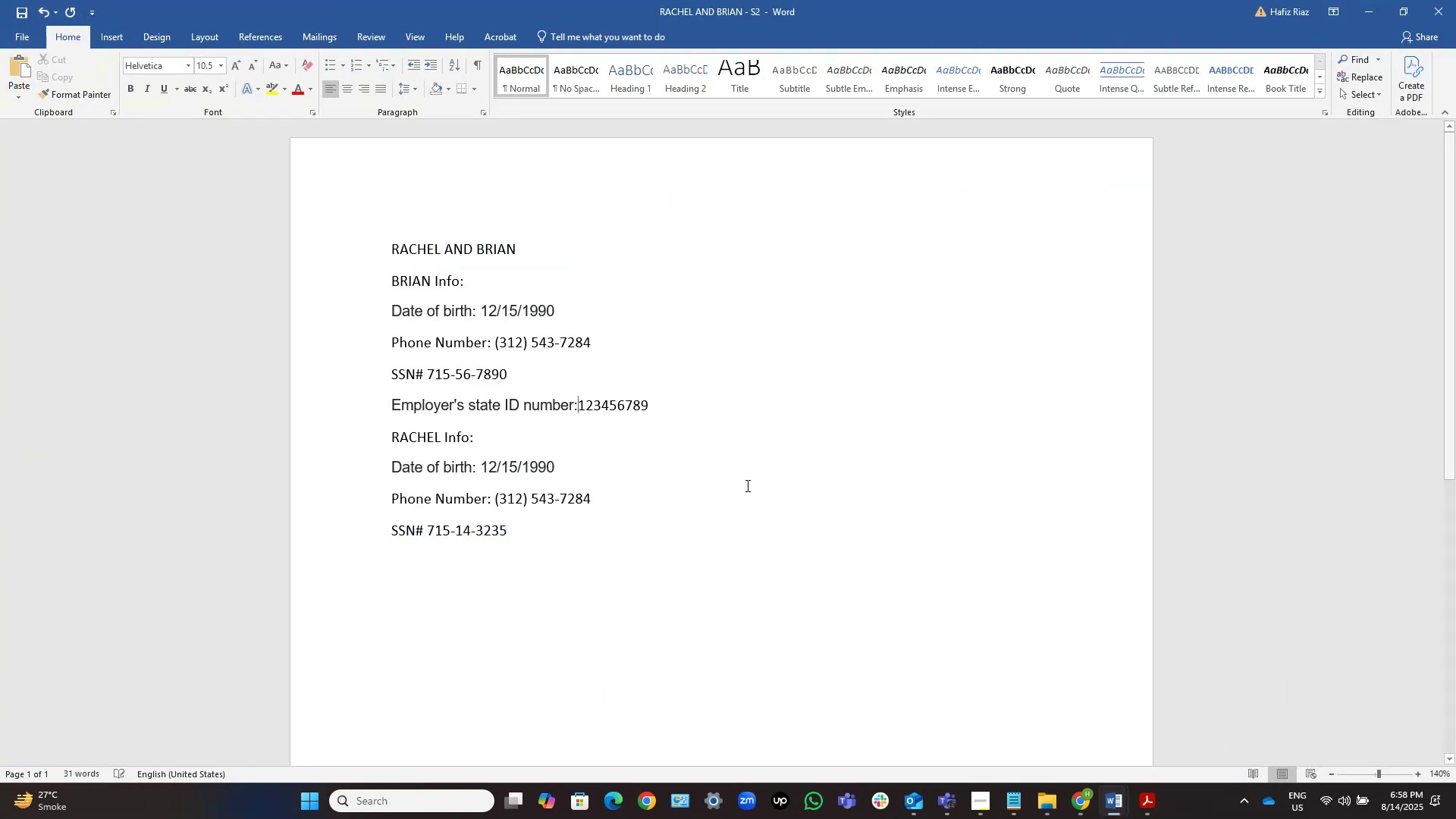 
key(Space)
 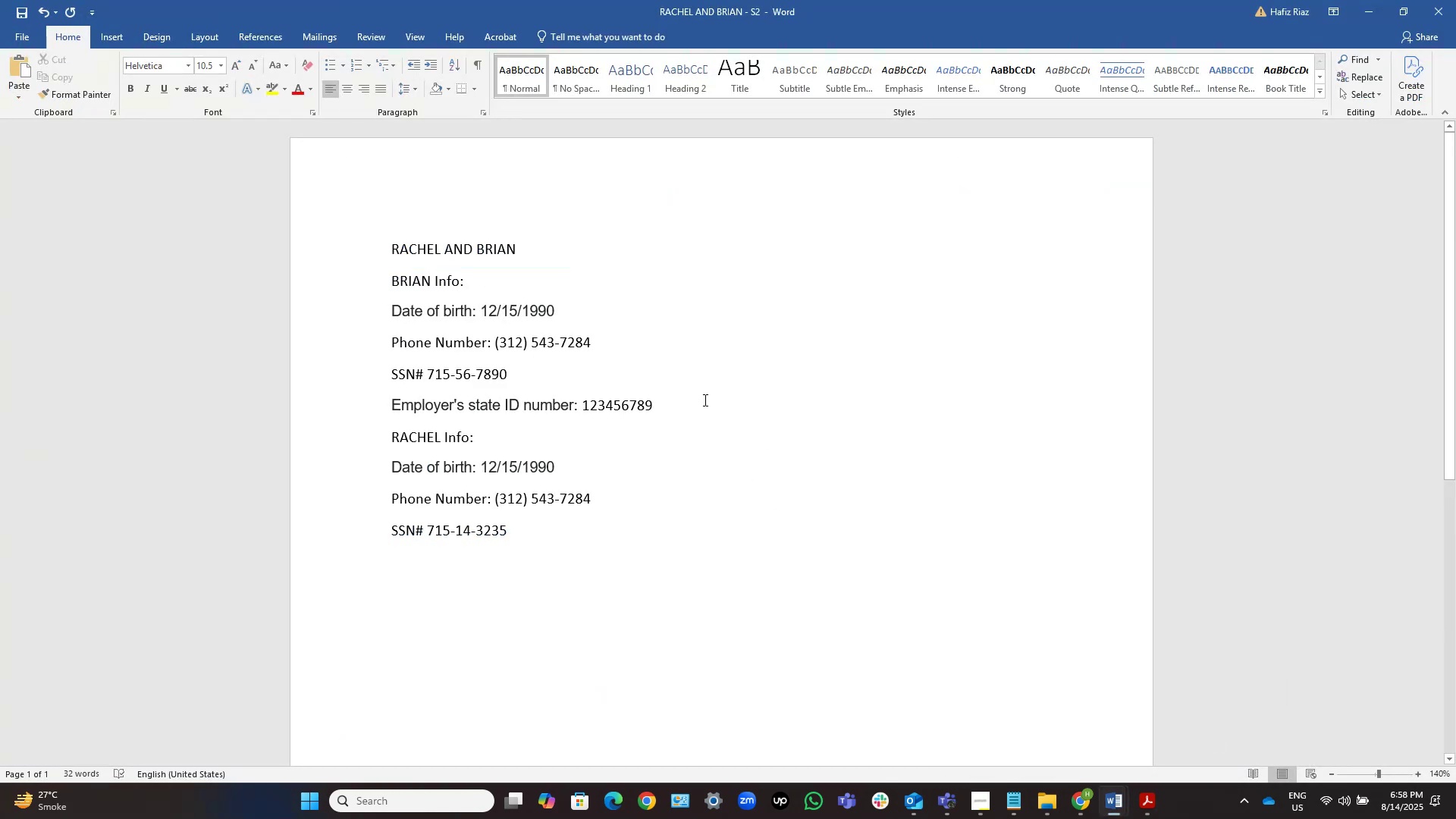 
key(Control+Shift+ArrowLeft)
 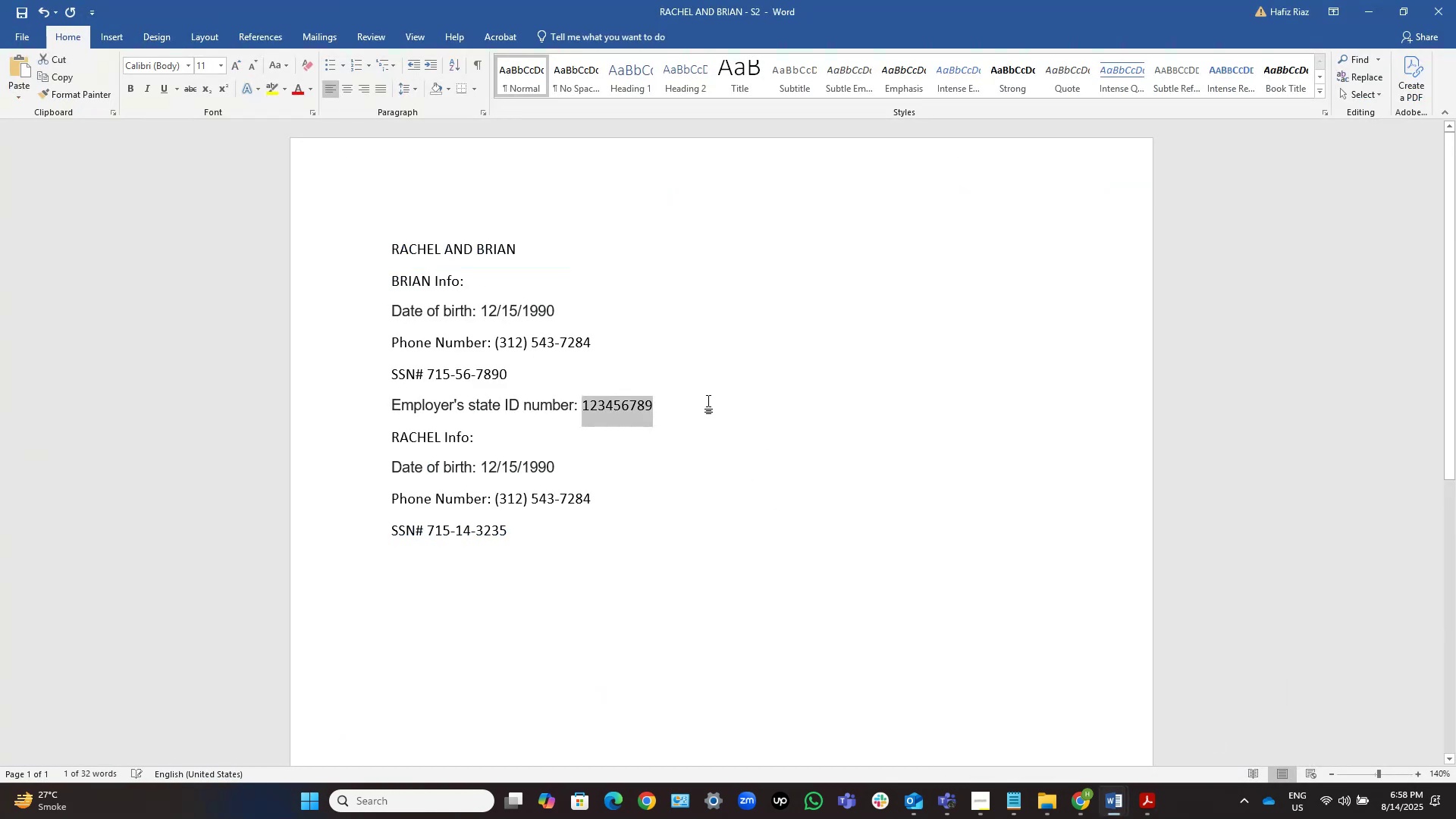 
key(Control+C)
 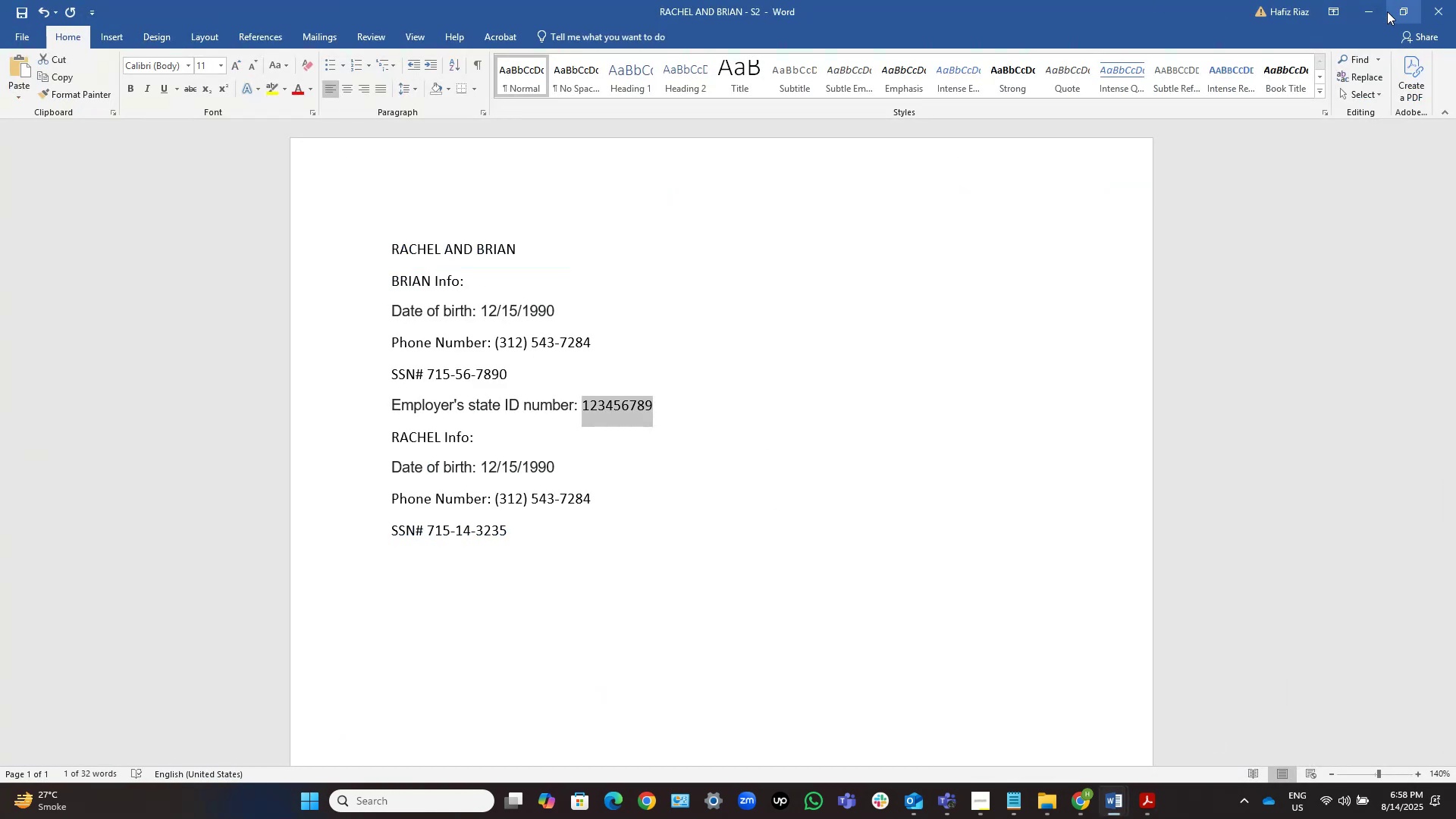 
left_click([1373, 10])
 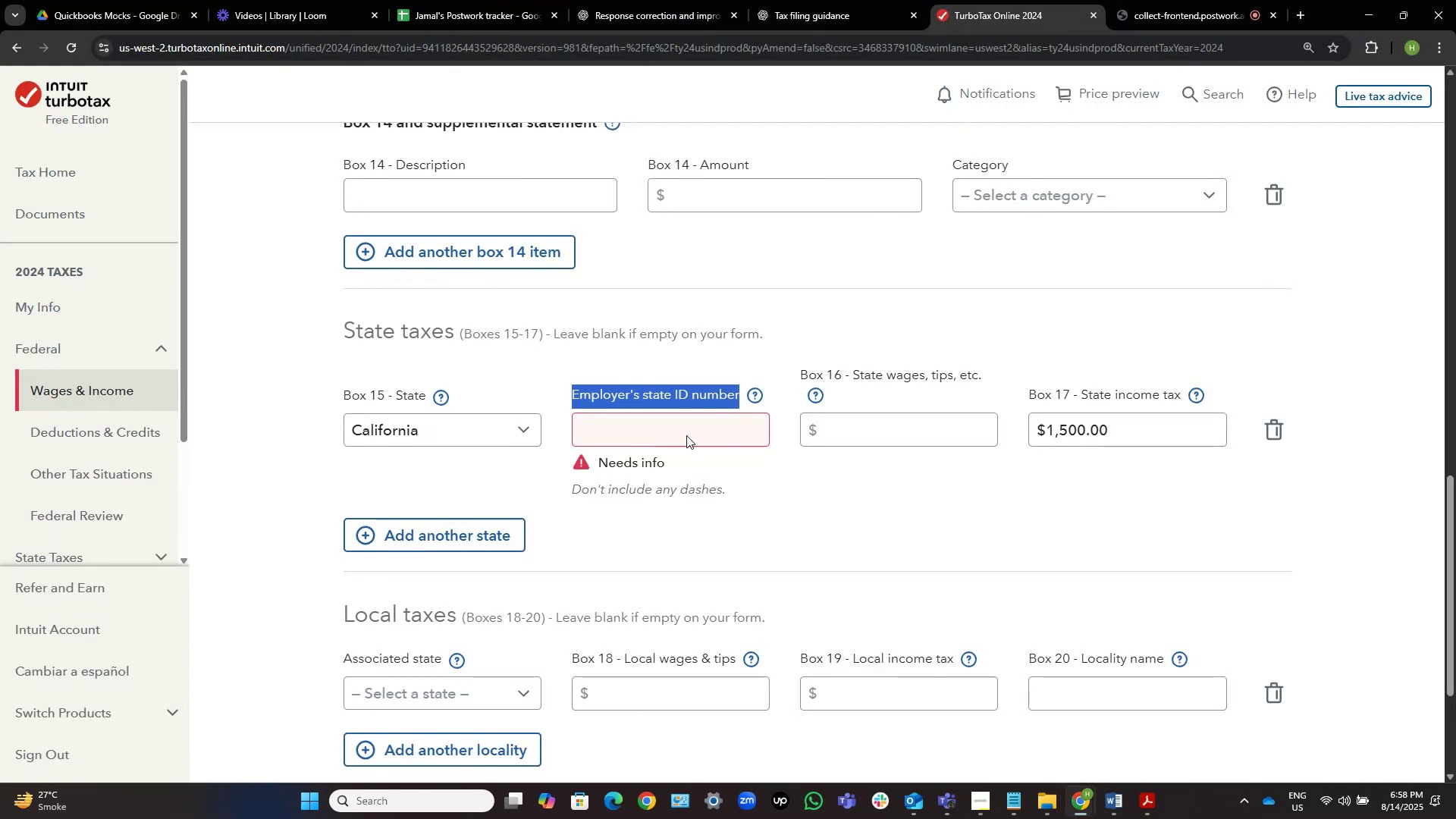 
key(Control+ControlLeft)
 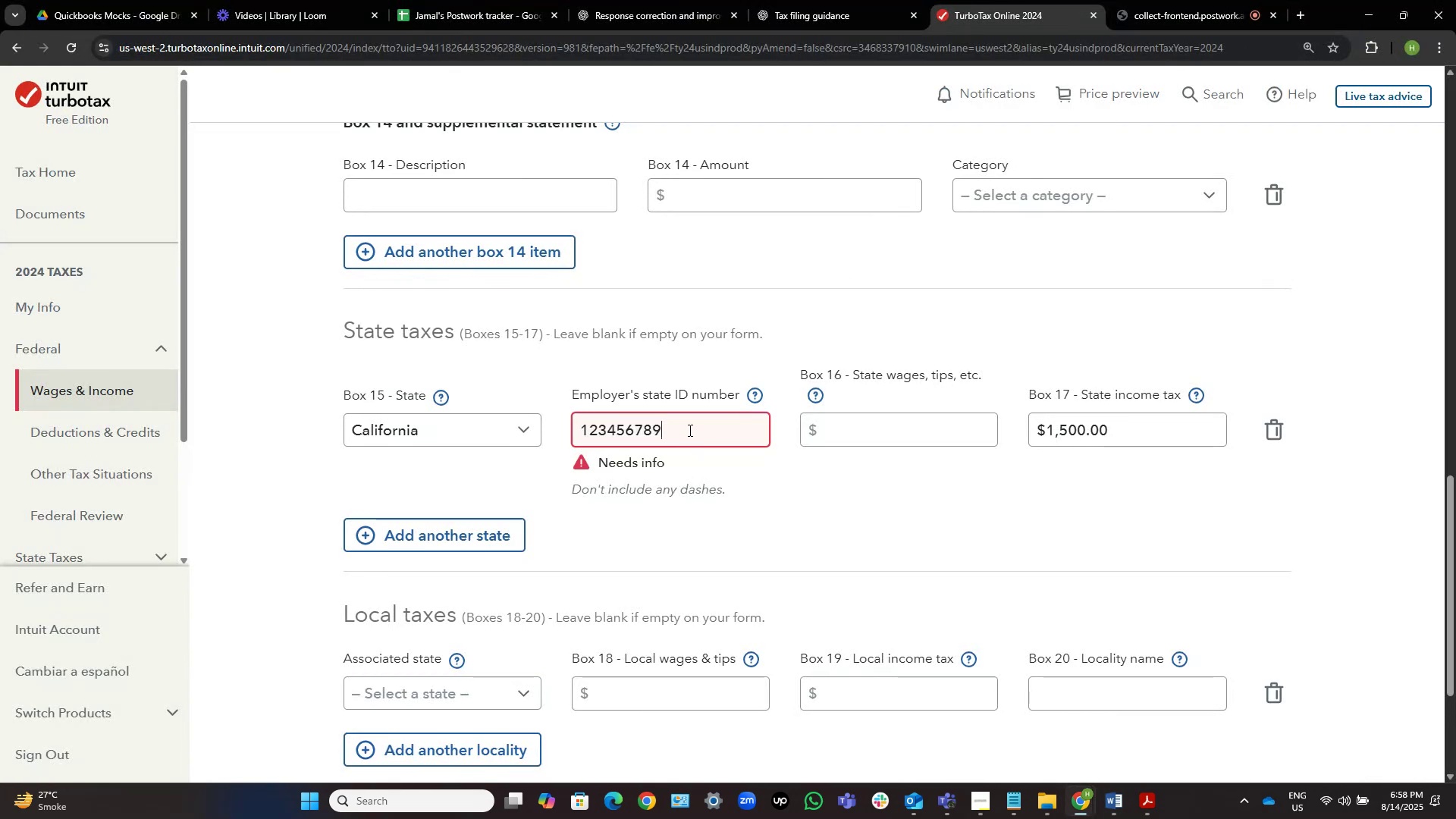 
key(Control+V)
 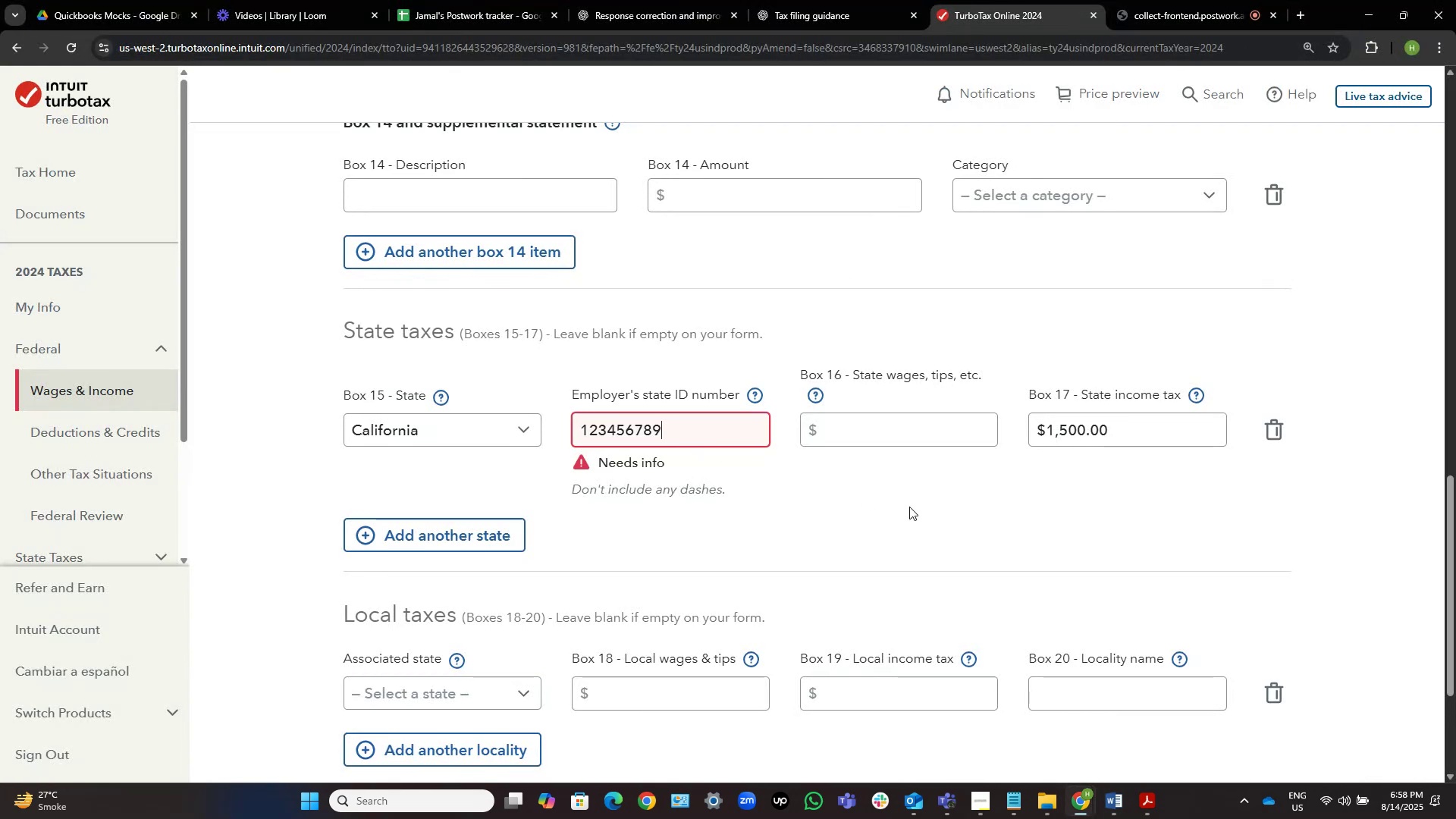 
left_click([909, 507])
 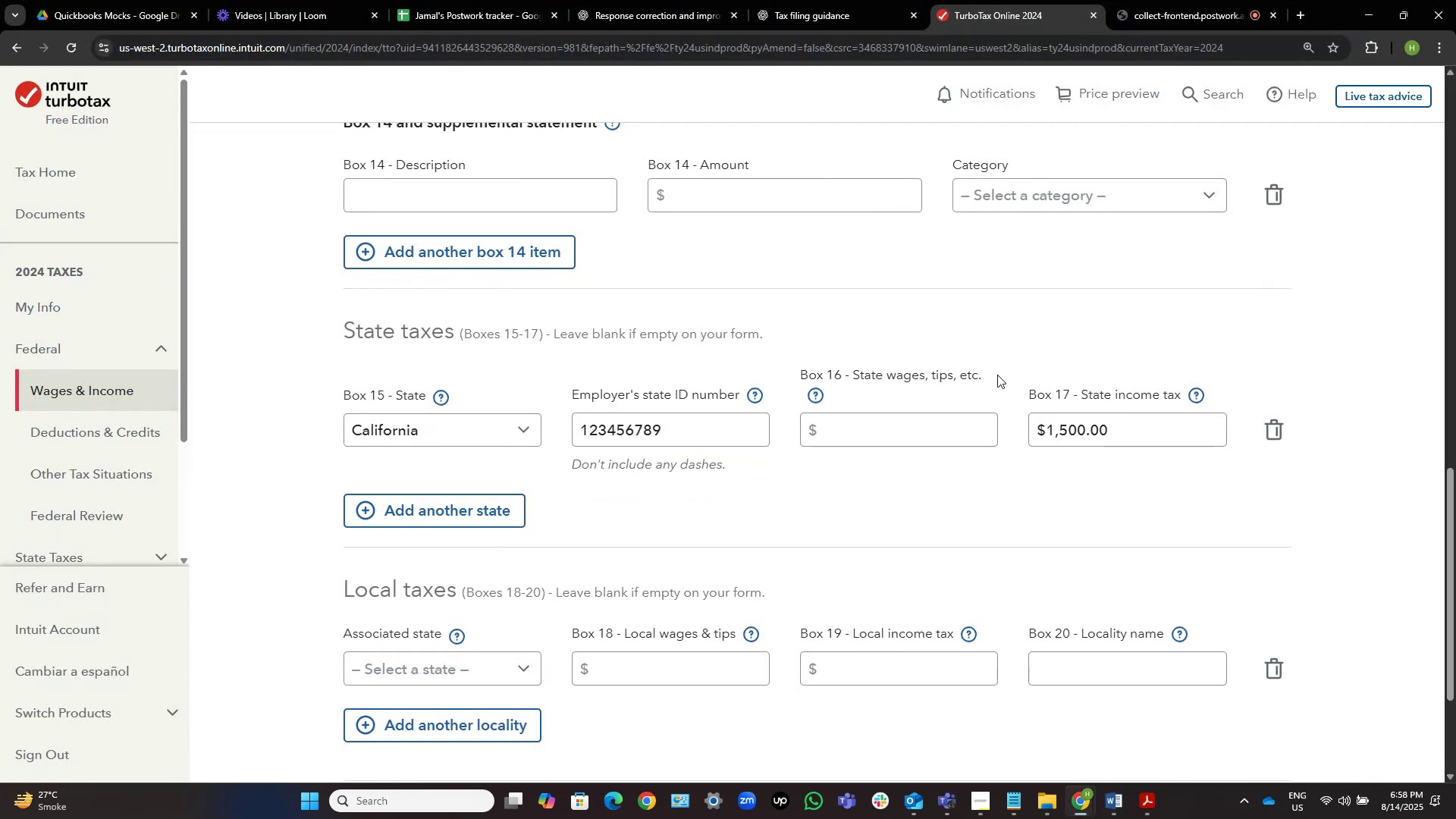 
scroll: coordinate [987, 322], scroll_direction: down, amount: 3.0
 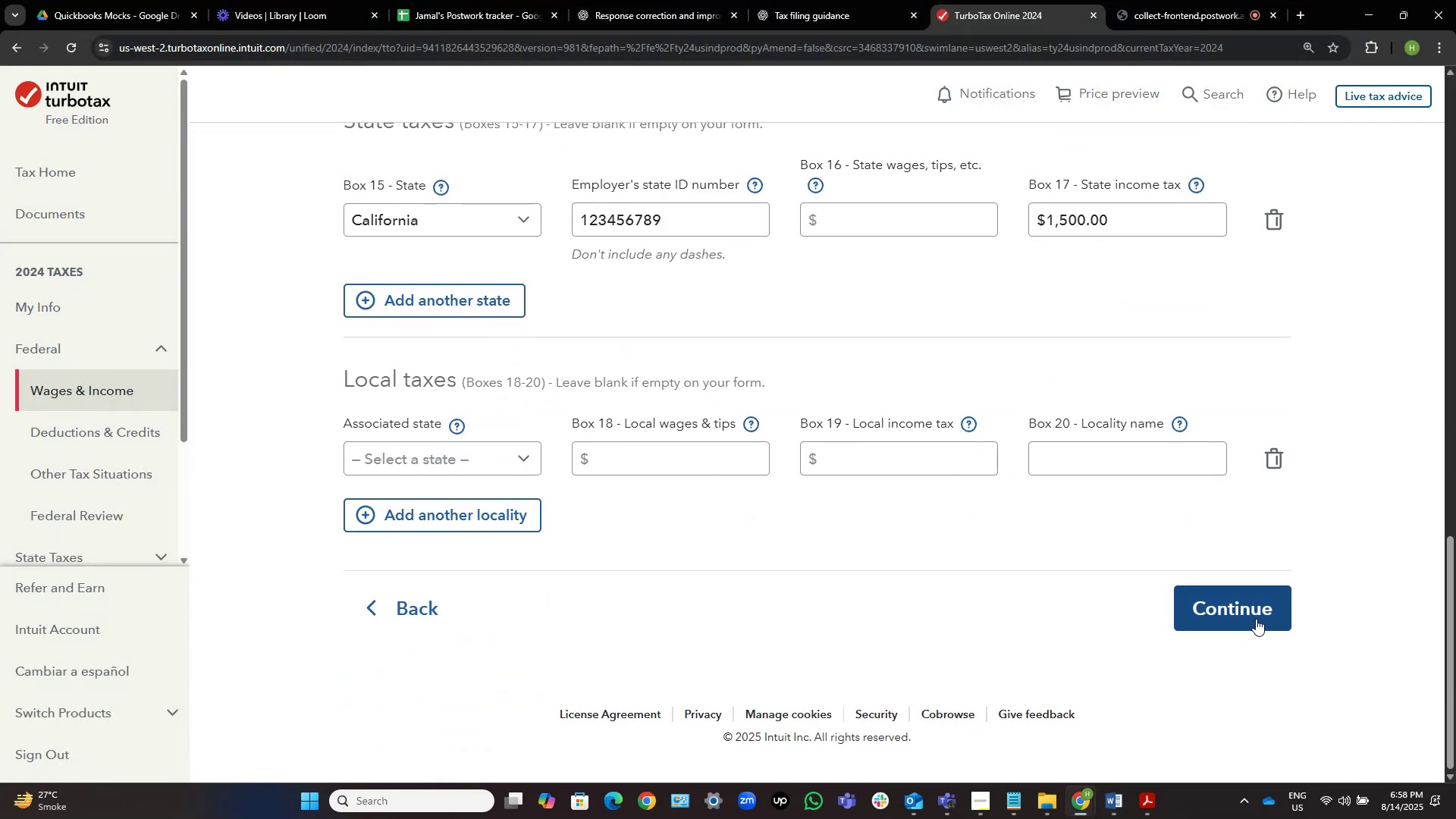 
left_click([1247, 620])
 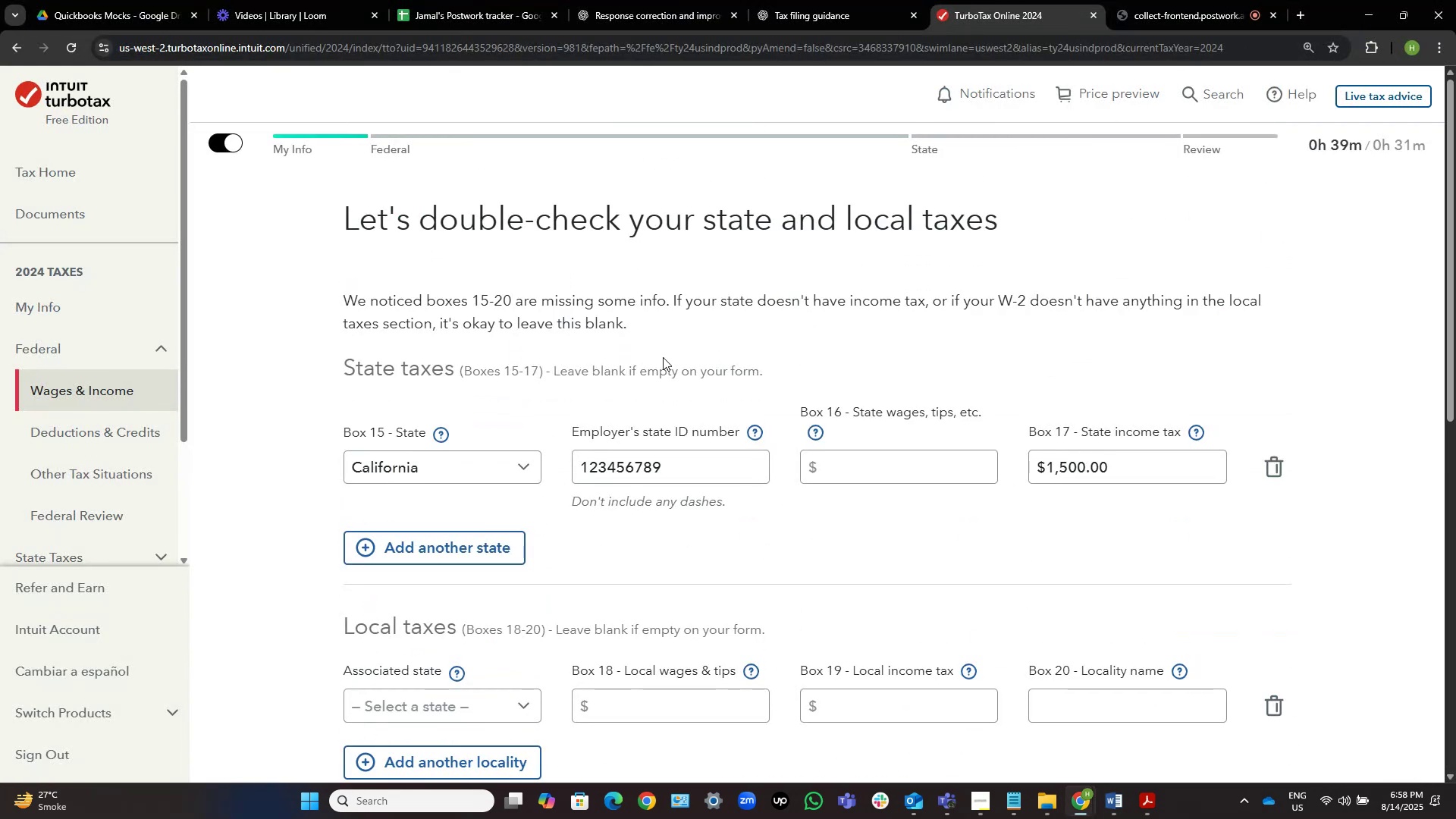 
scroll: coordinate [655, 372], scroll_direction: up, amount: 4.0
 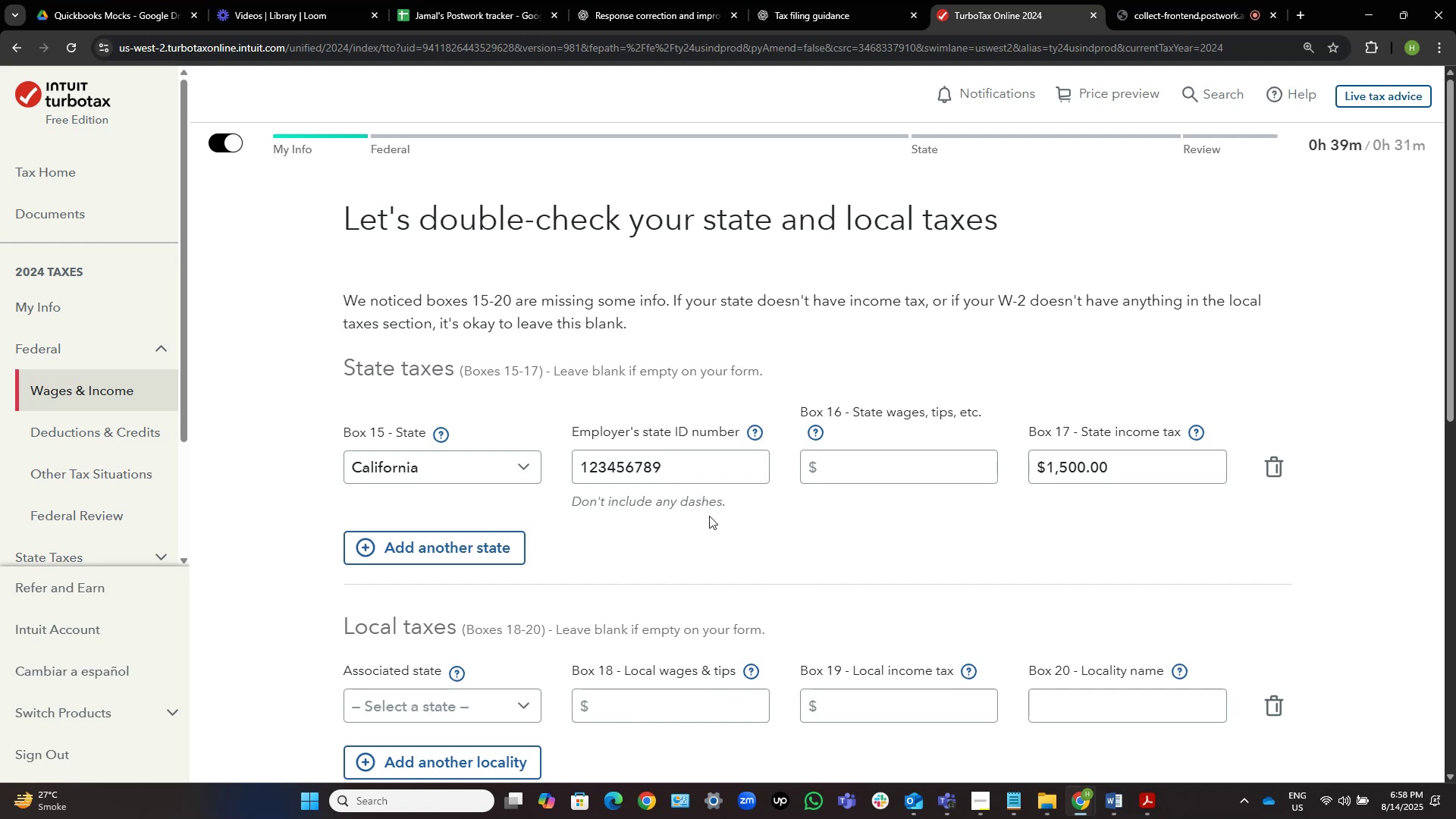 
scroll: coordinate [961, 425], scroll_direction: down, amount: 6.0
 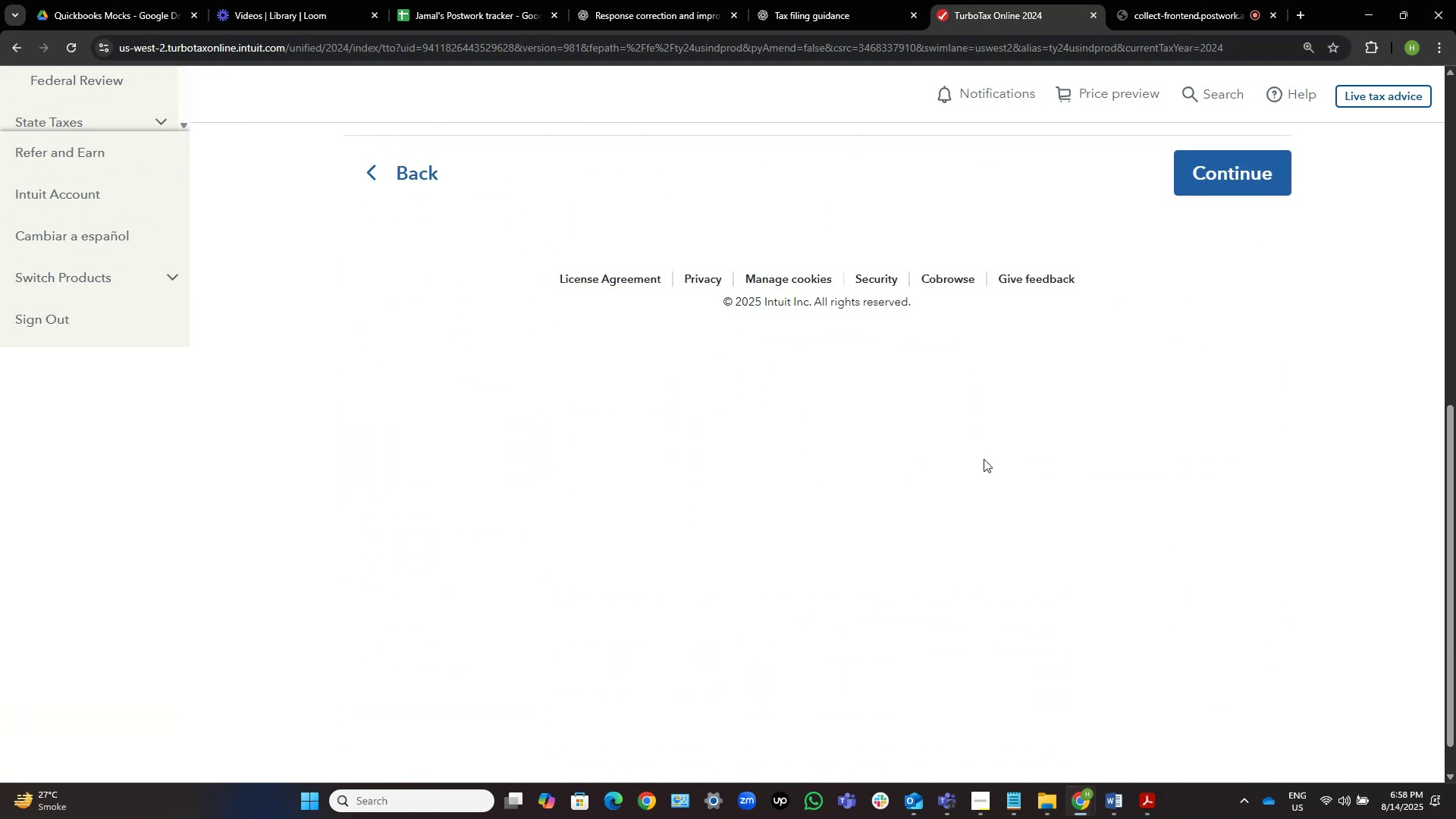 
scroll: coordinate [984, 463], scroll_direction: up, amount: 8.0
 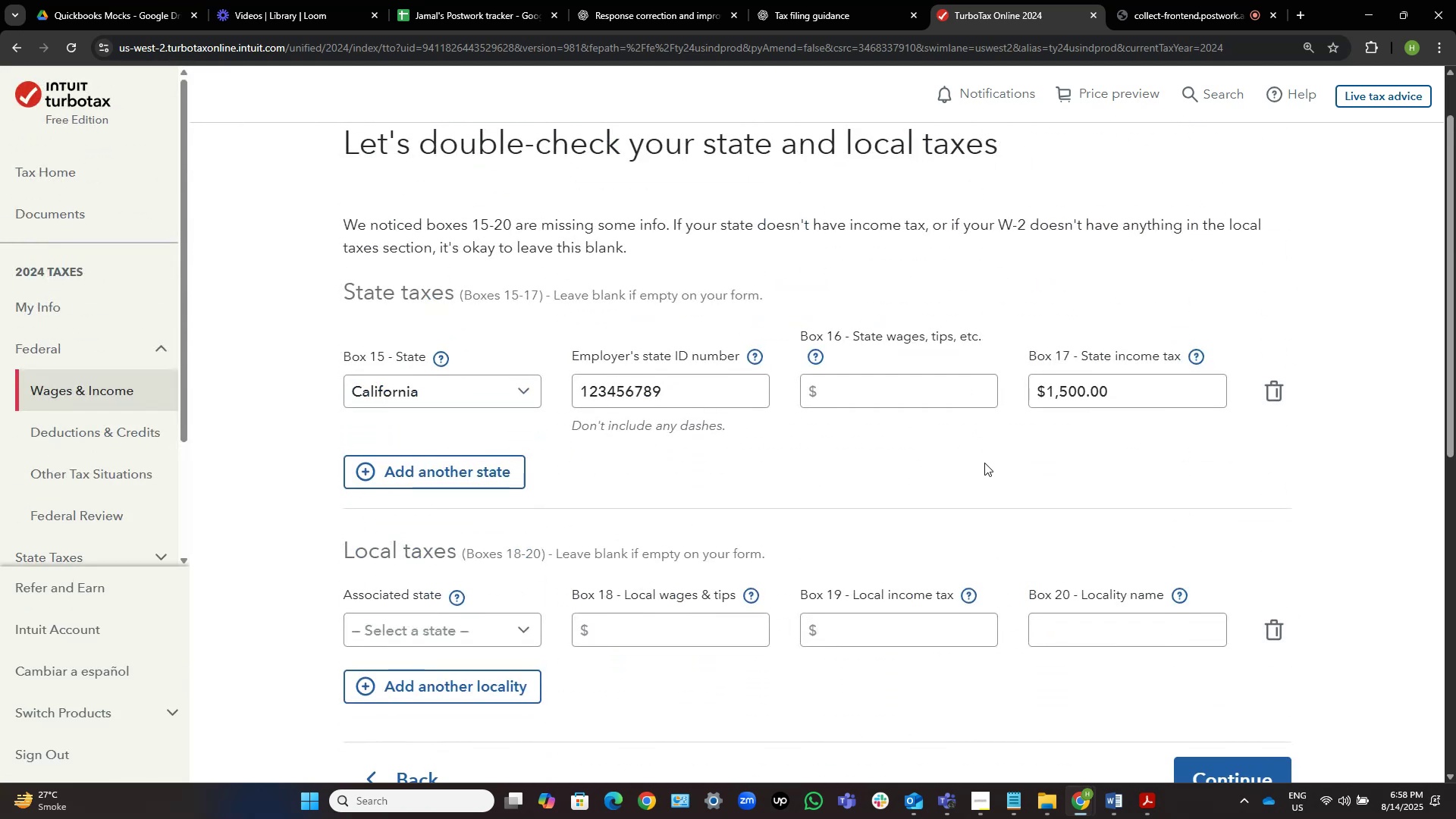 
scroll: coordinate [984, 463], scroll_direction: down, amount: 4.0
 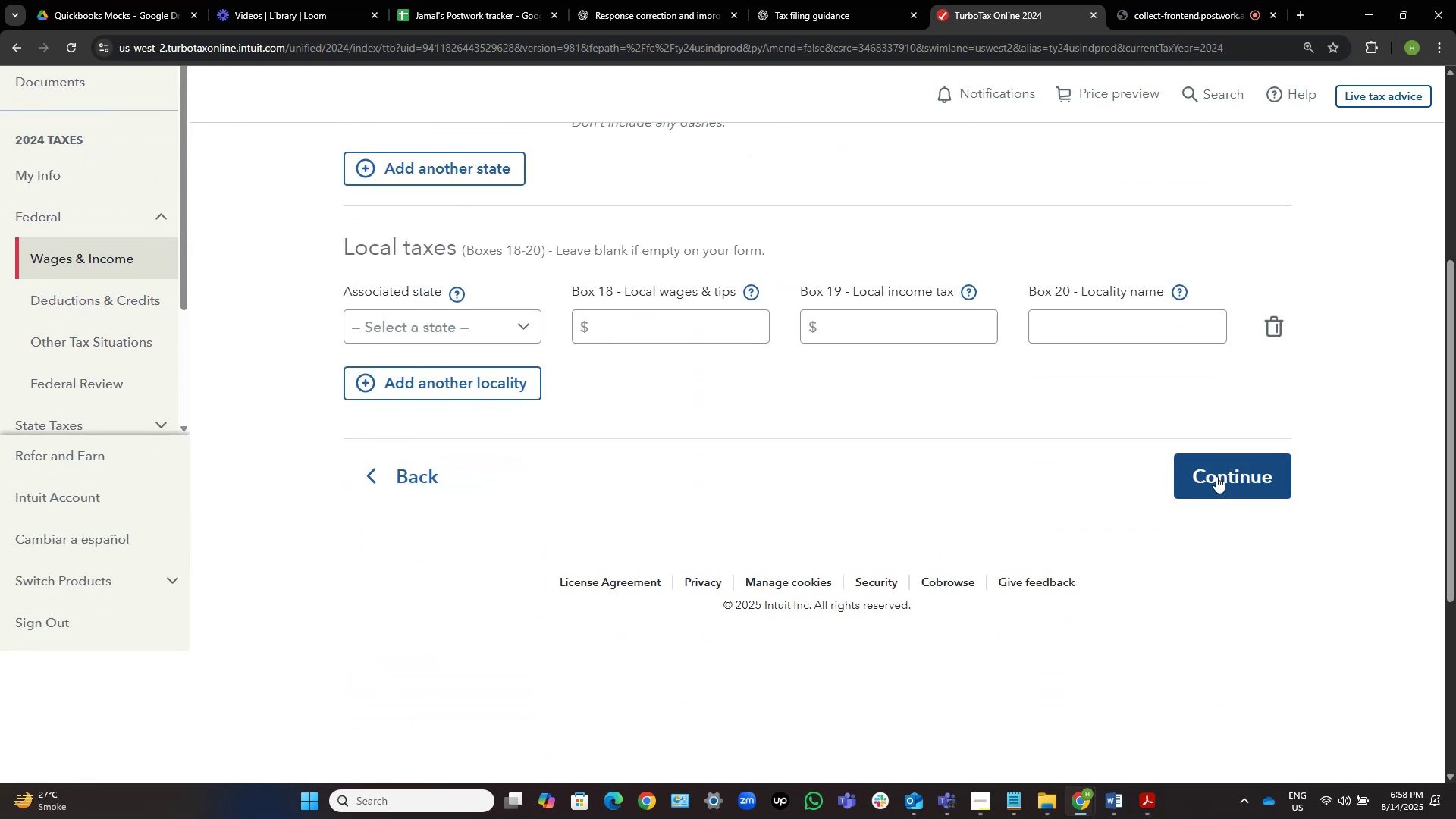 
left_click([1222, 481])
 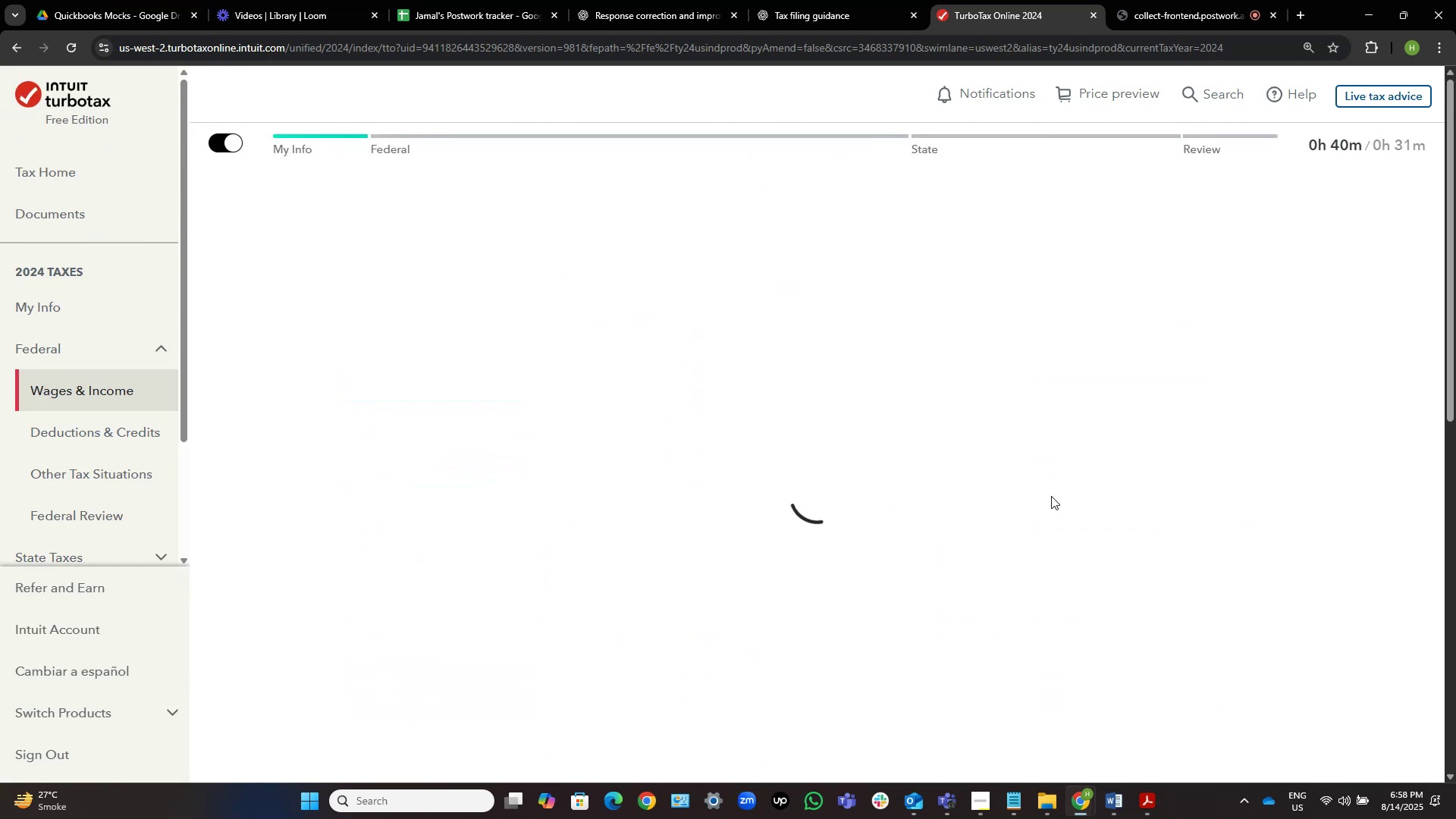 
mouse_move([896, 482])
 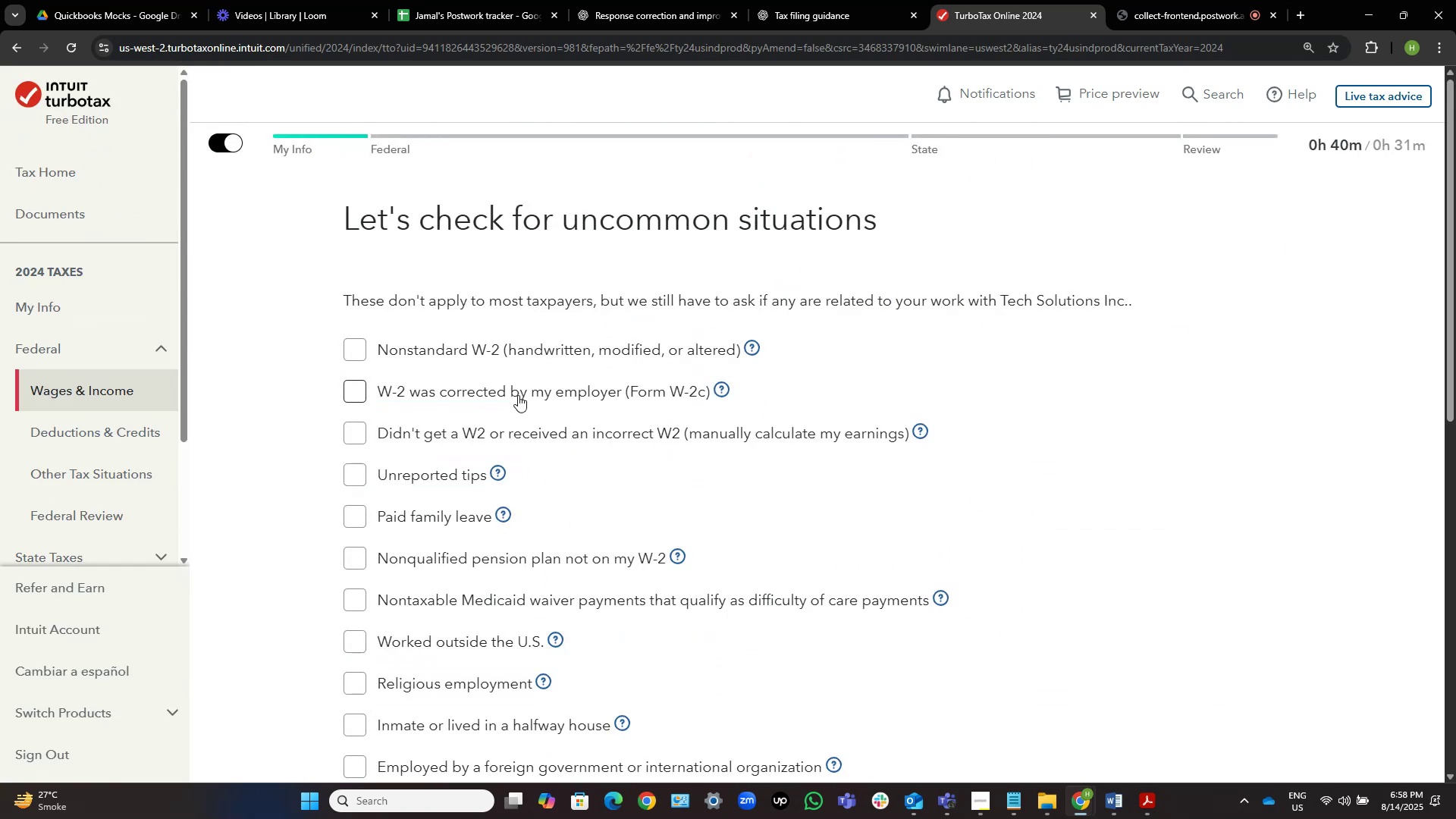 
scroll: coordinate [555, 443], scroll_direction: down, amount: 5.0
 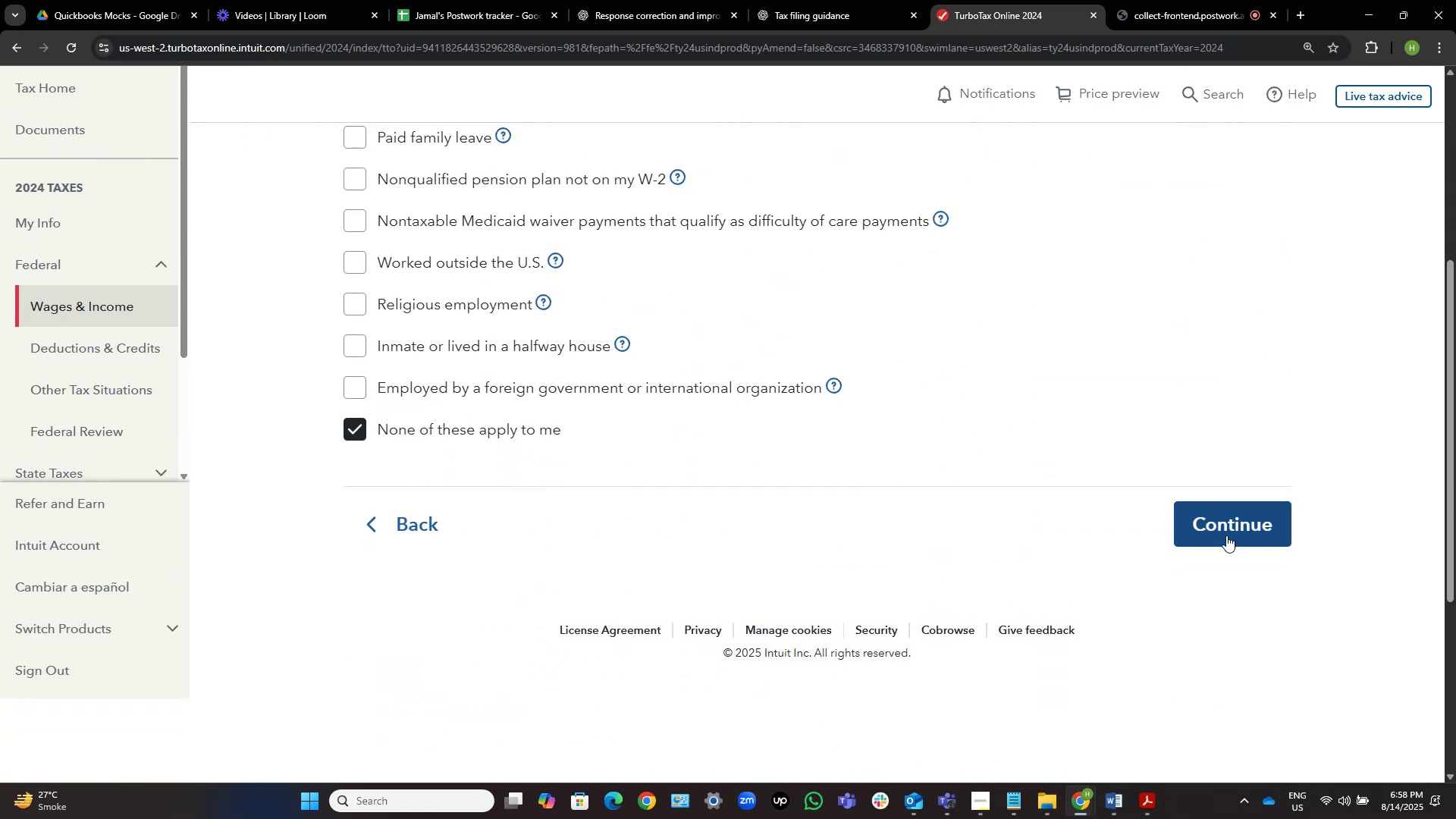 
left_click([1227, 528])
 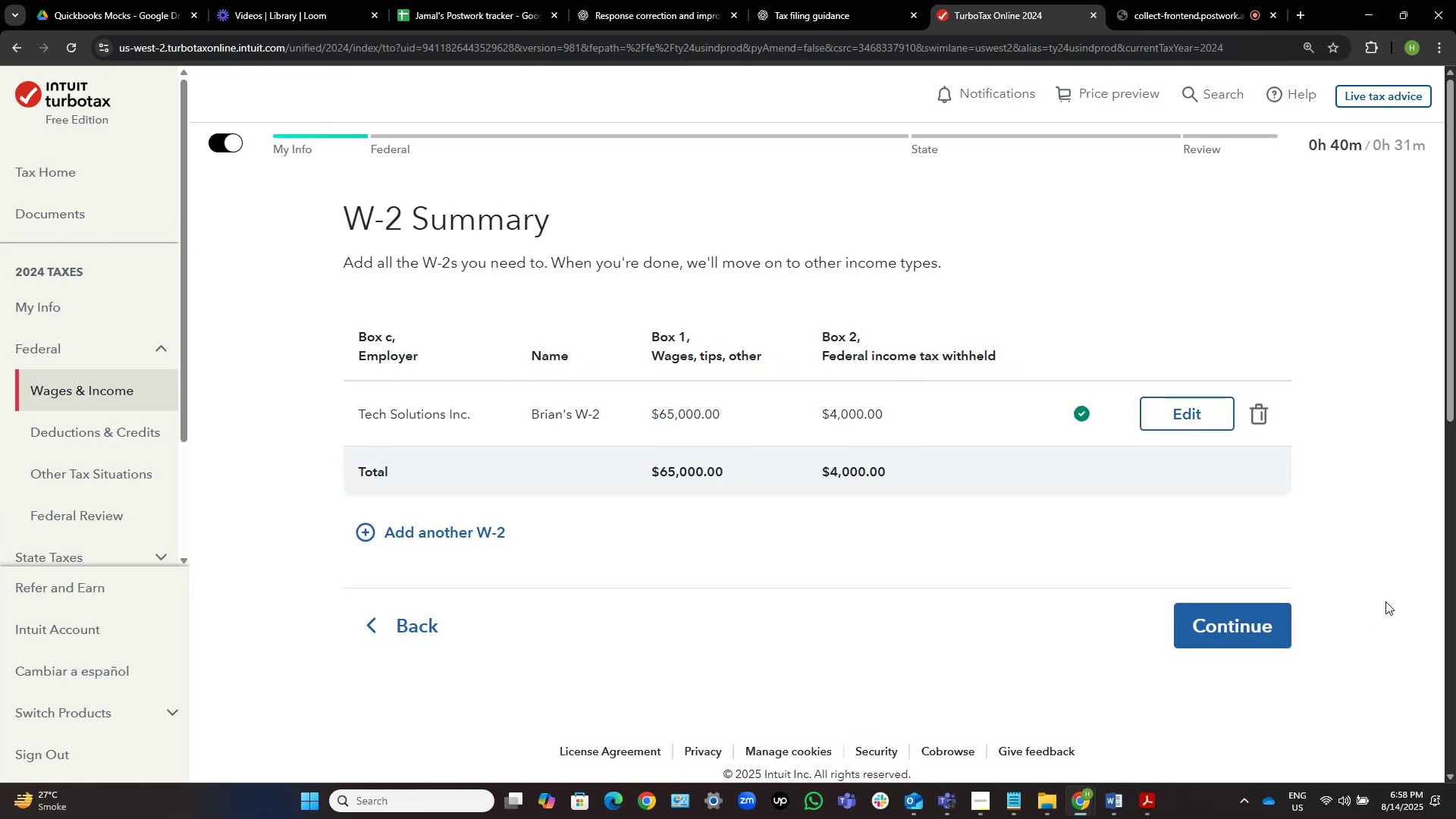 
wait(6.26)
 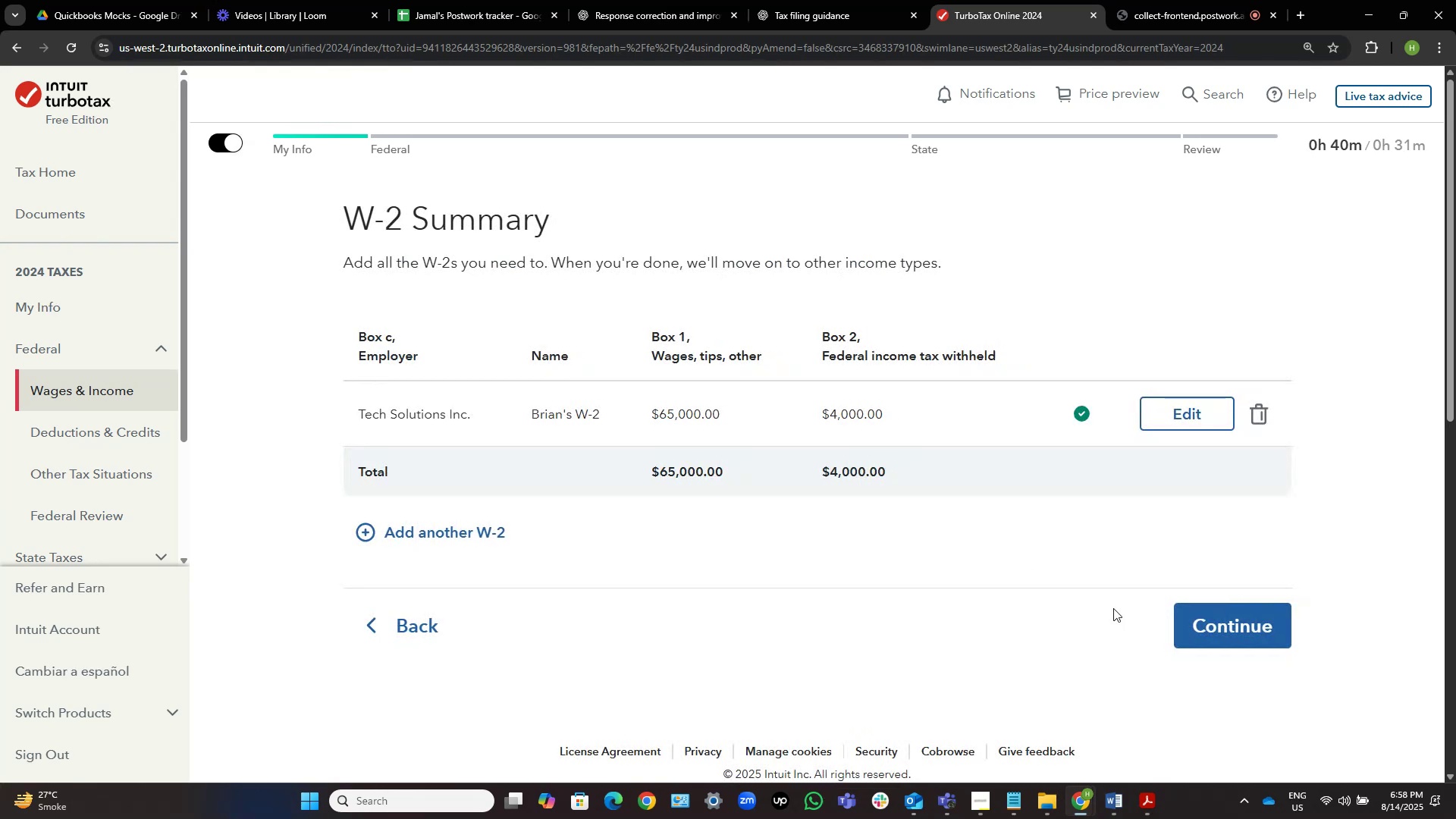 
left_click([1238, 627])
 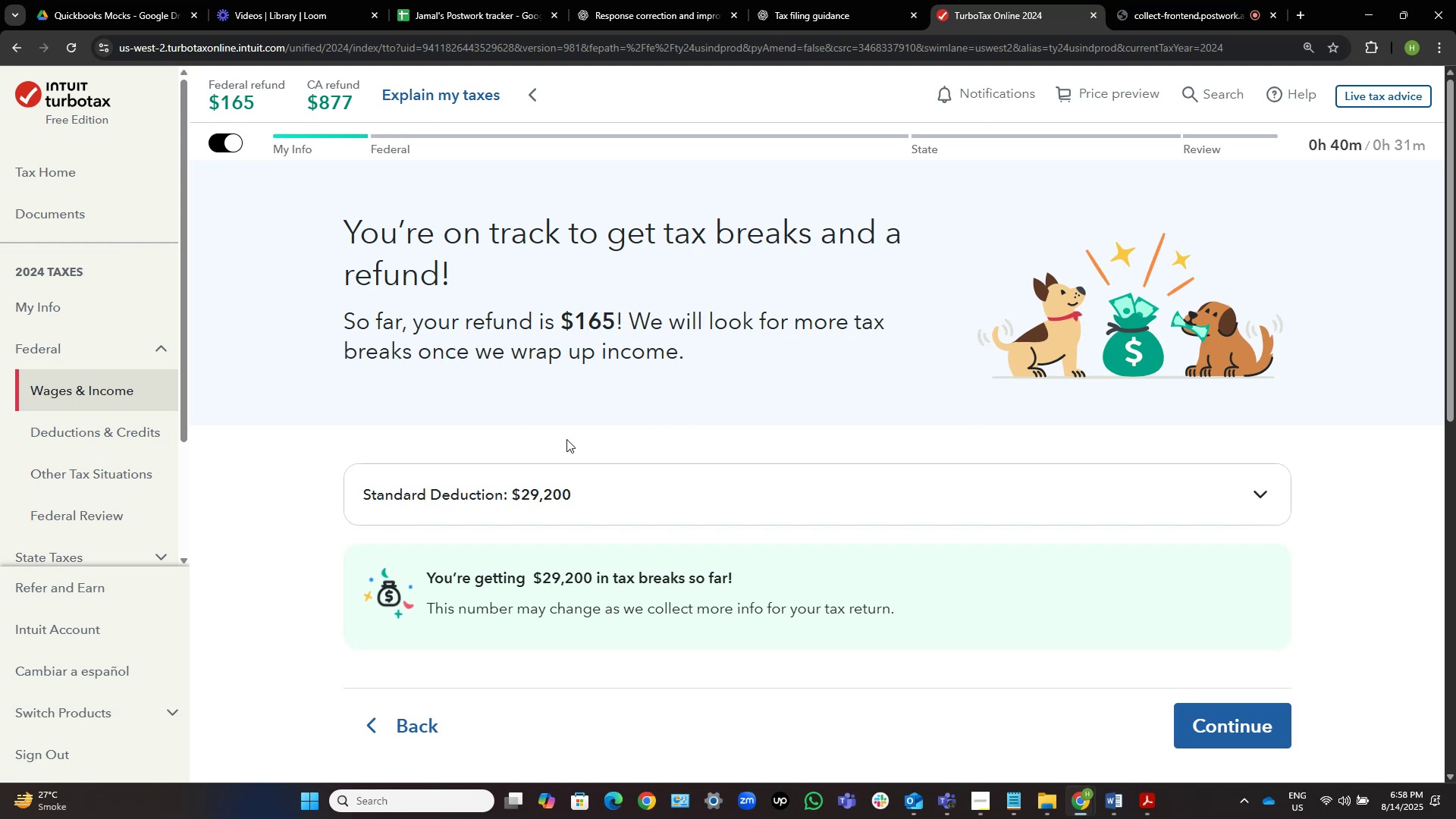 
wait(17.52)
 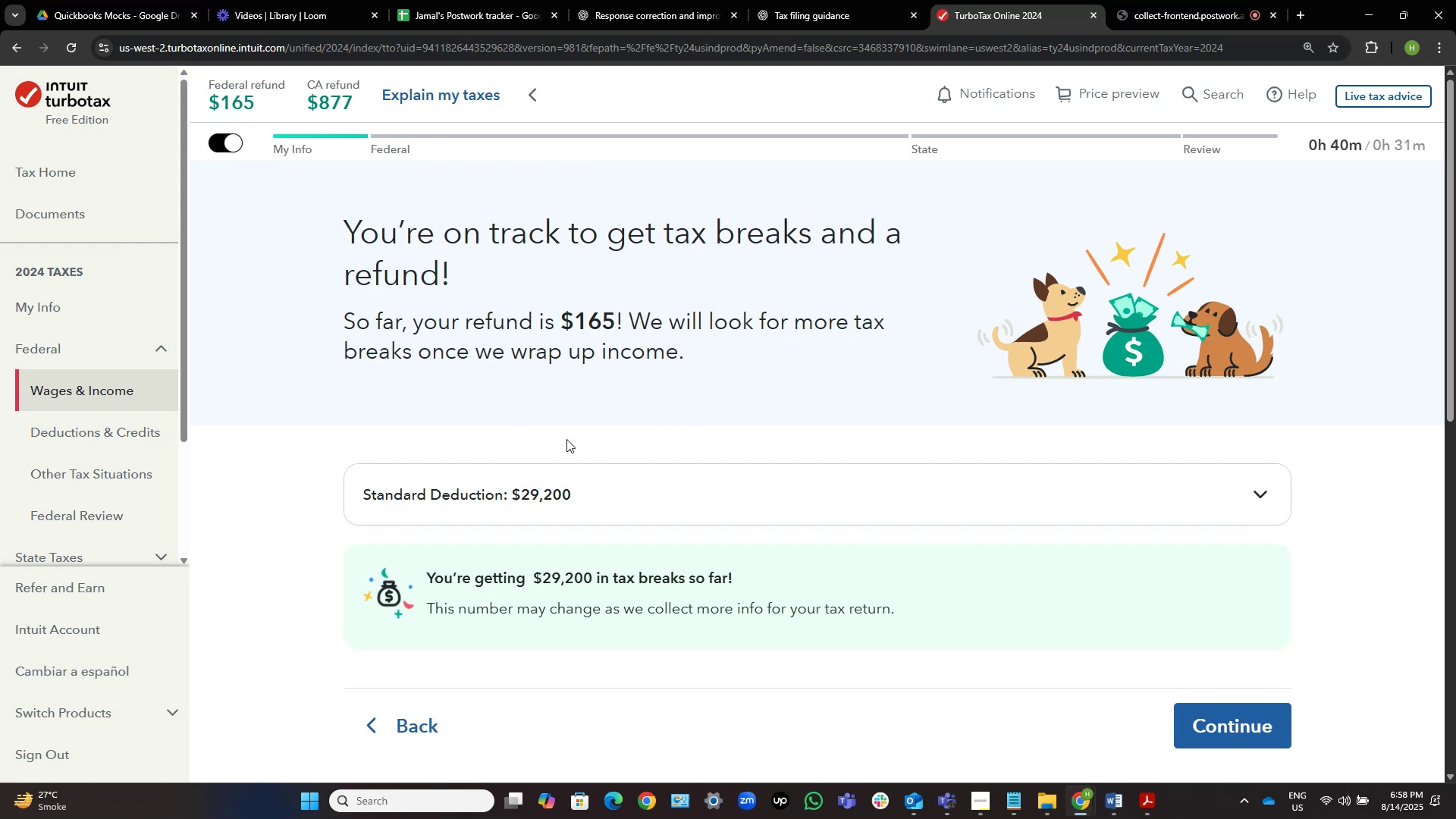 
scroll: coordinate [563, 428], scroll_direction: down, amount: 4.0
 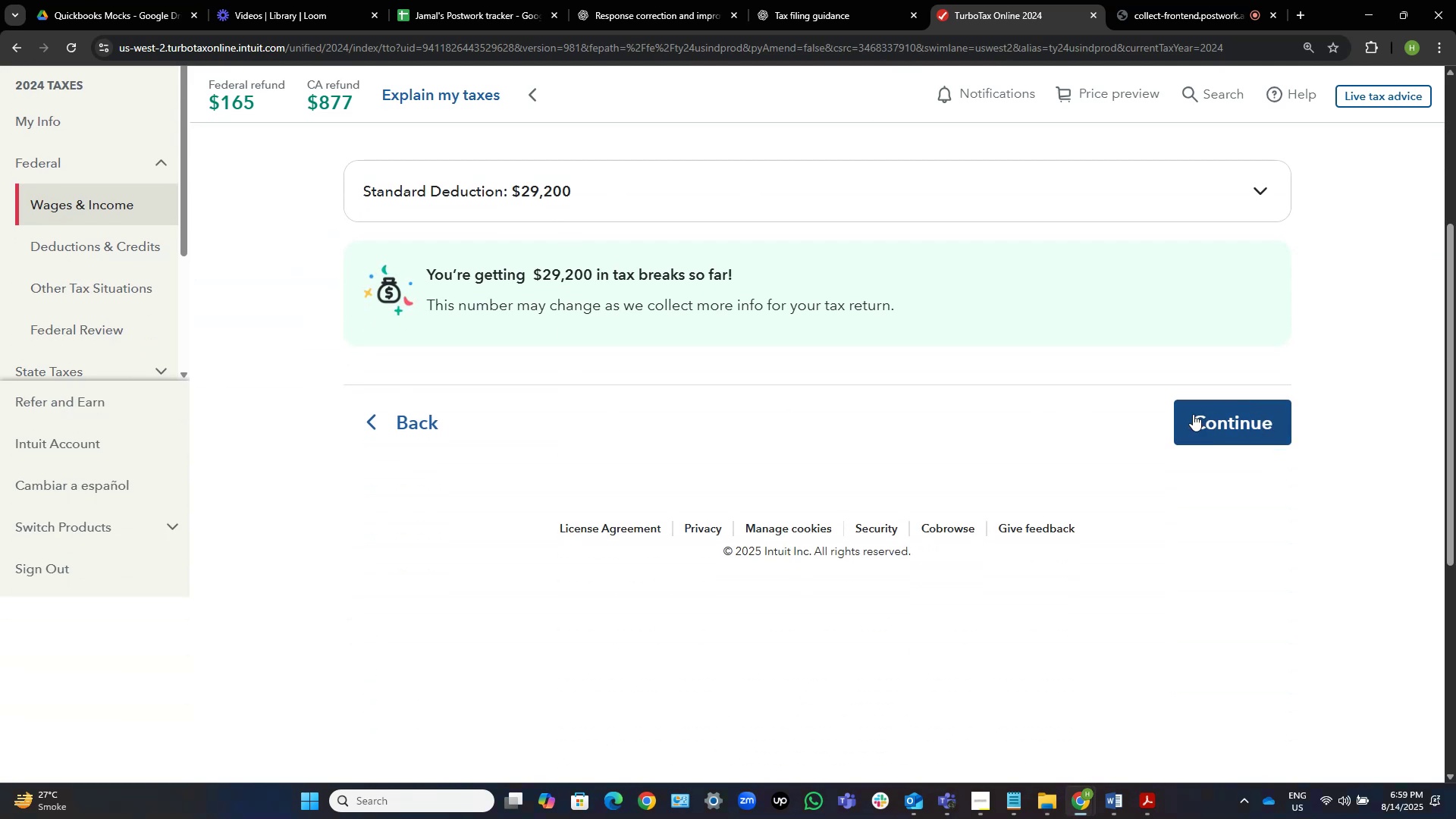 
left_click([1175, 413])
 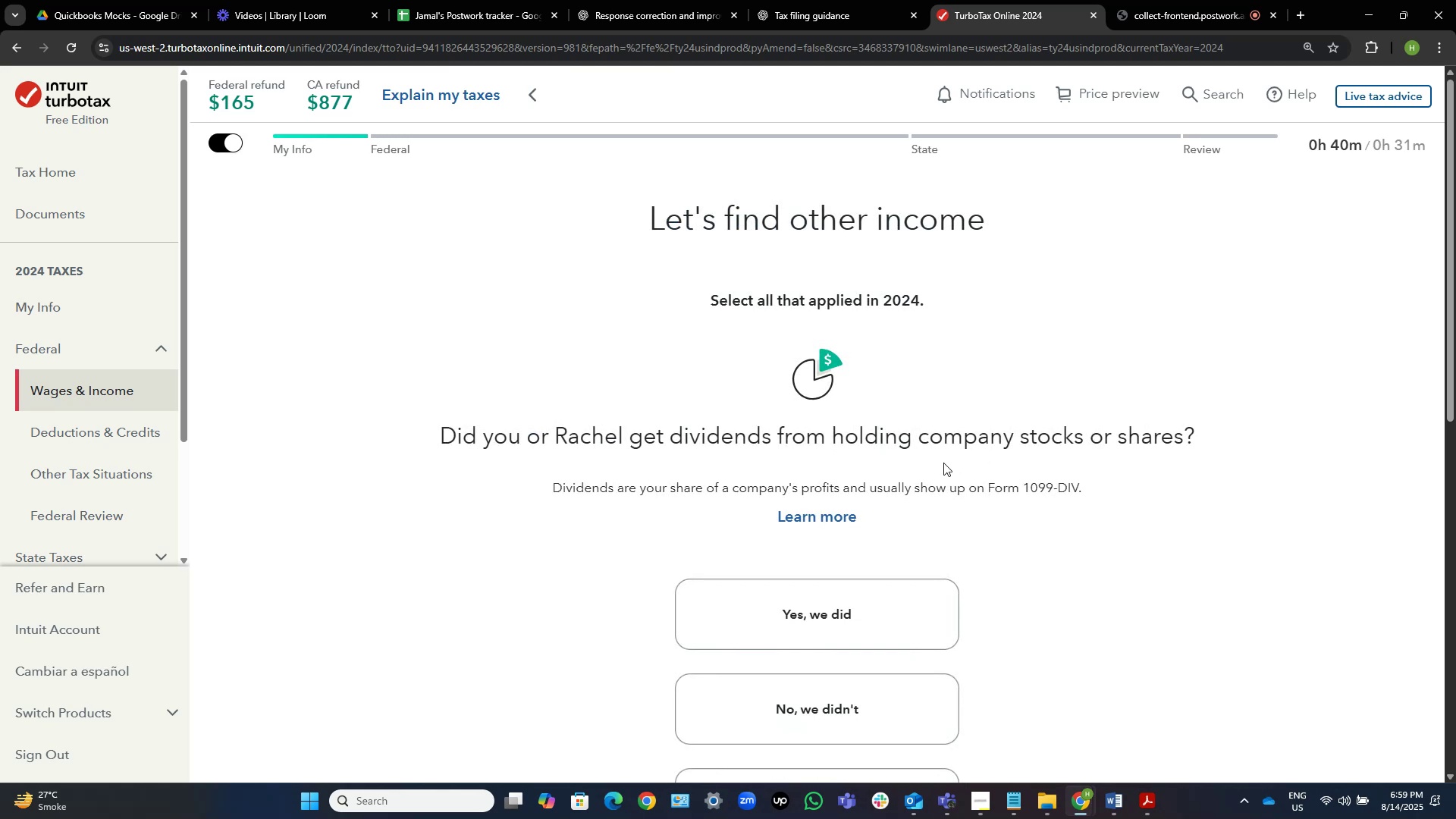 
wait(5.37)
 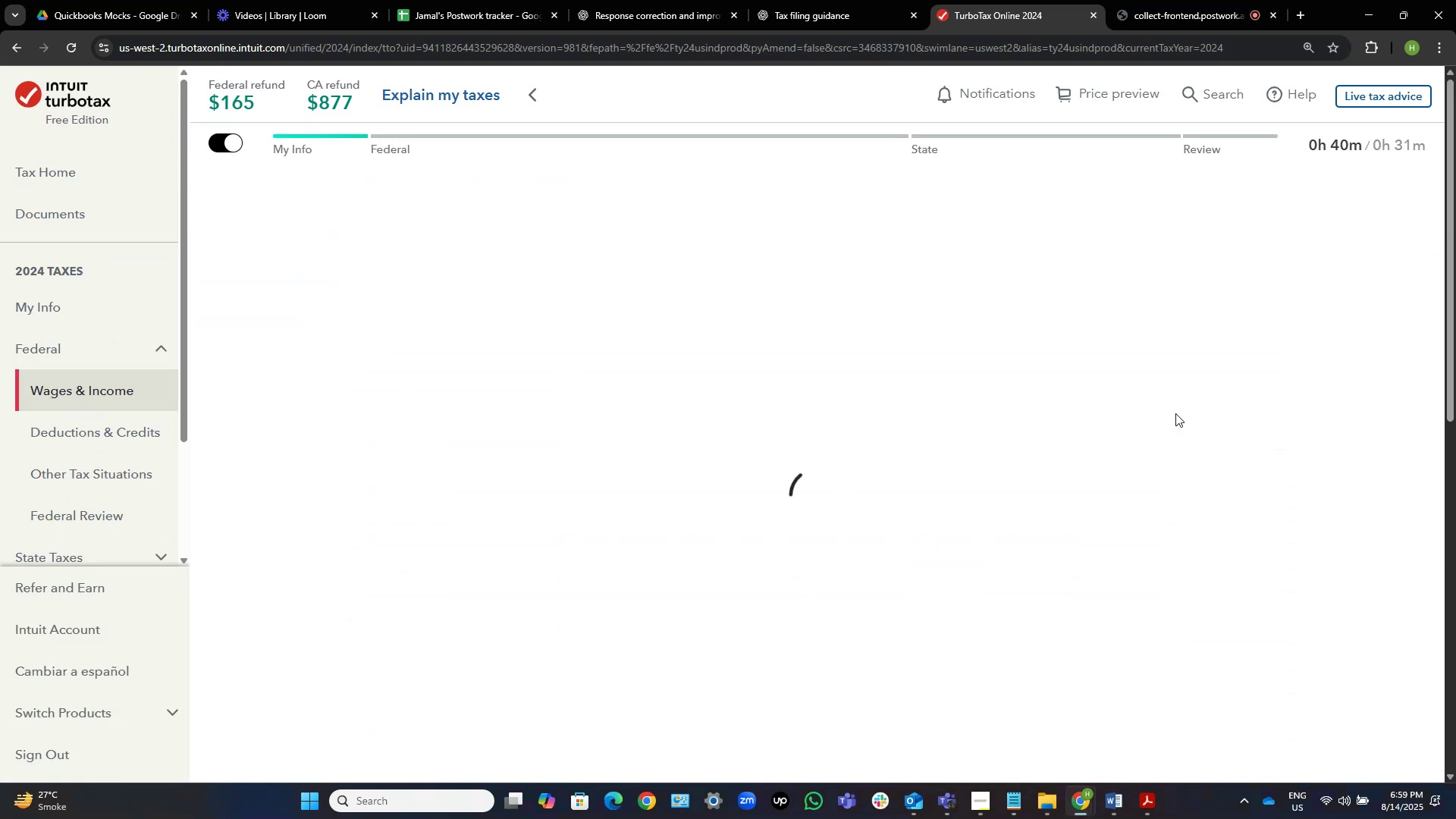 
scroll: coordinate [872, 438], scroll_direction: down, amount: 1.0
 